 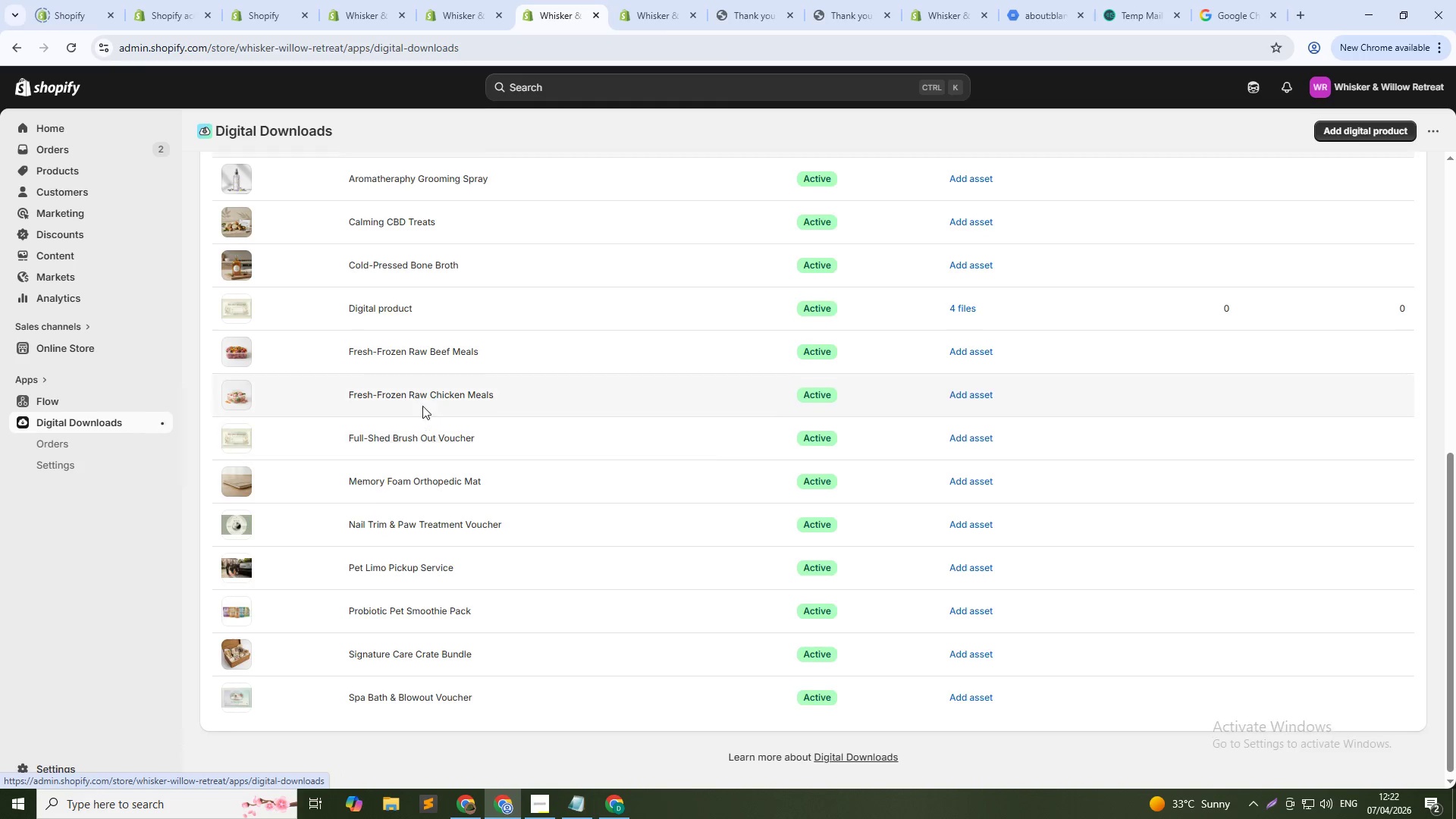 
scroll: coordinate [410, 404], scroll_direction: up, amount: 9.0
 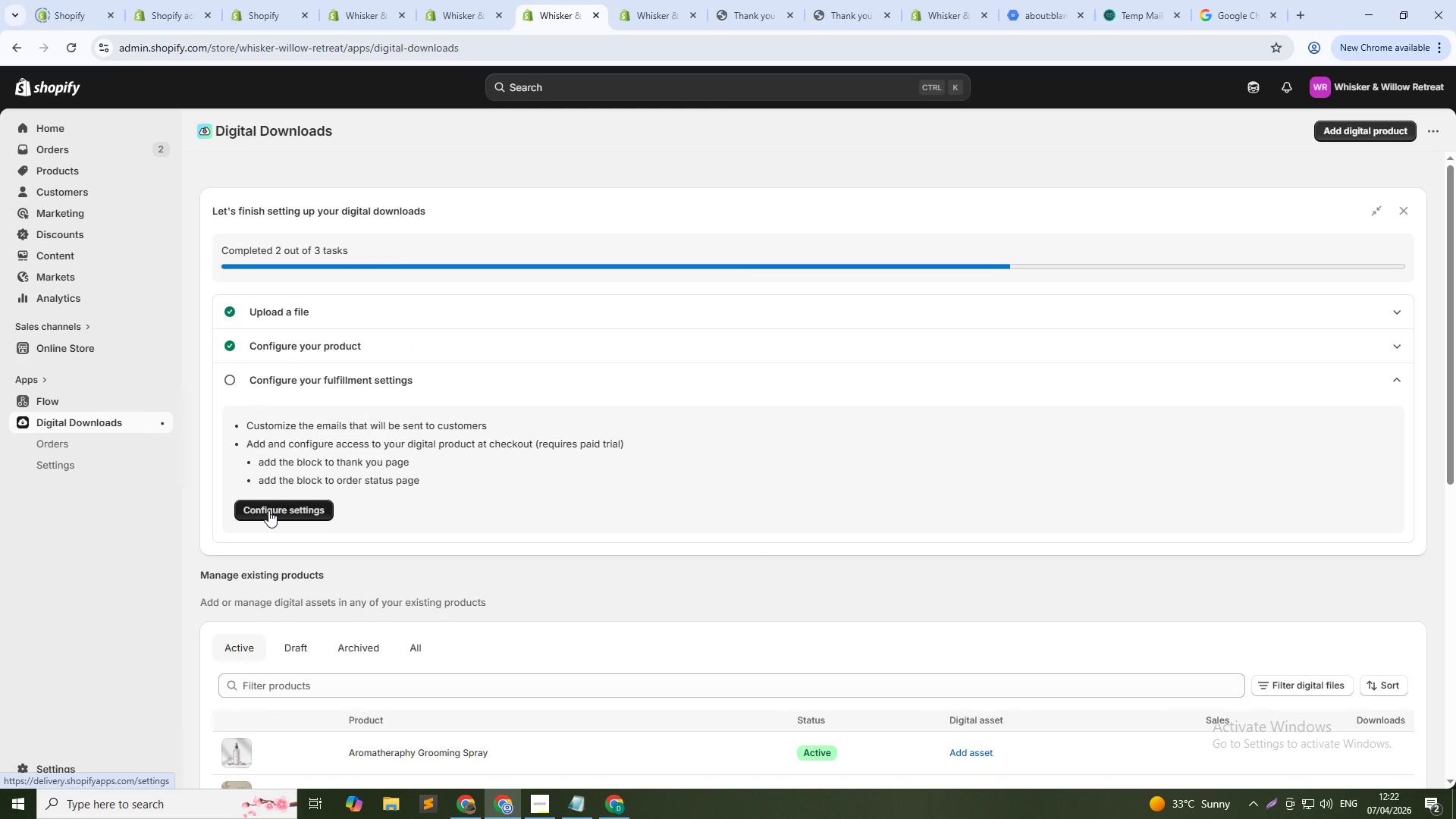 
left_click([268, 510])
 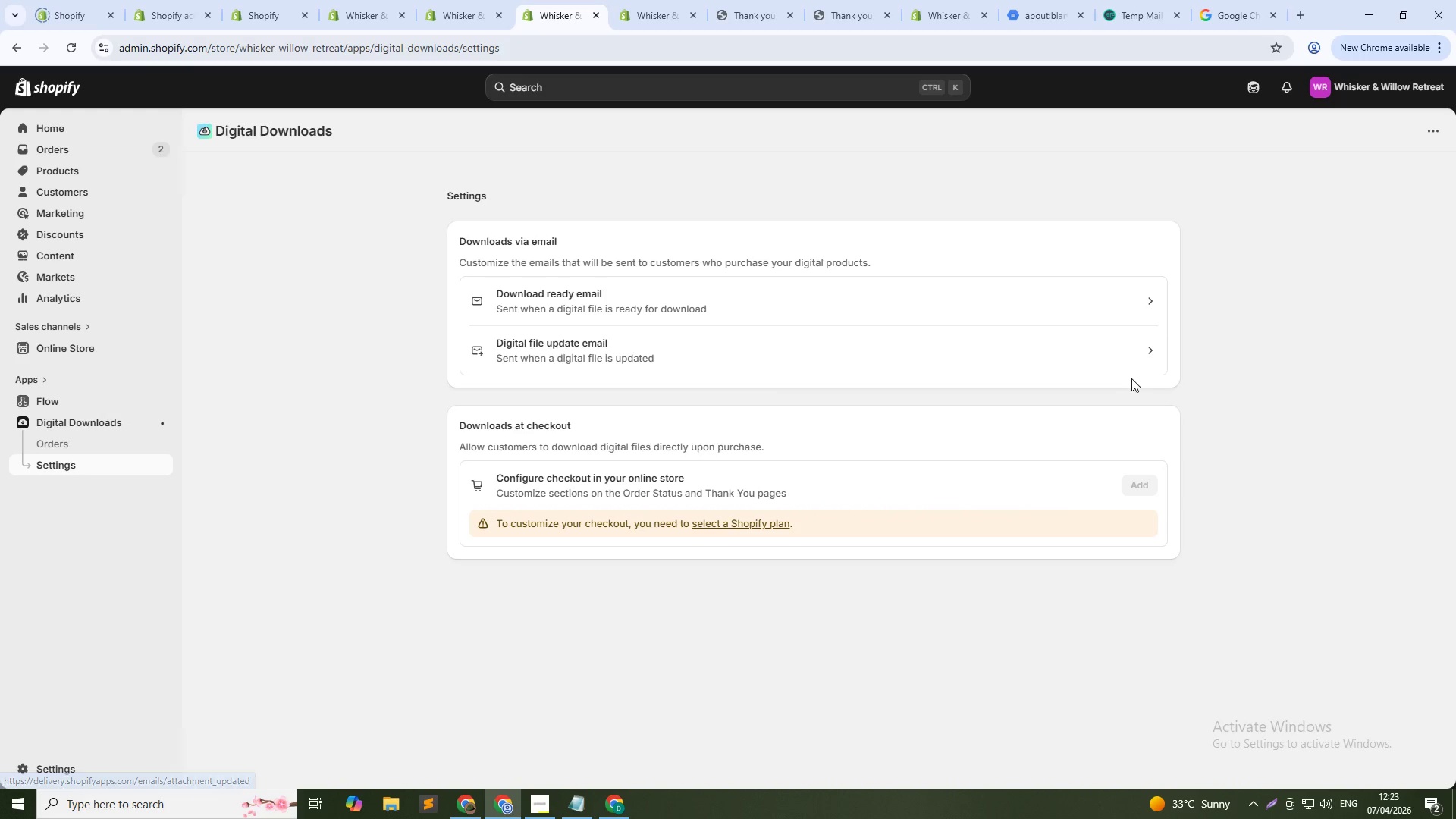 
wait(32.55)
 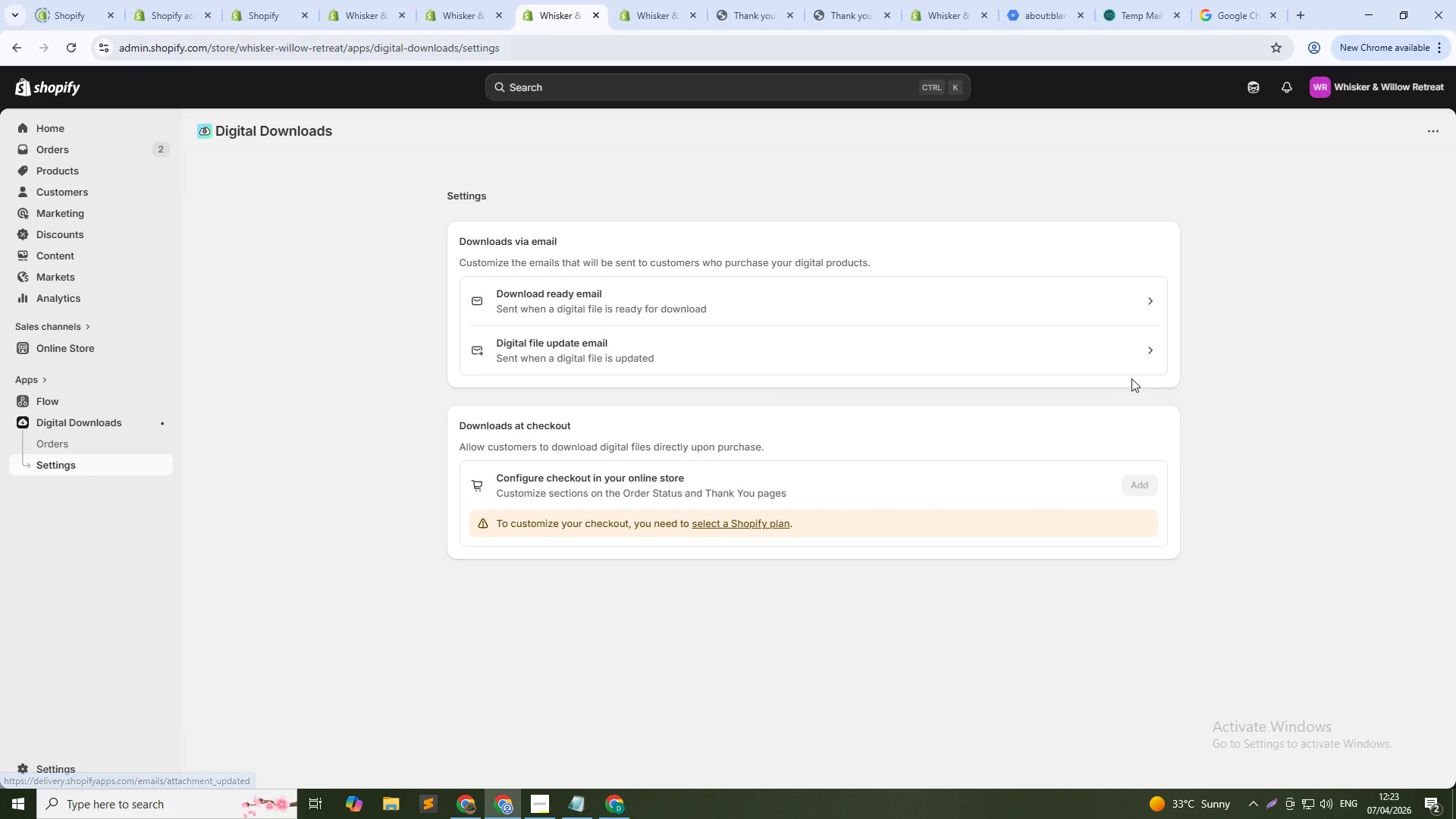 
left_click([1140, 300])
 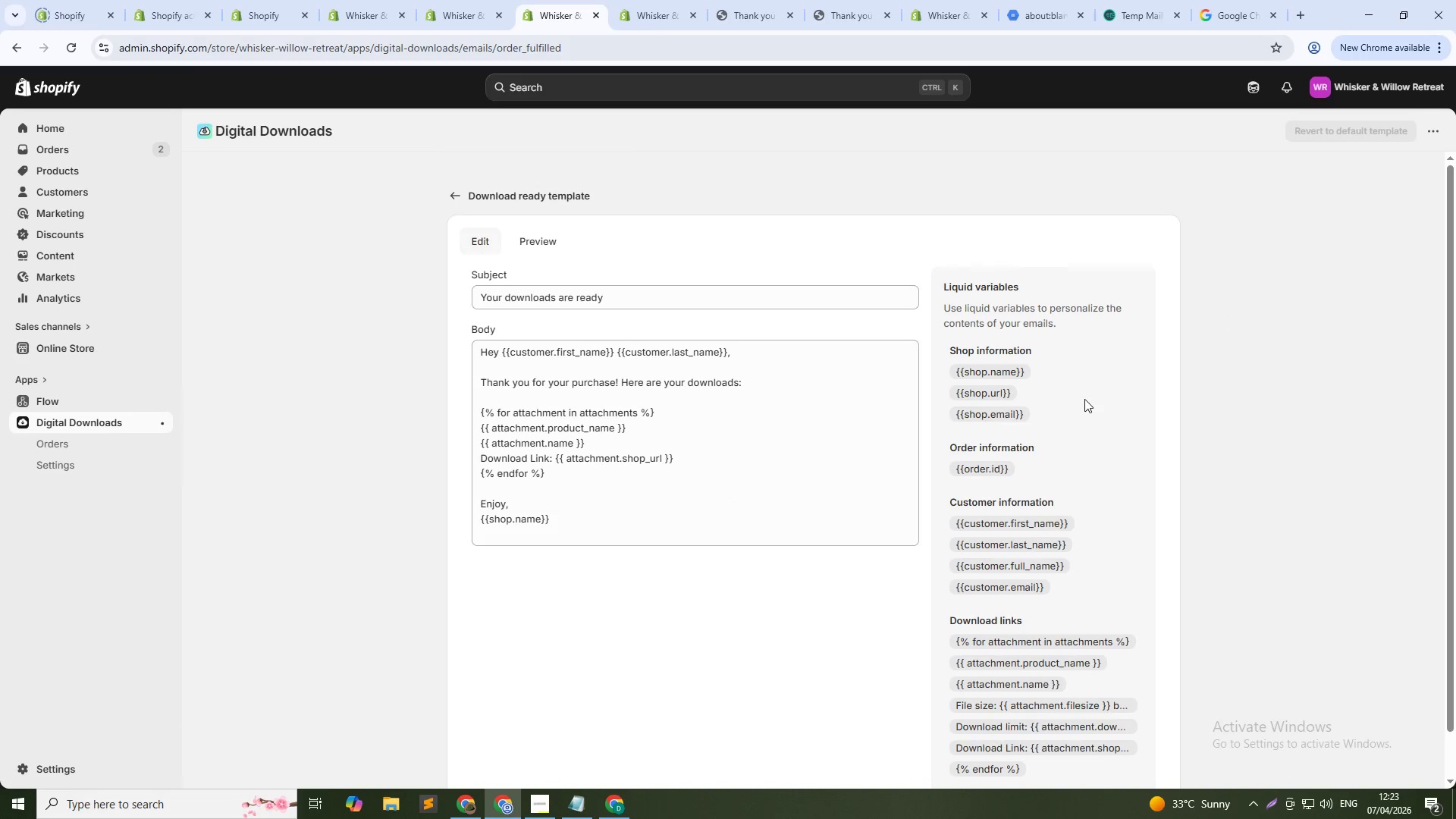 
scroll: coordinate [1084, 409], scroll_direction: down, amount: 3.0
 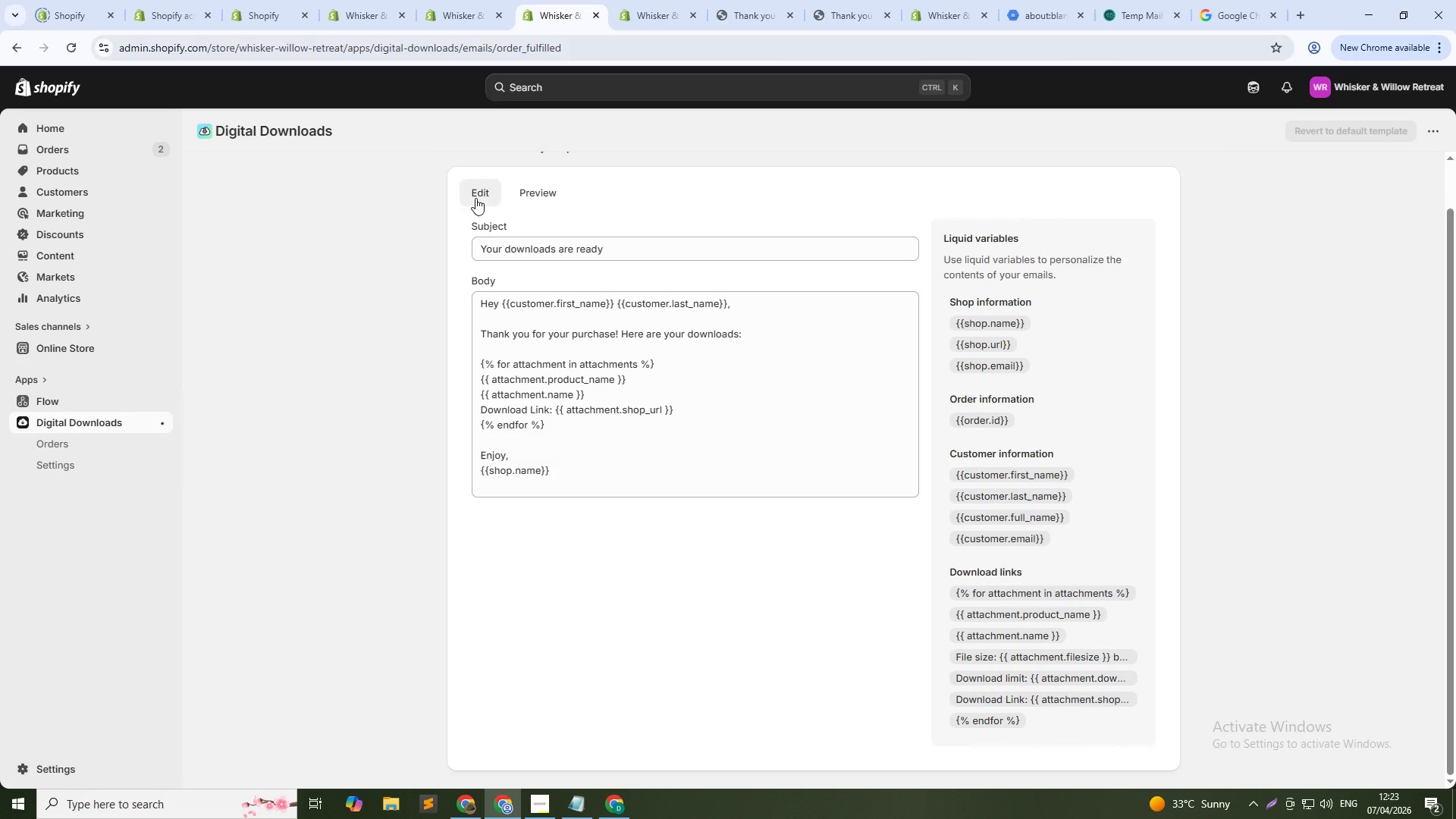 
scroll: coordinate [284, 177], scroll_direction: up, amount: 4.0
 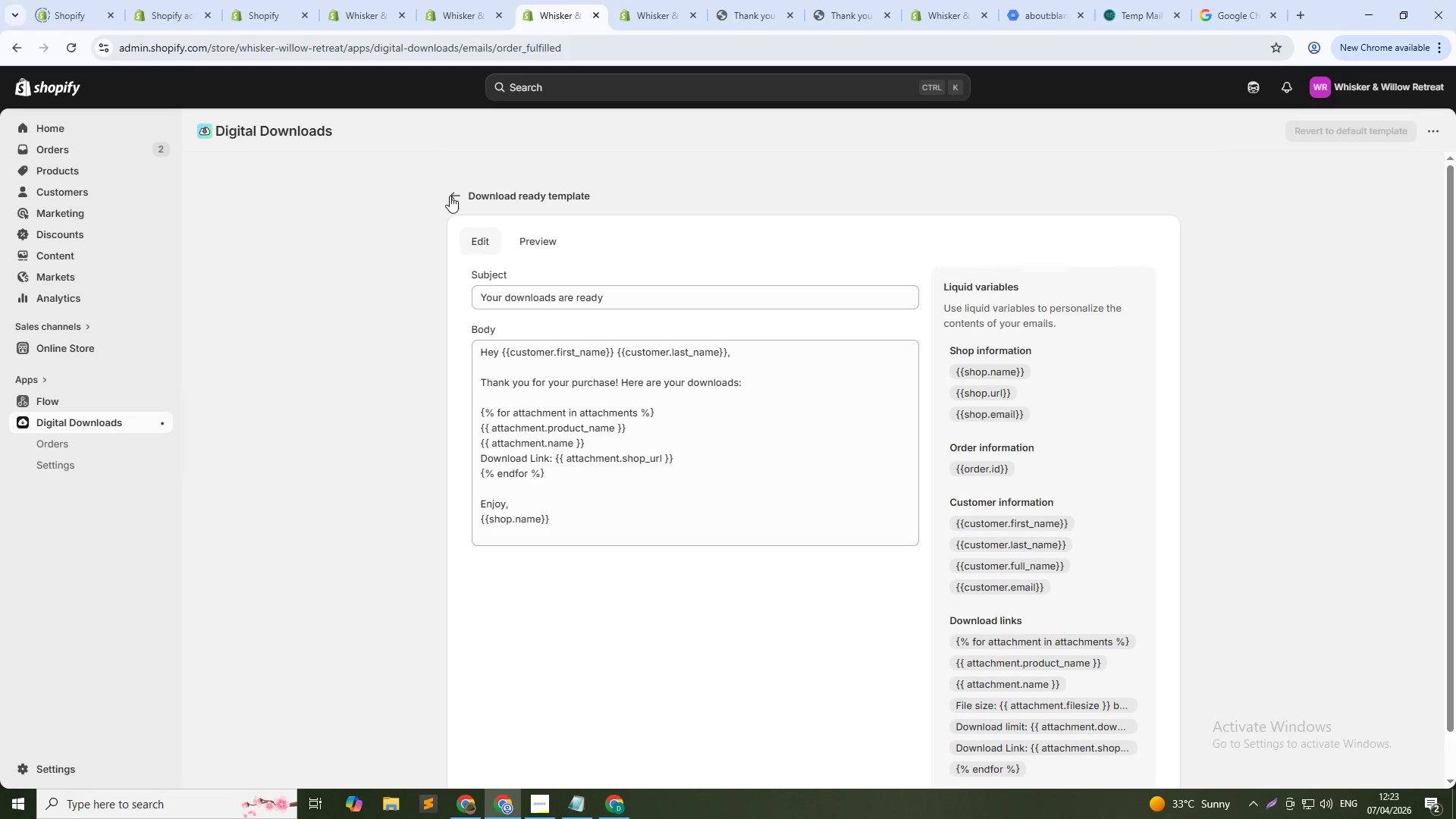 
left_click([451, 196])
 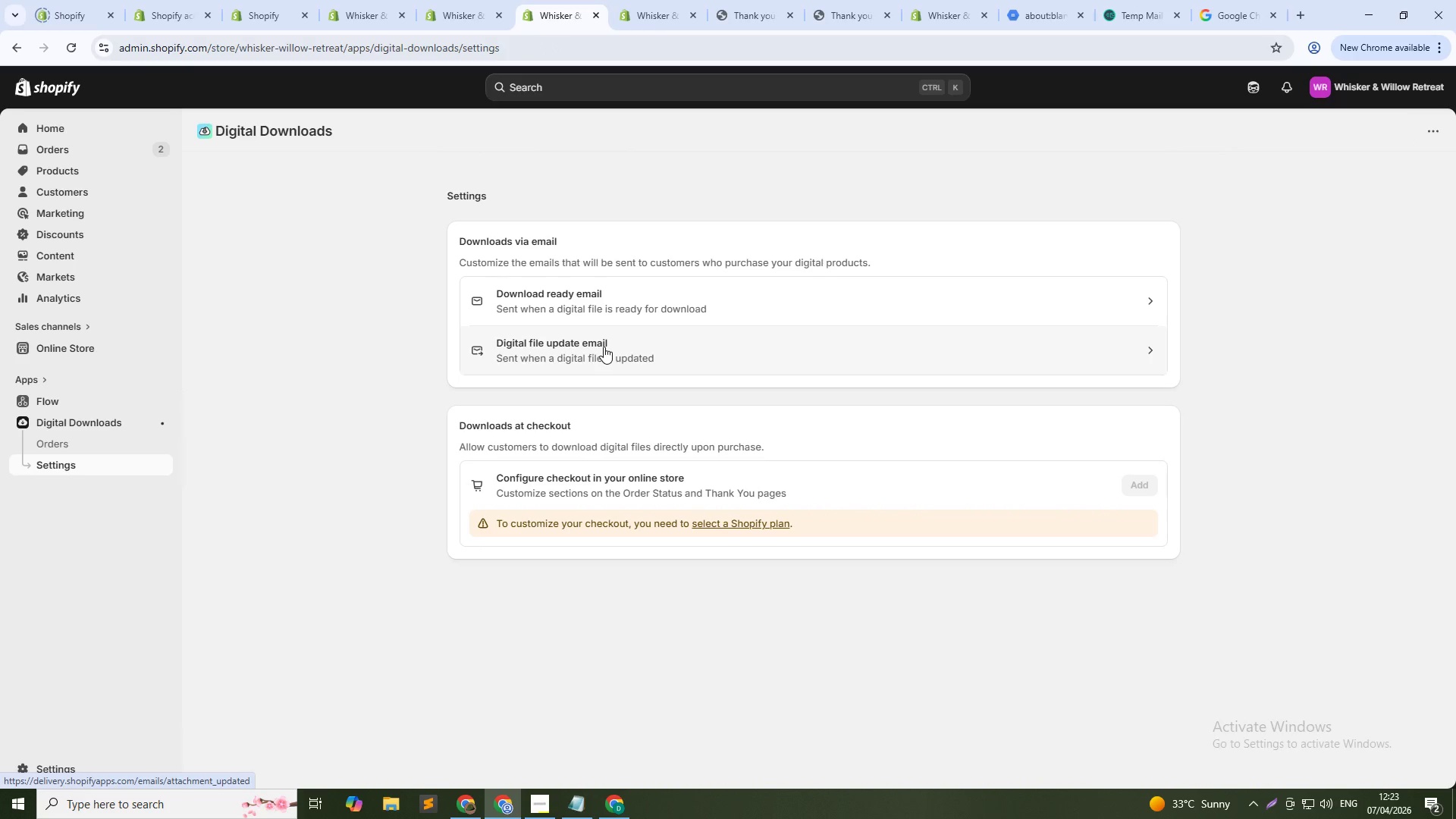 
left_click([604, 347])
 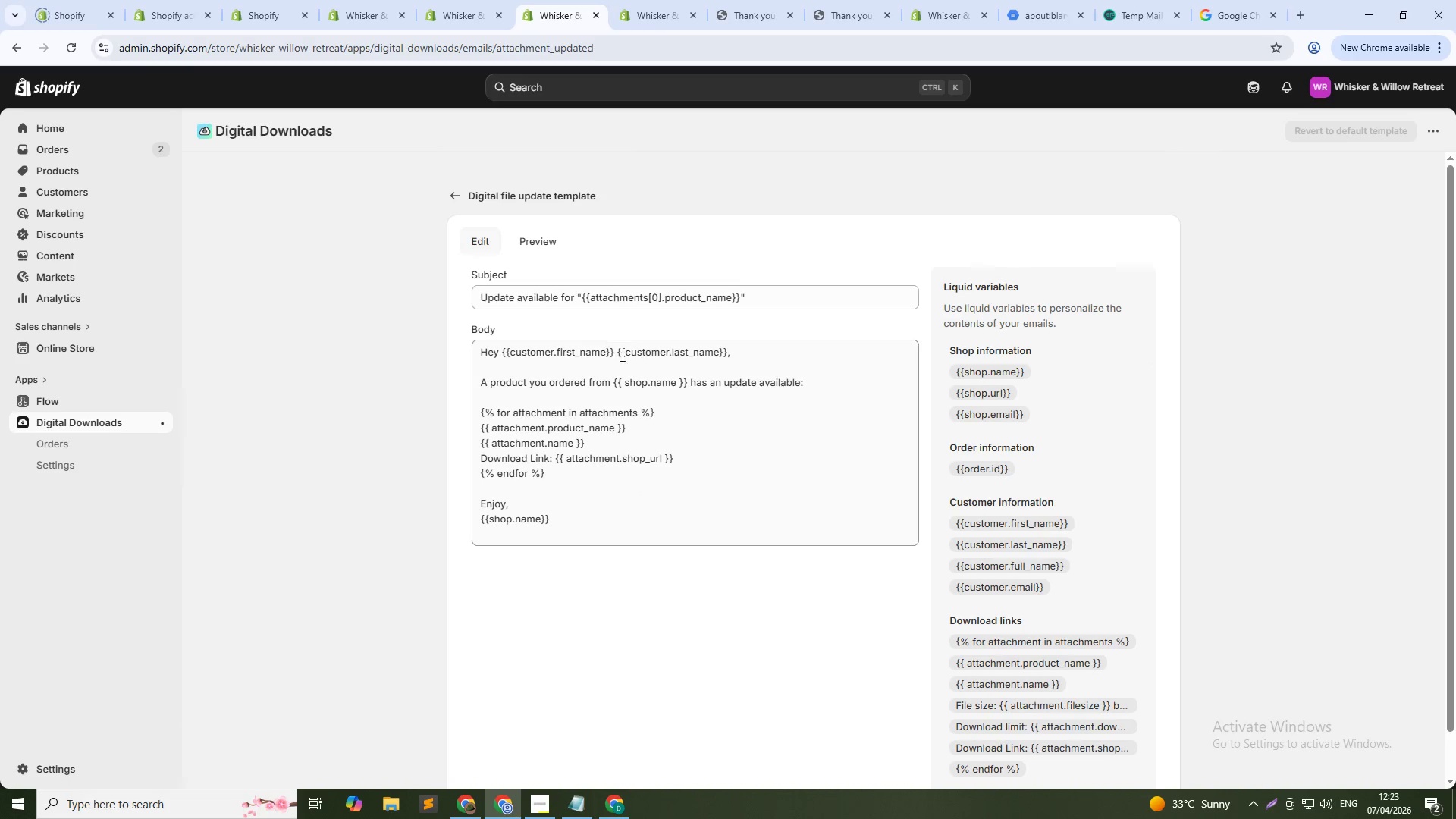 
scroll: coordinate [746, 383], scroll_direction: down, amount: 2.0
 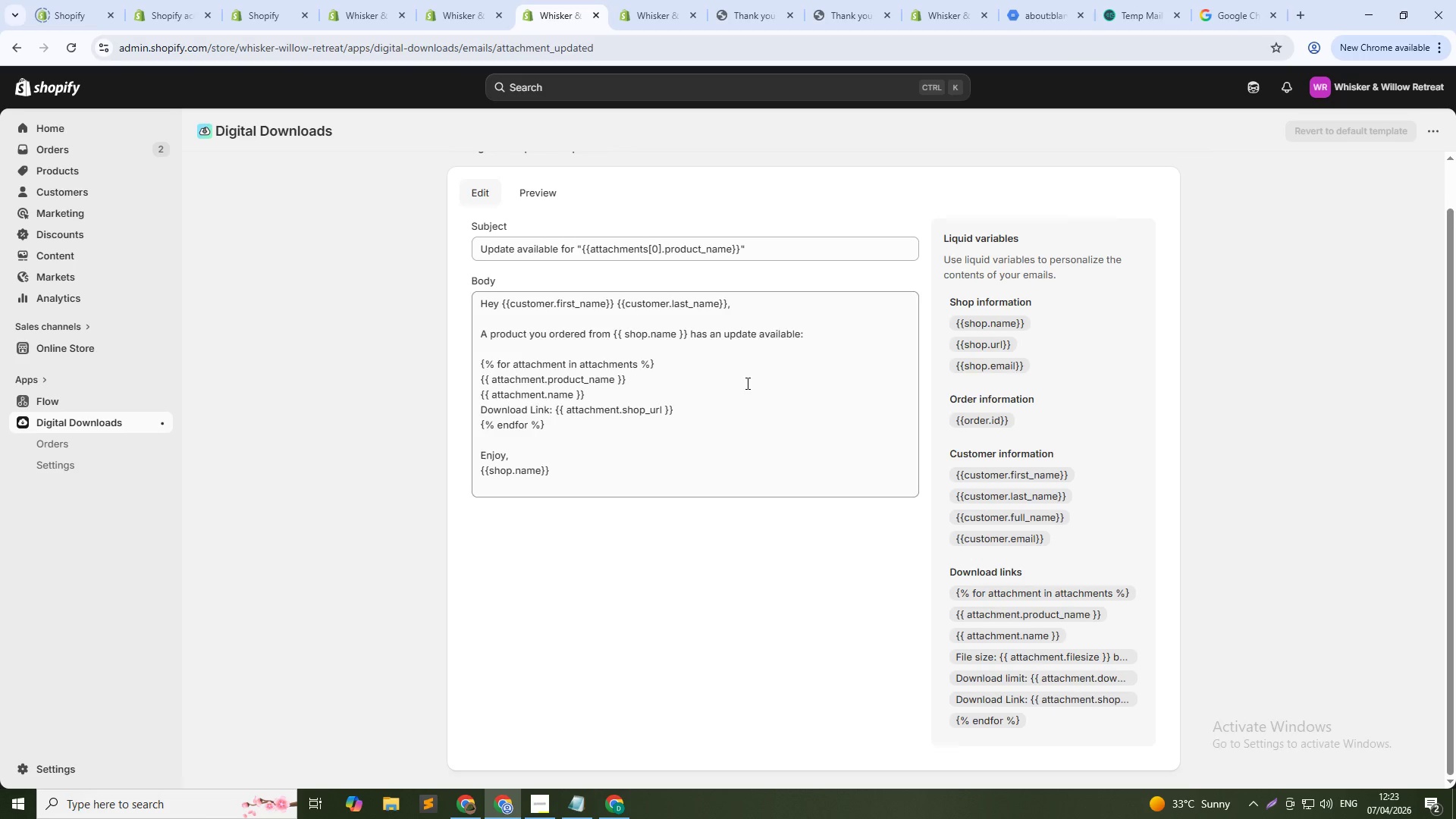 
scroll: coordinate [685, 367], scroll_direction: up, amount: 3.0
 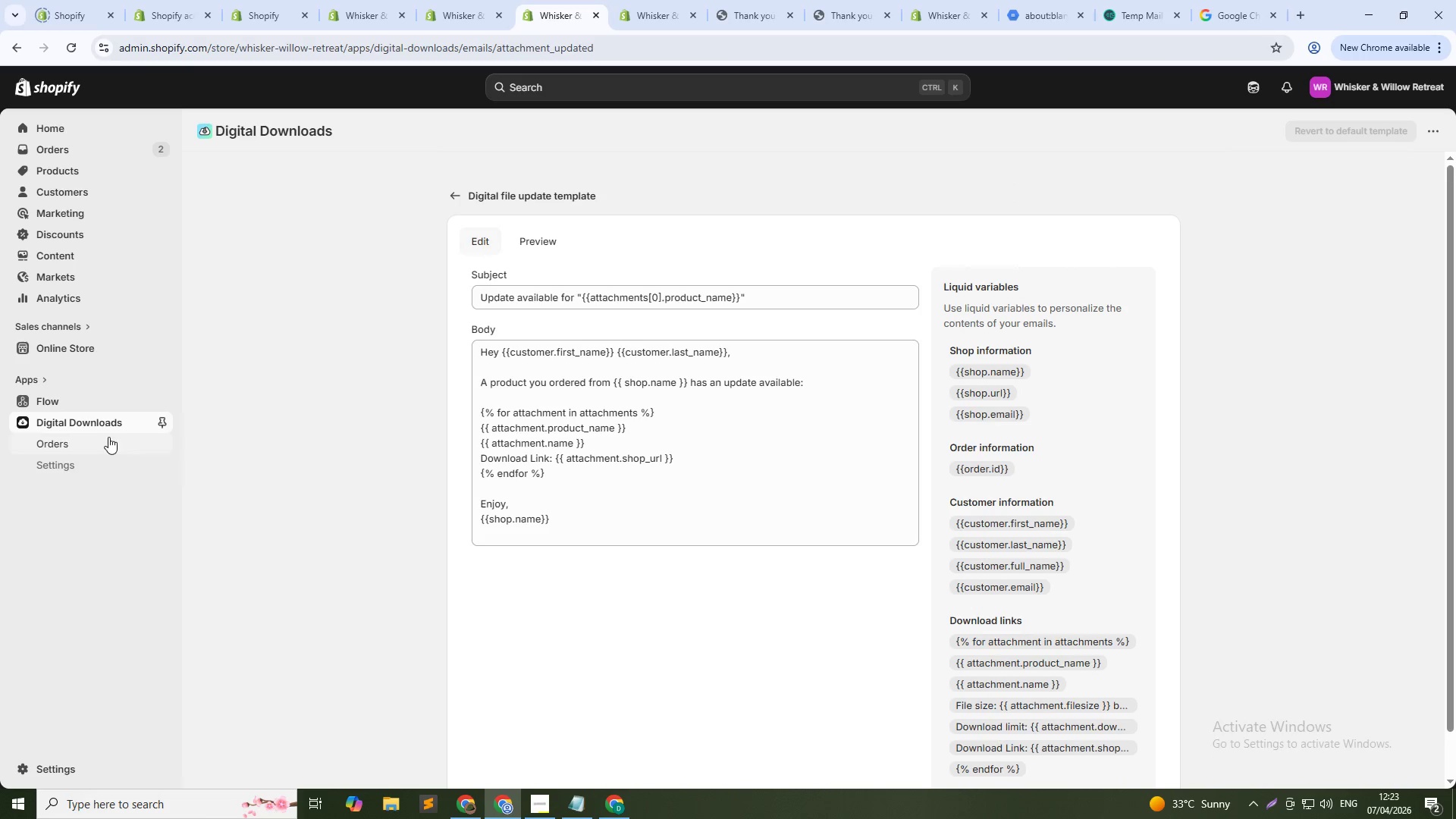 
left_click([67, 447])
 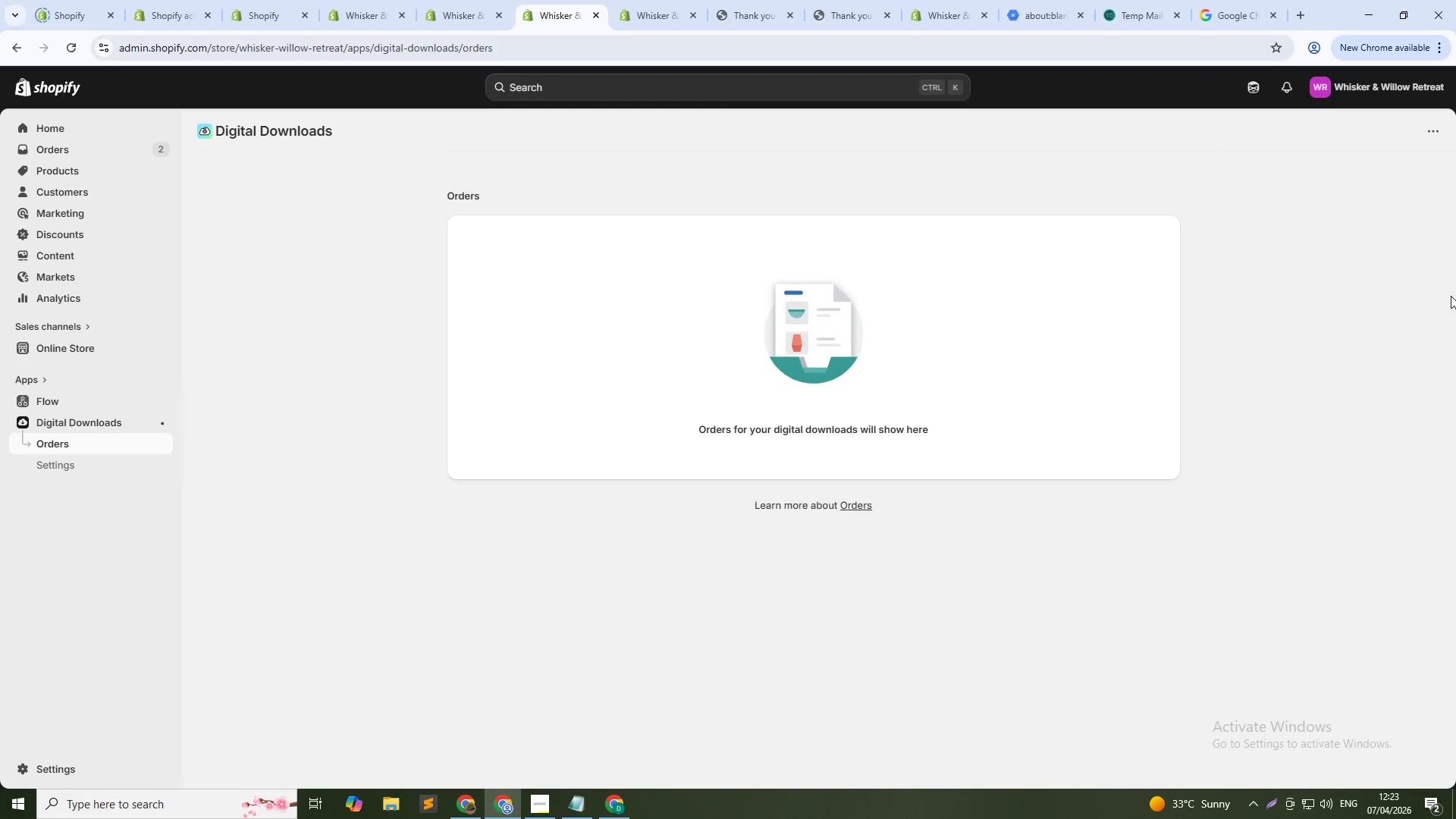 
scroll: coordinate [698, 444], scroll_direction: up, amount: 2.0
 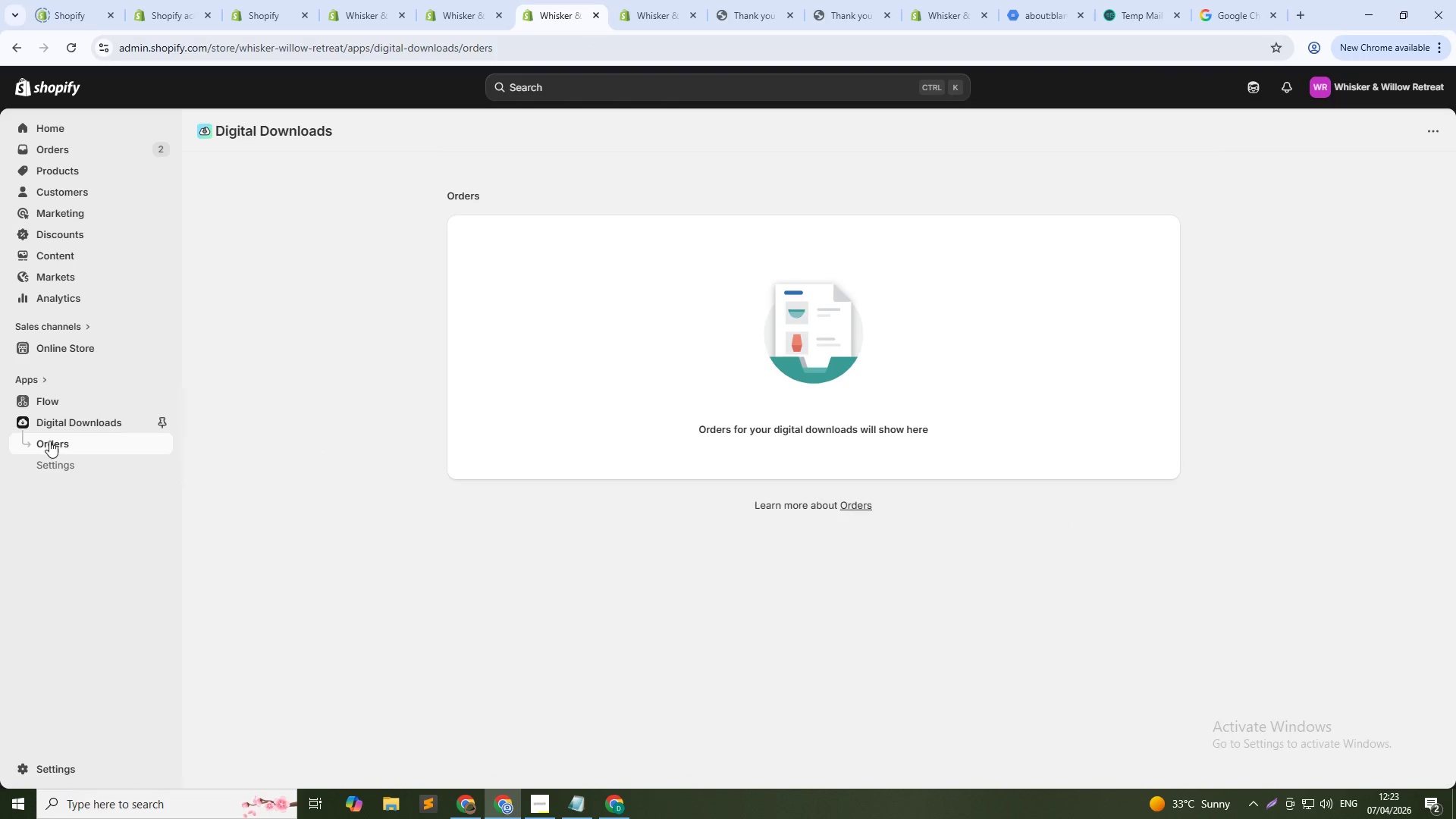 
left_click([86, 416])
 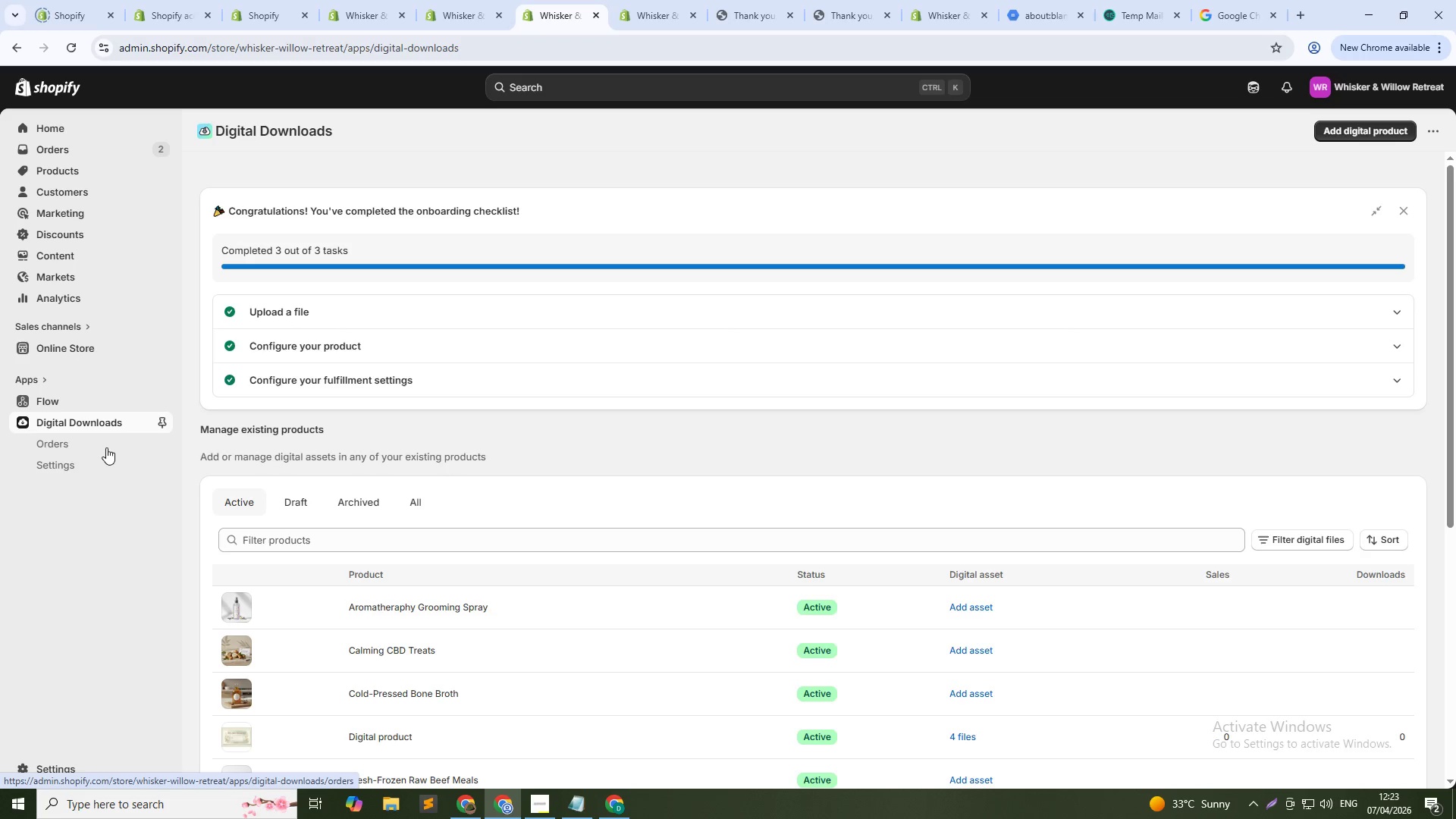 
scroll: coordinate [681, 592], scroll_direction: up, amount: 8.0
 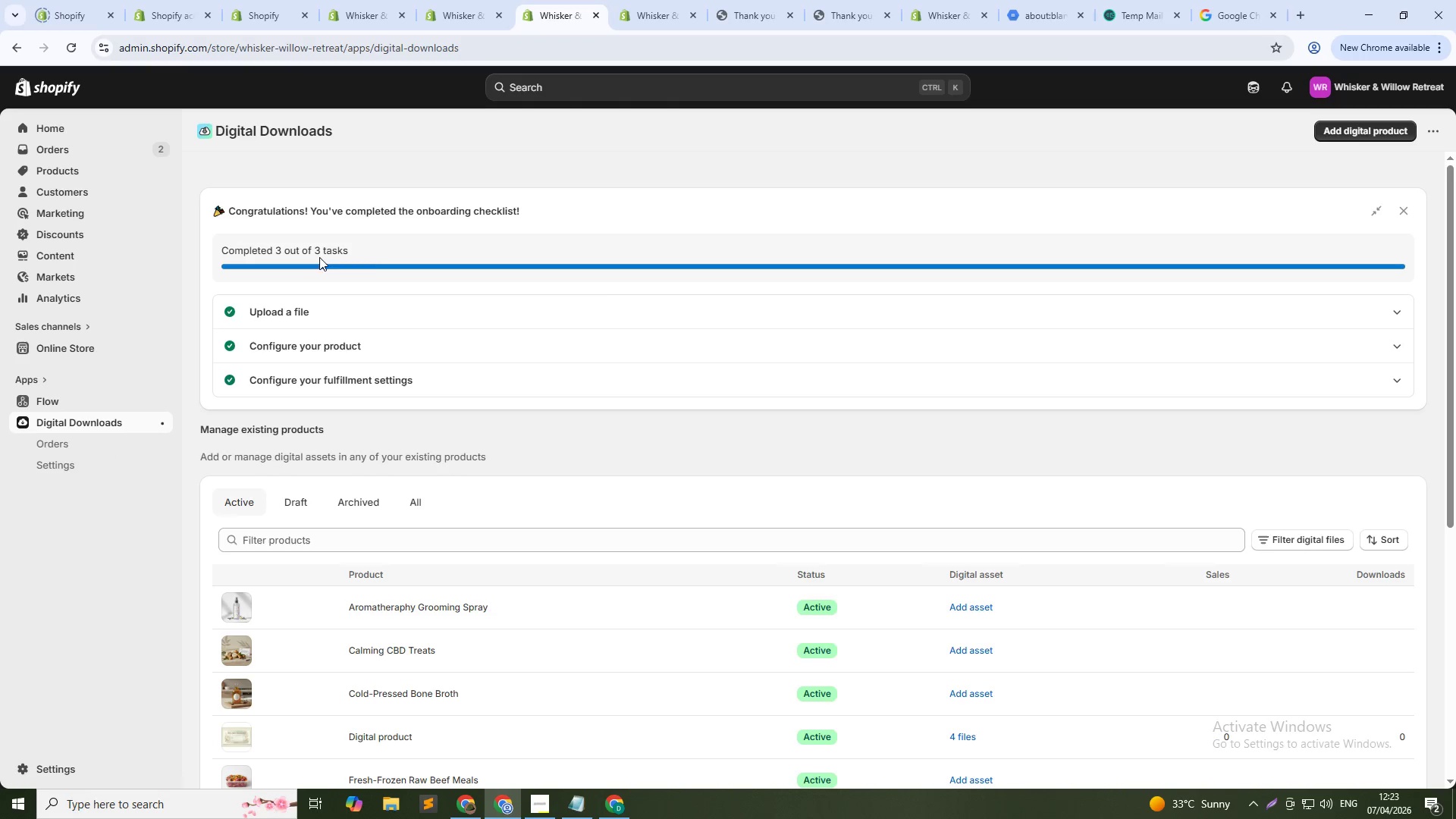 
scroll: coordinate [898, 541], scroll_direction: down, amount: 6.0
 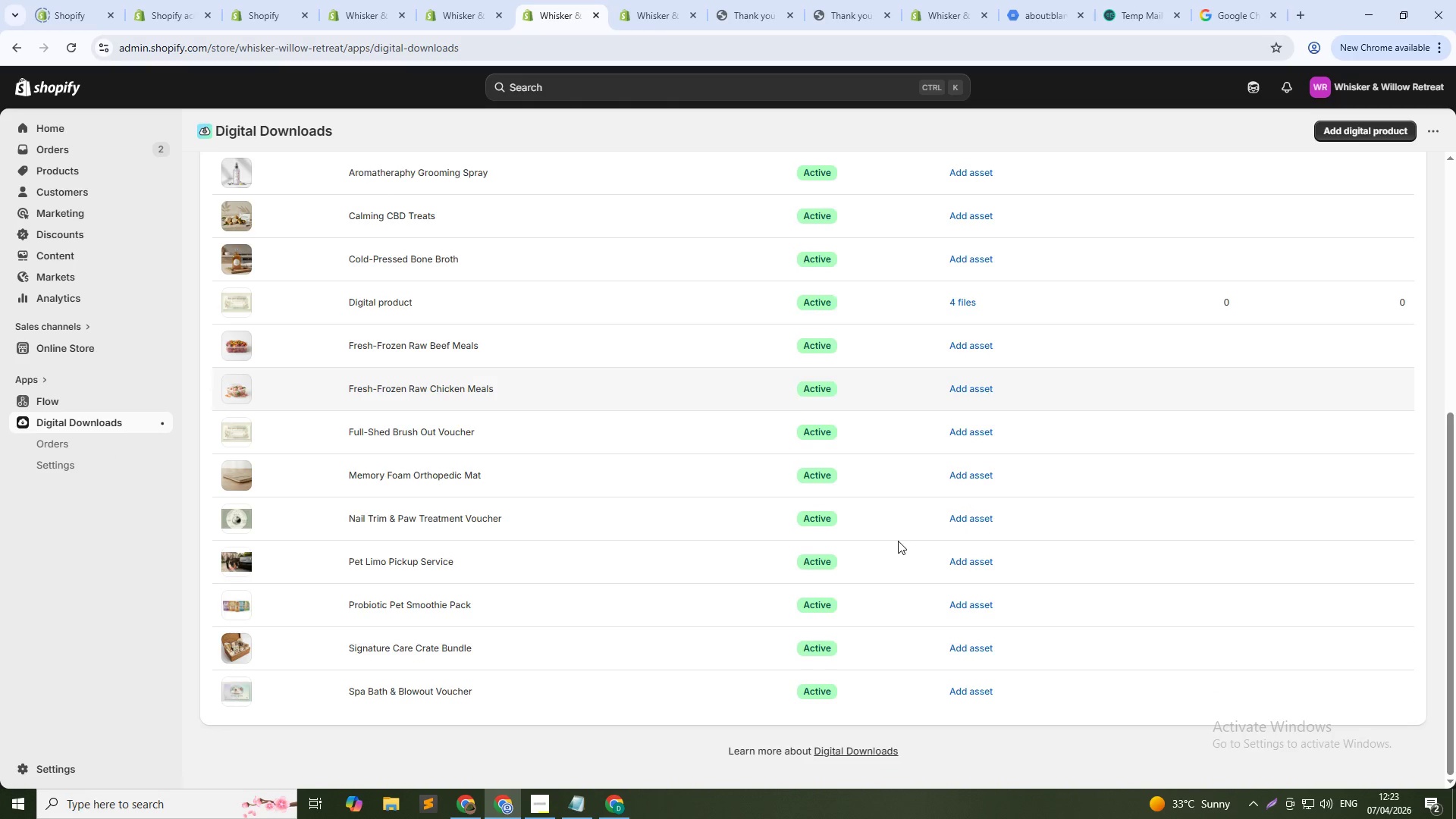 
scroll: coordinate [898, 541], scroll_direction: up, amount: 4.0
 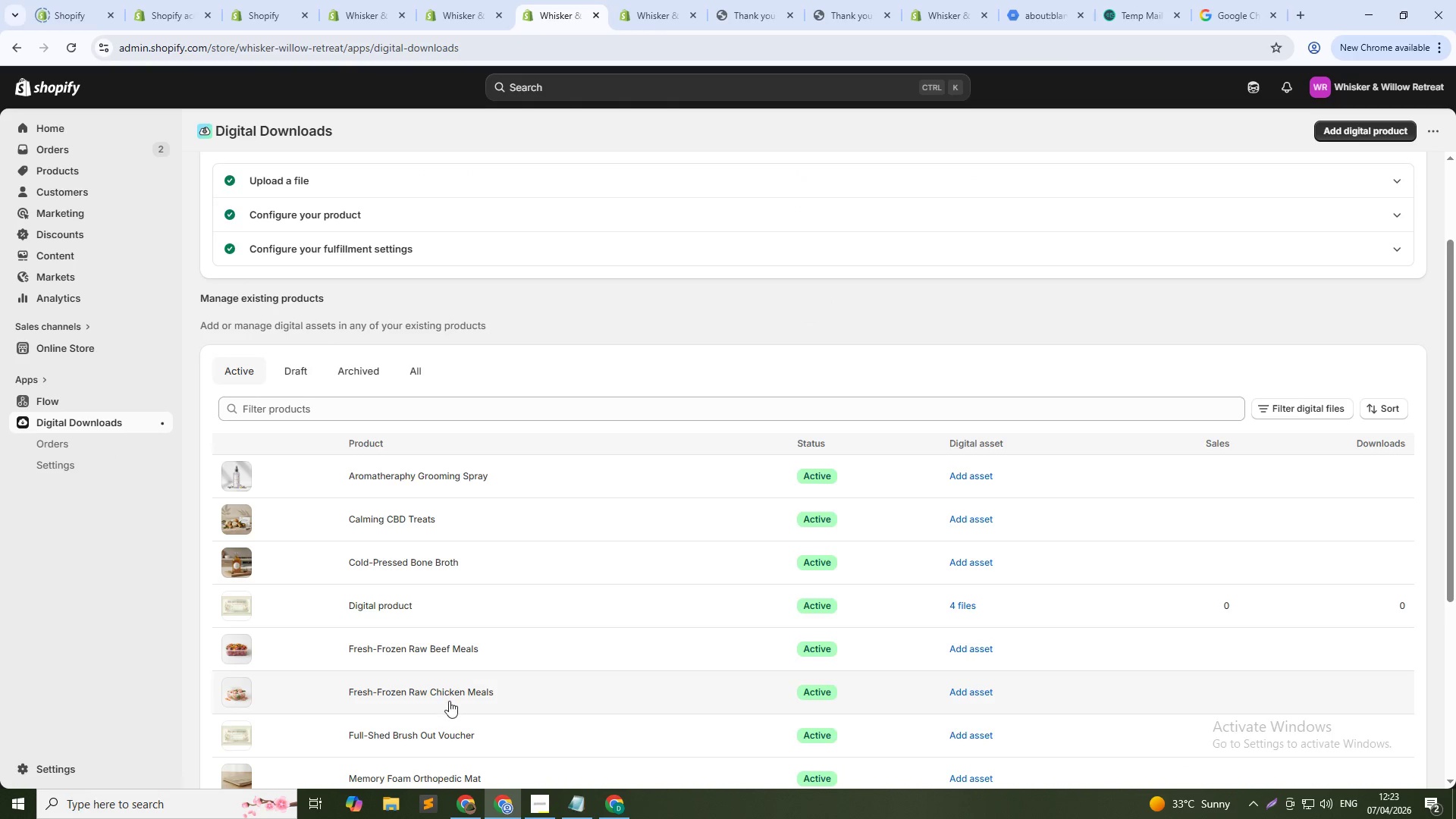 
scroll: coordinate [472, 695], scroll_direction: down, amount: 5.0
 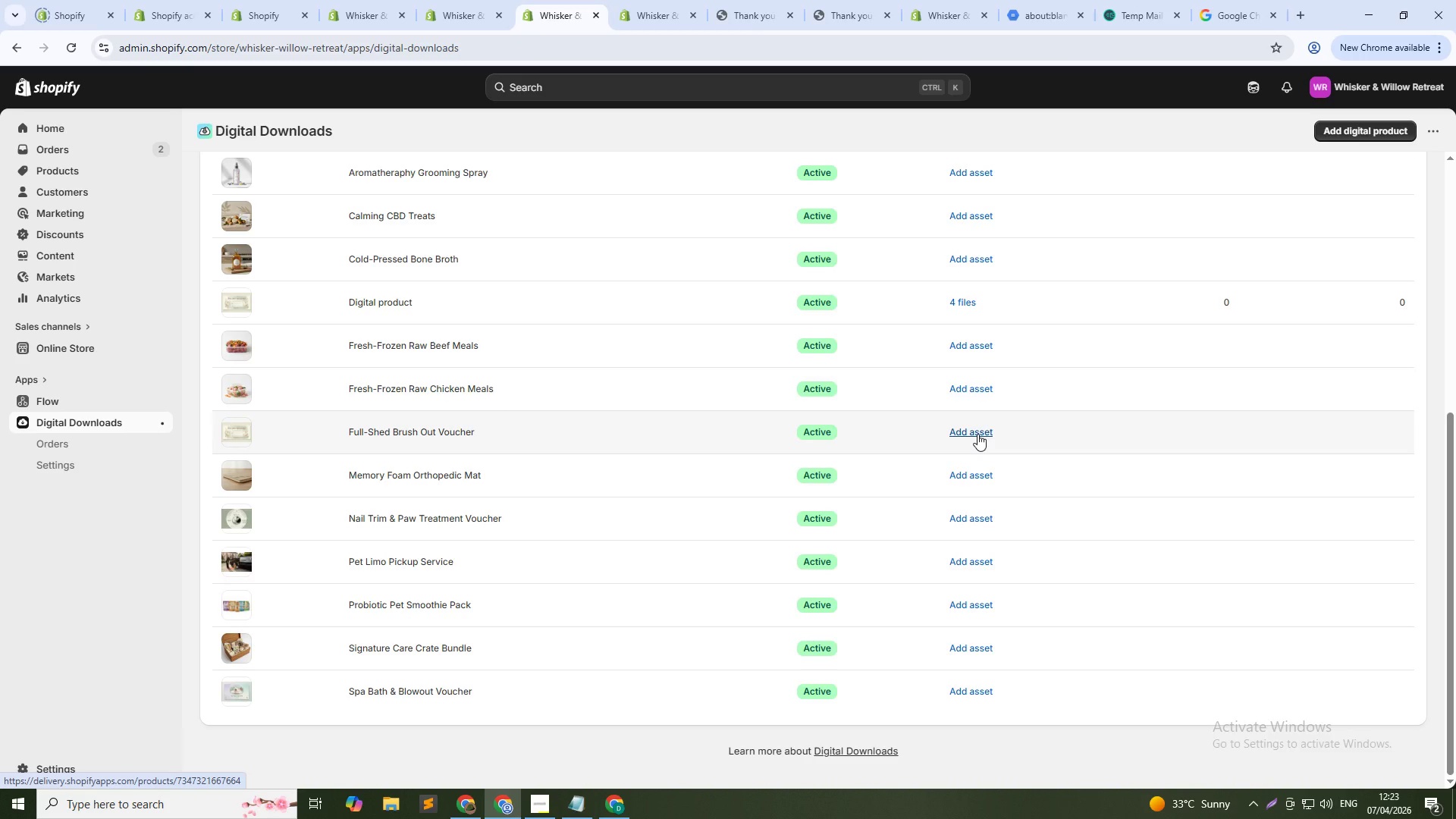 
wait(14.53)
 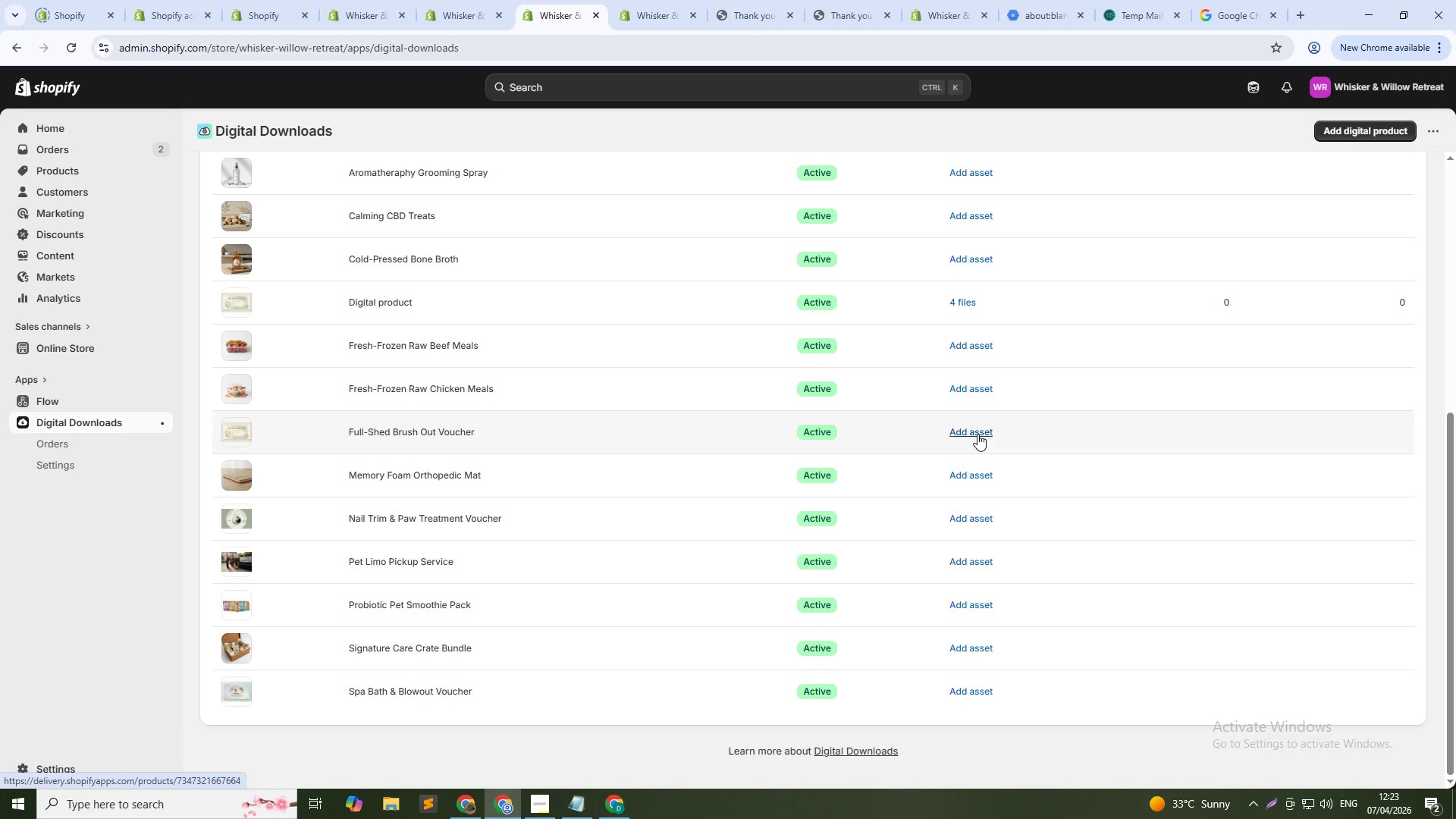 
left_click([978, 645])
 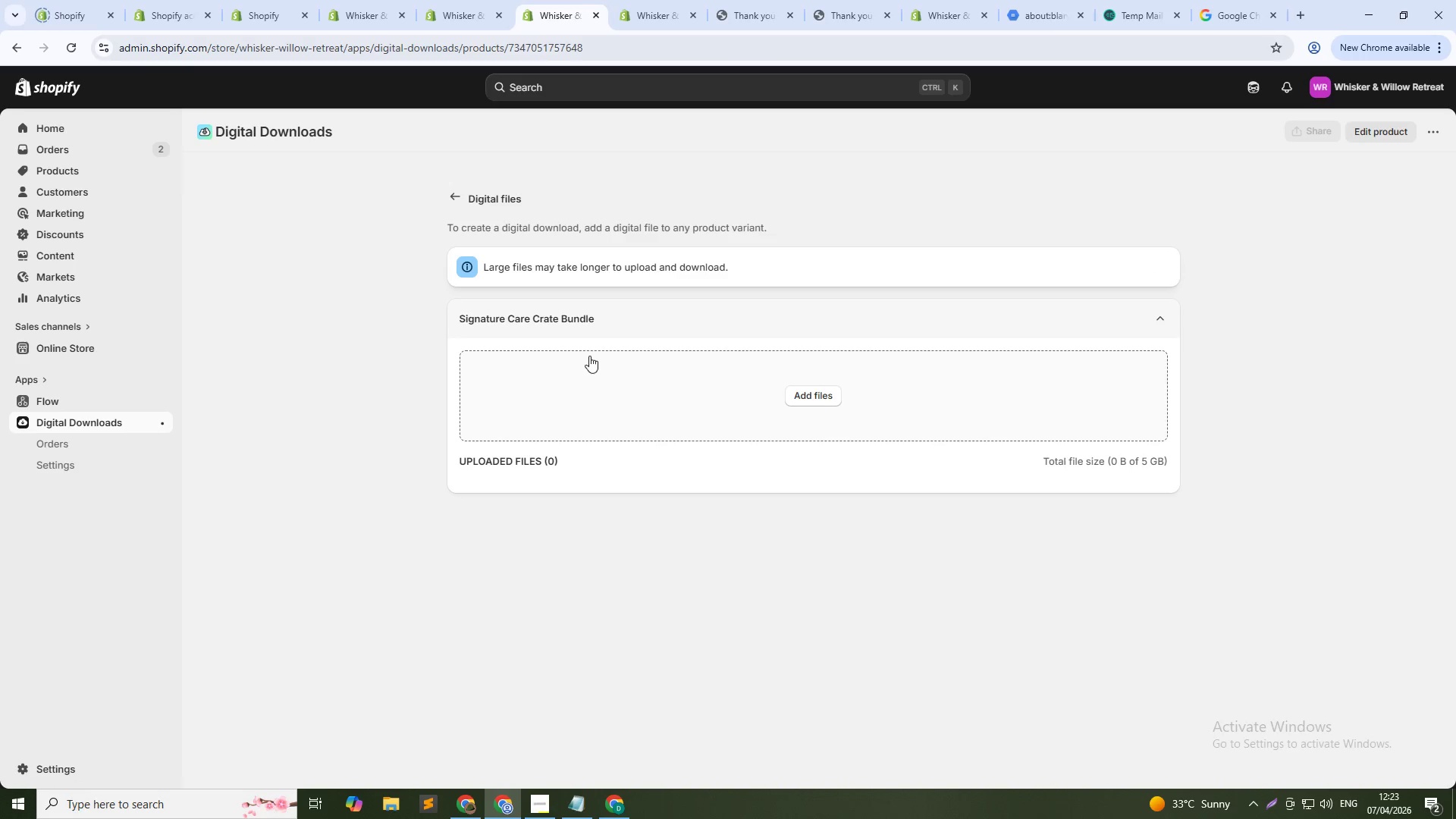 
left_click([820, 374])
 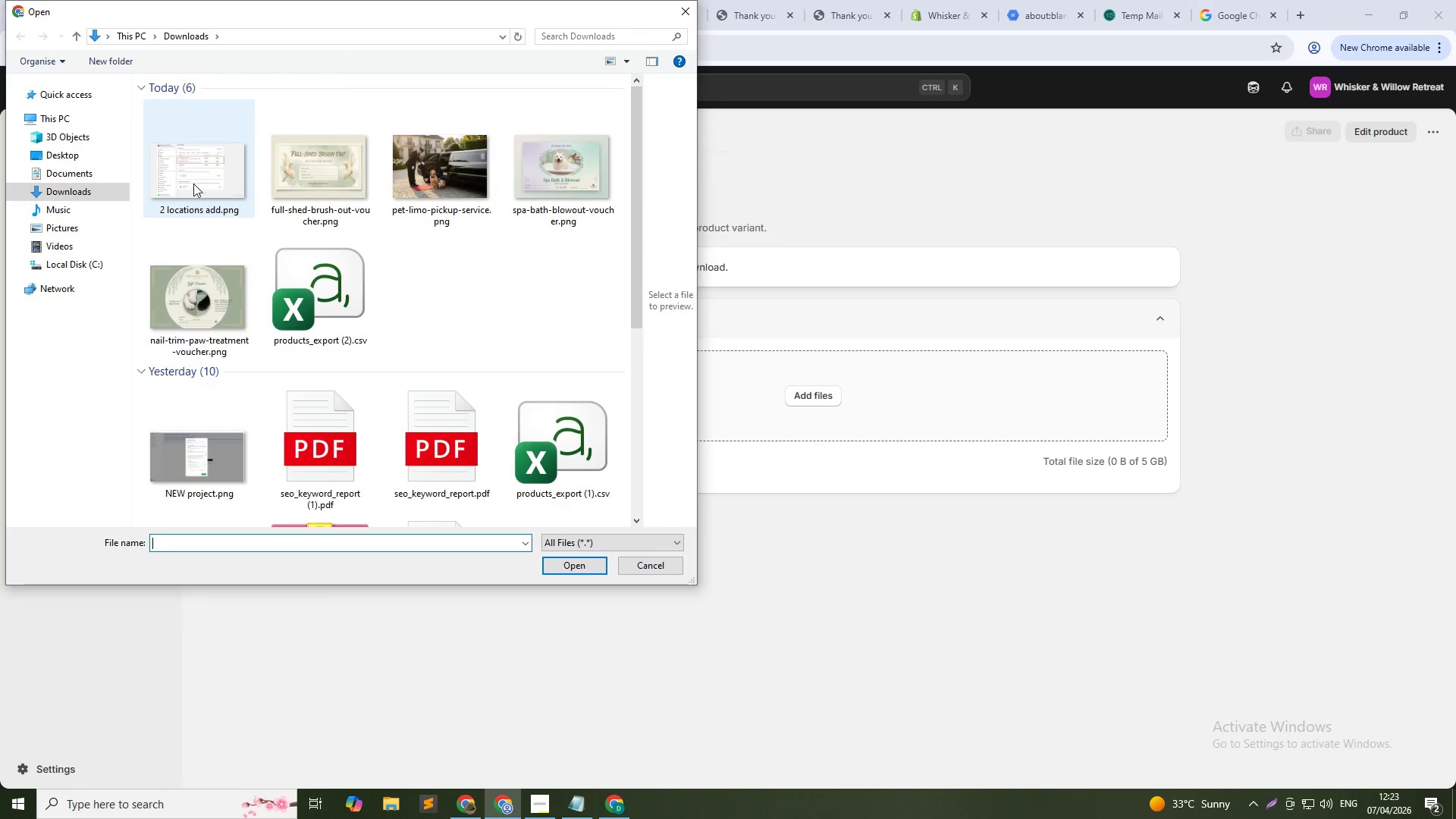 
mouse_move([578, 153])
 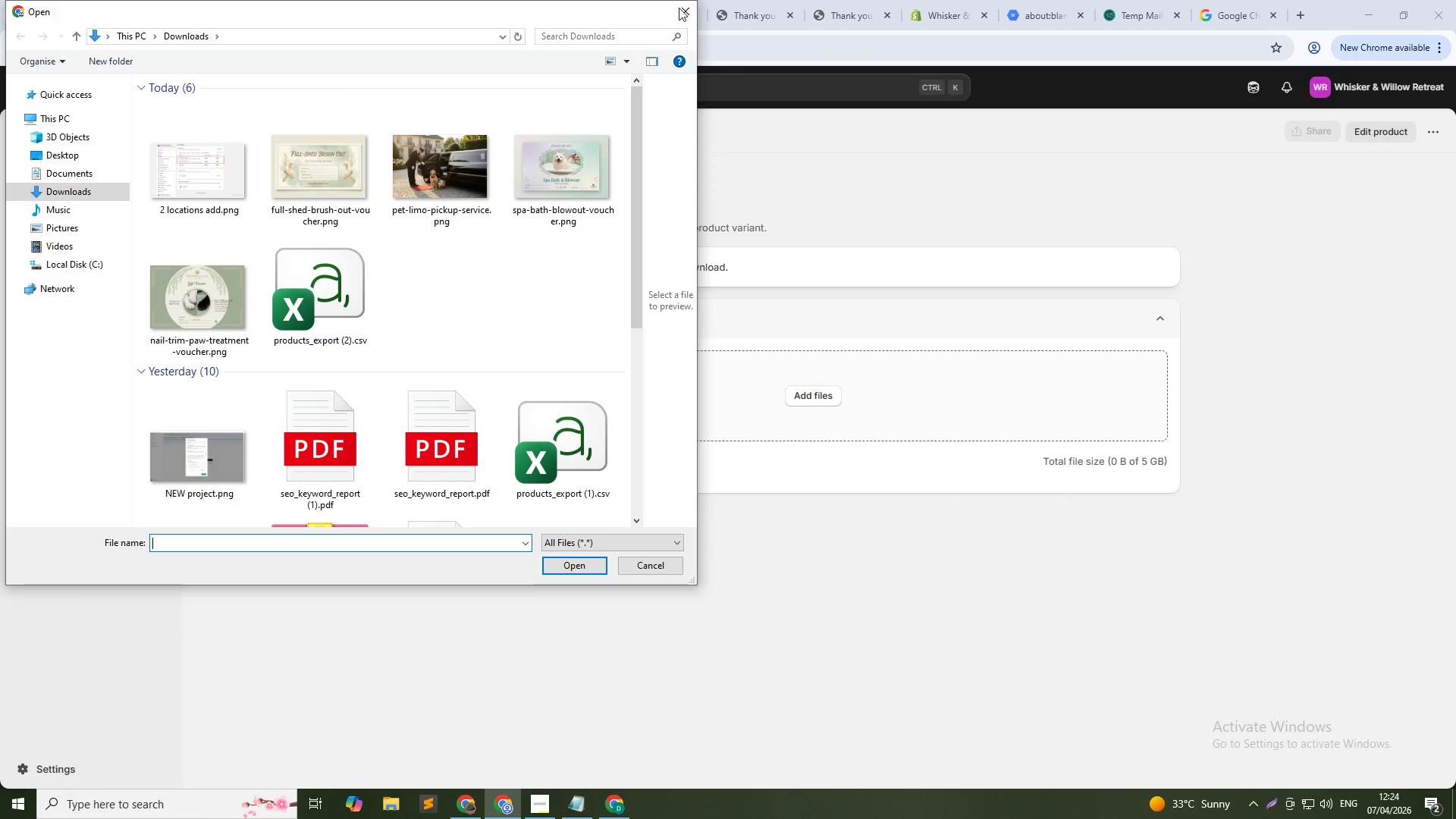 
left_click([685, 8])
 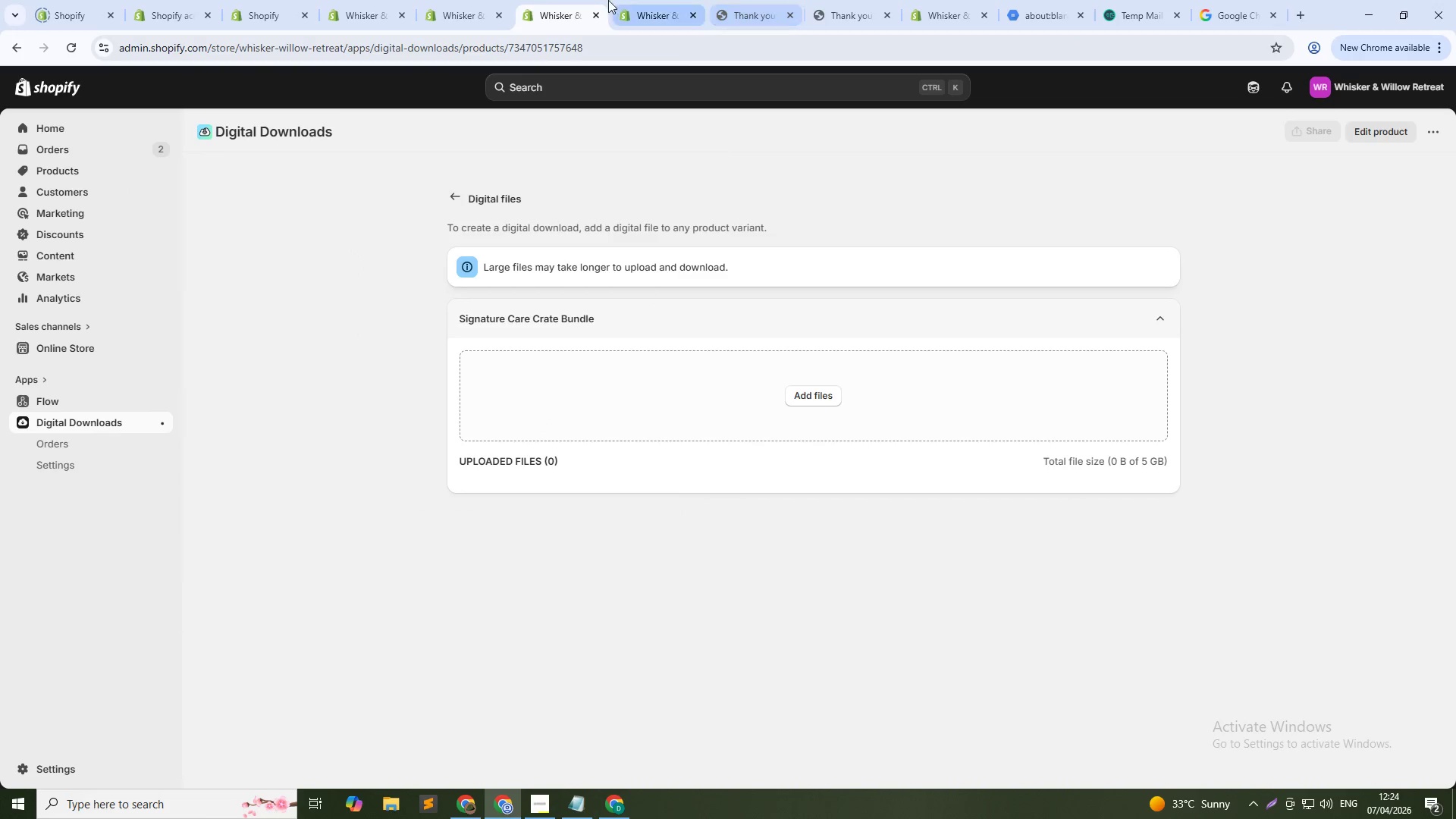 
left_click([479, 0])
 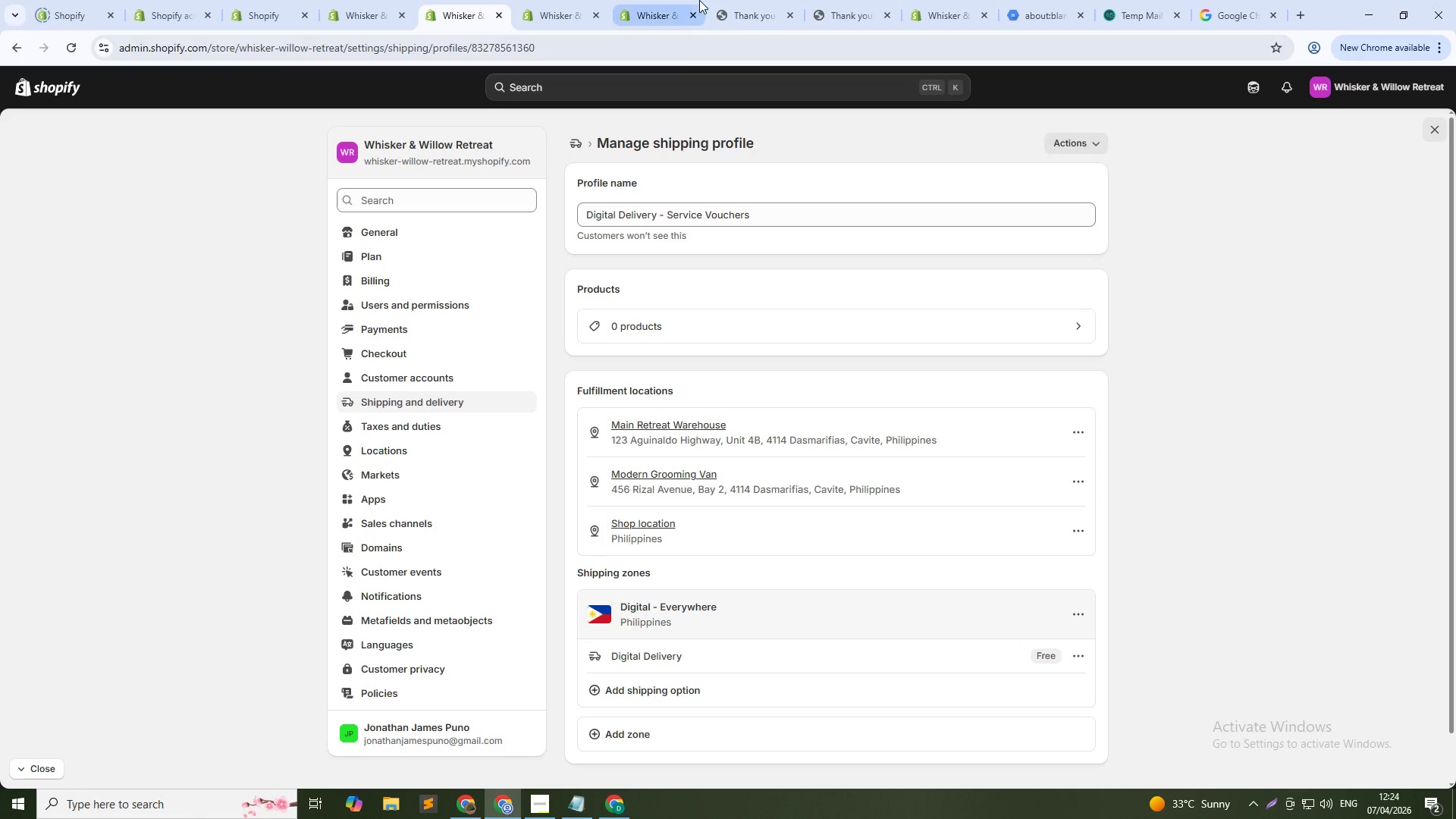 
left_click([760, 0])
 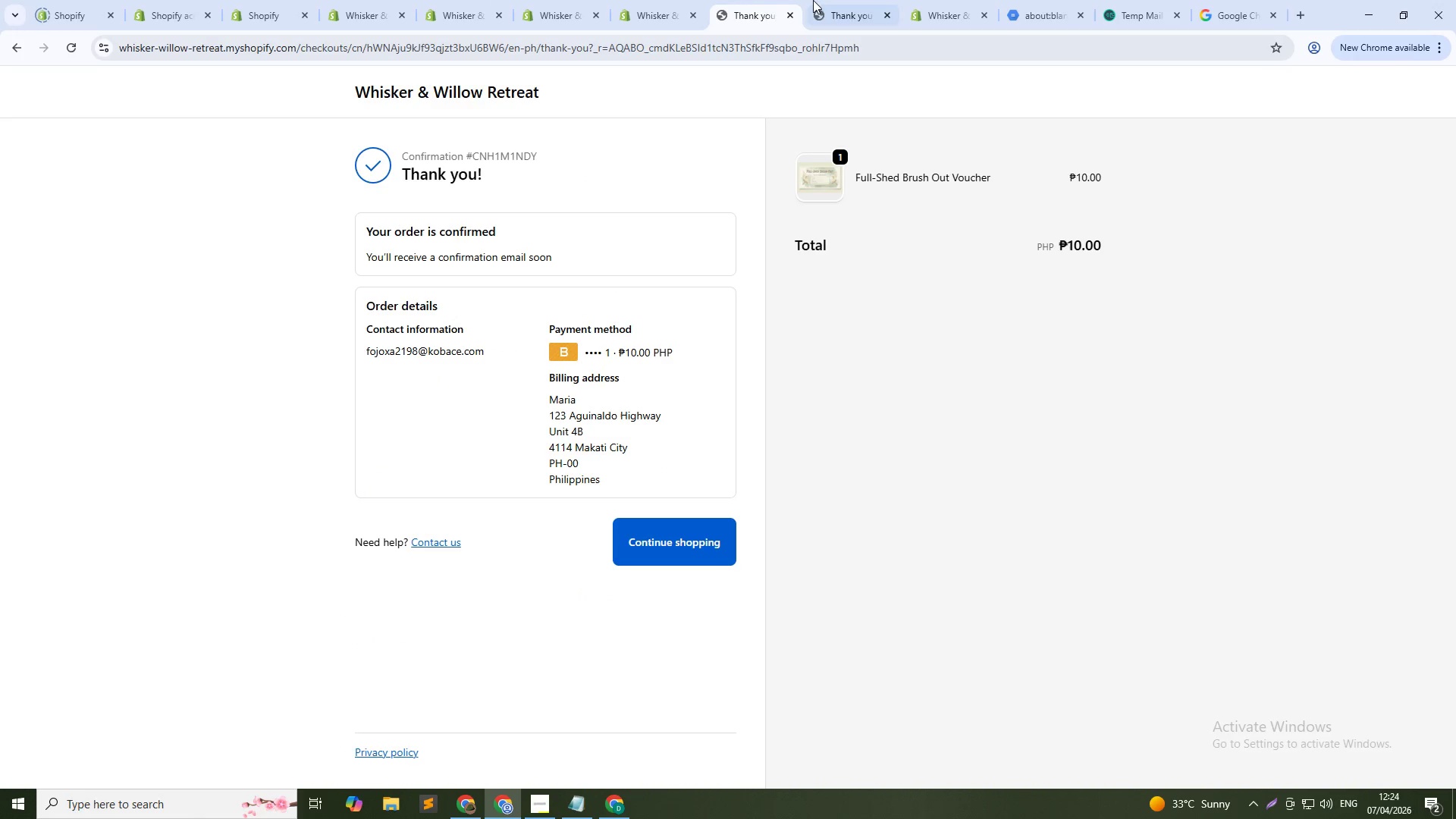 
left_click([822, 0])
 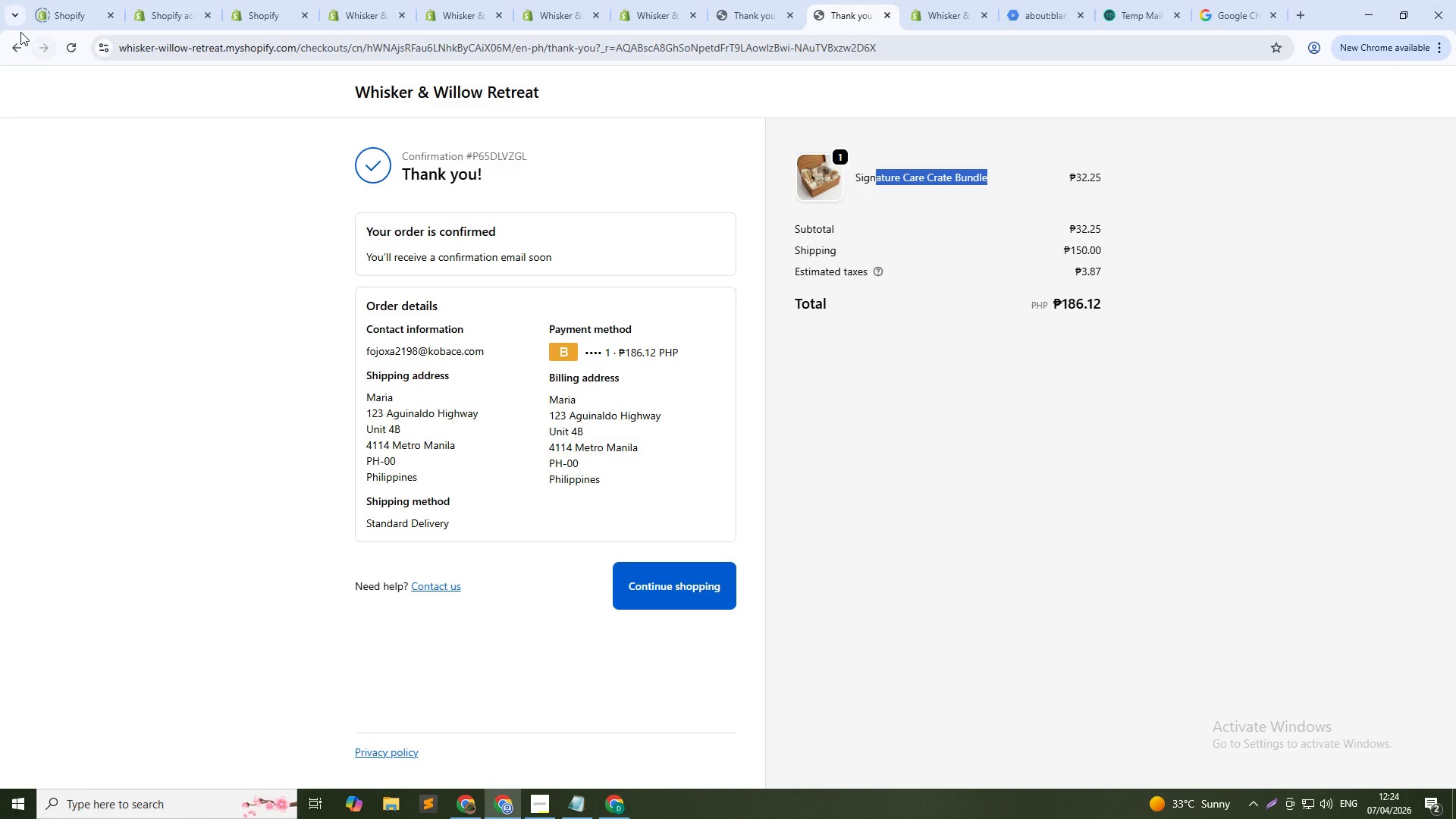 
left_click([15, 46])
 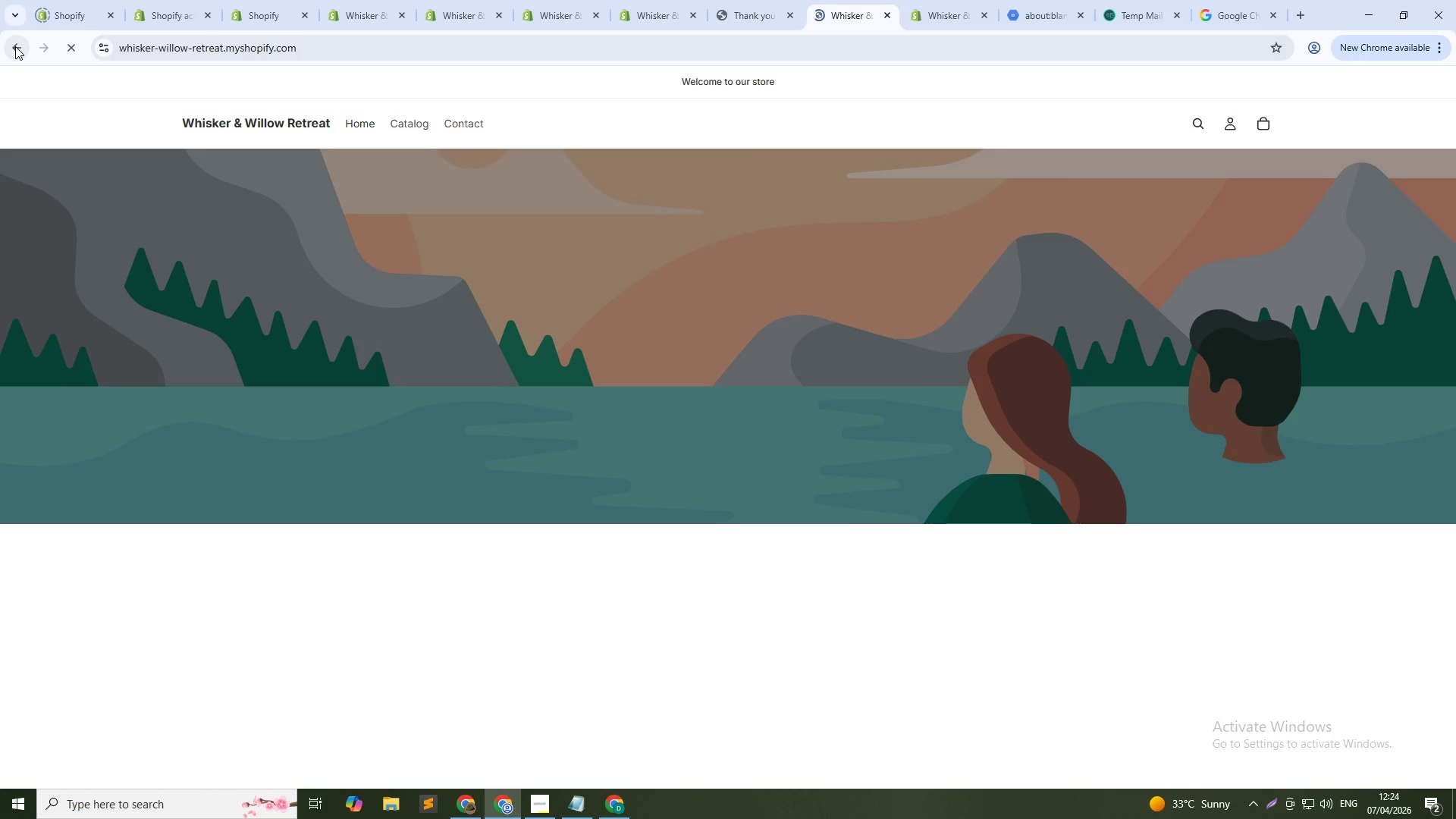 
scroll: coordinate [613, 492], scroll_direction: down, amount: 9.0
 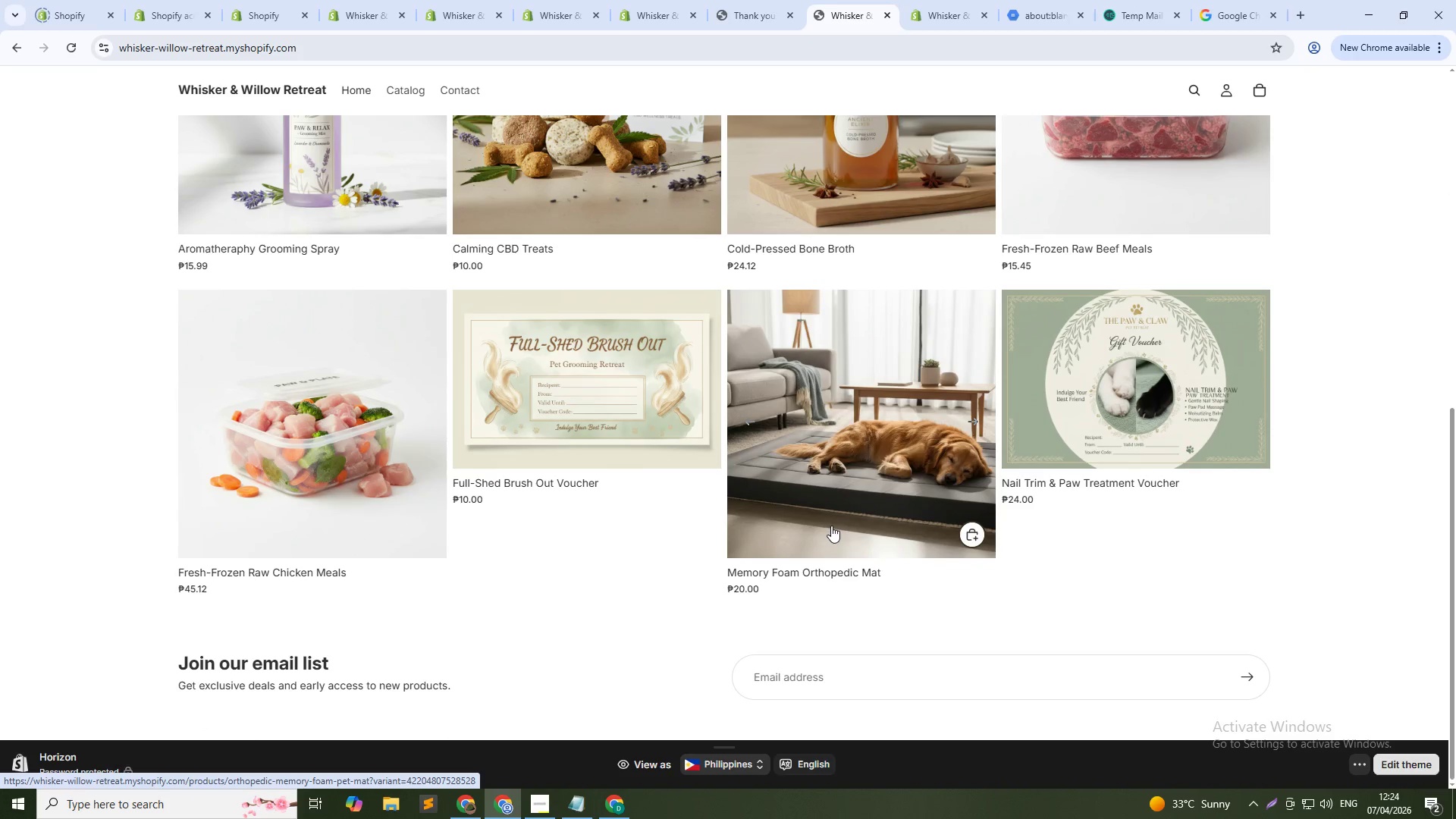 
scroll: coordinate [760, 488], scroll_direction: up, amount: 3.0
 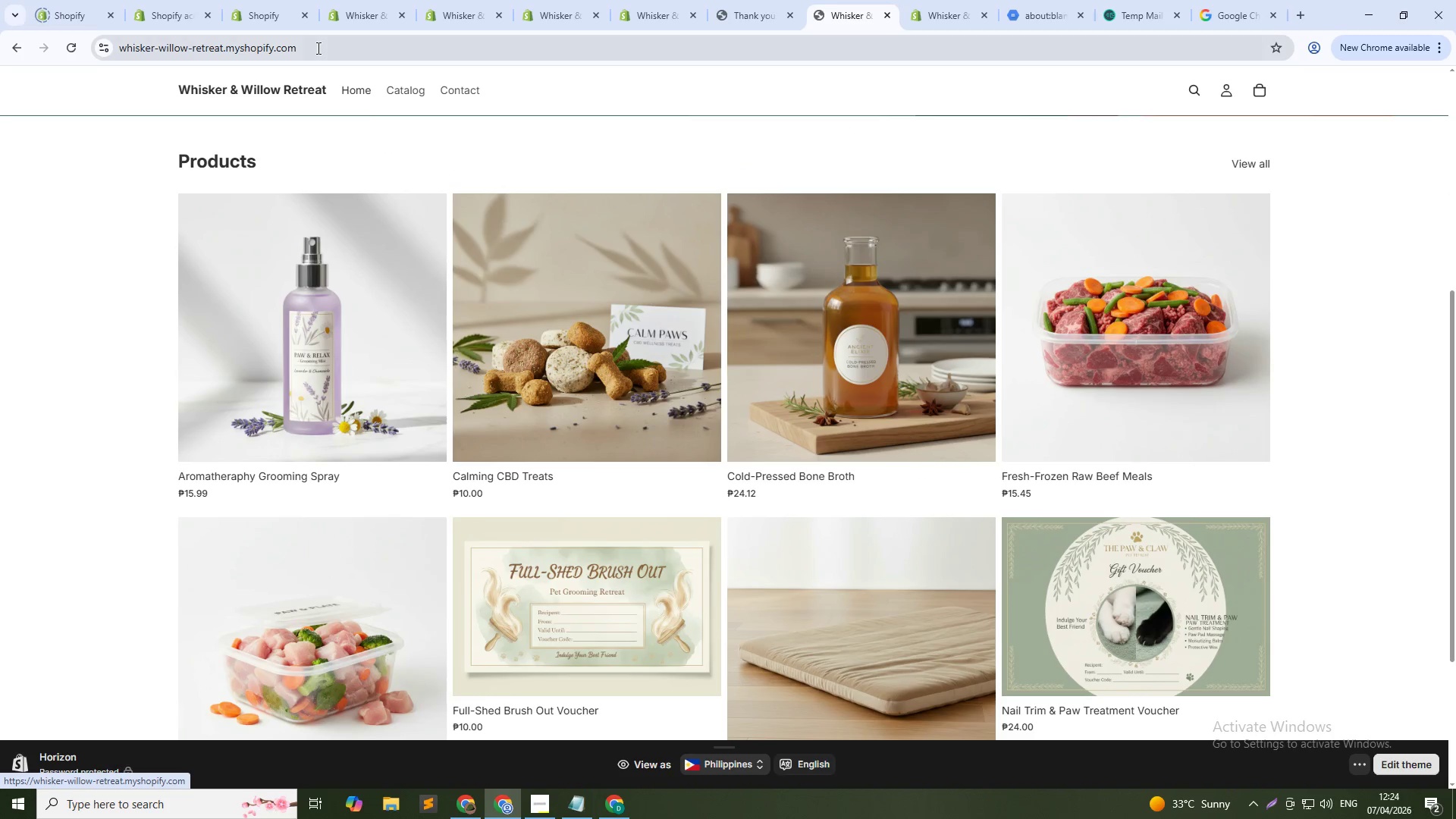 
left_click([333, 47])
 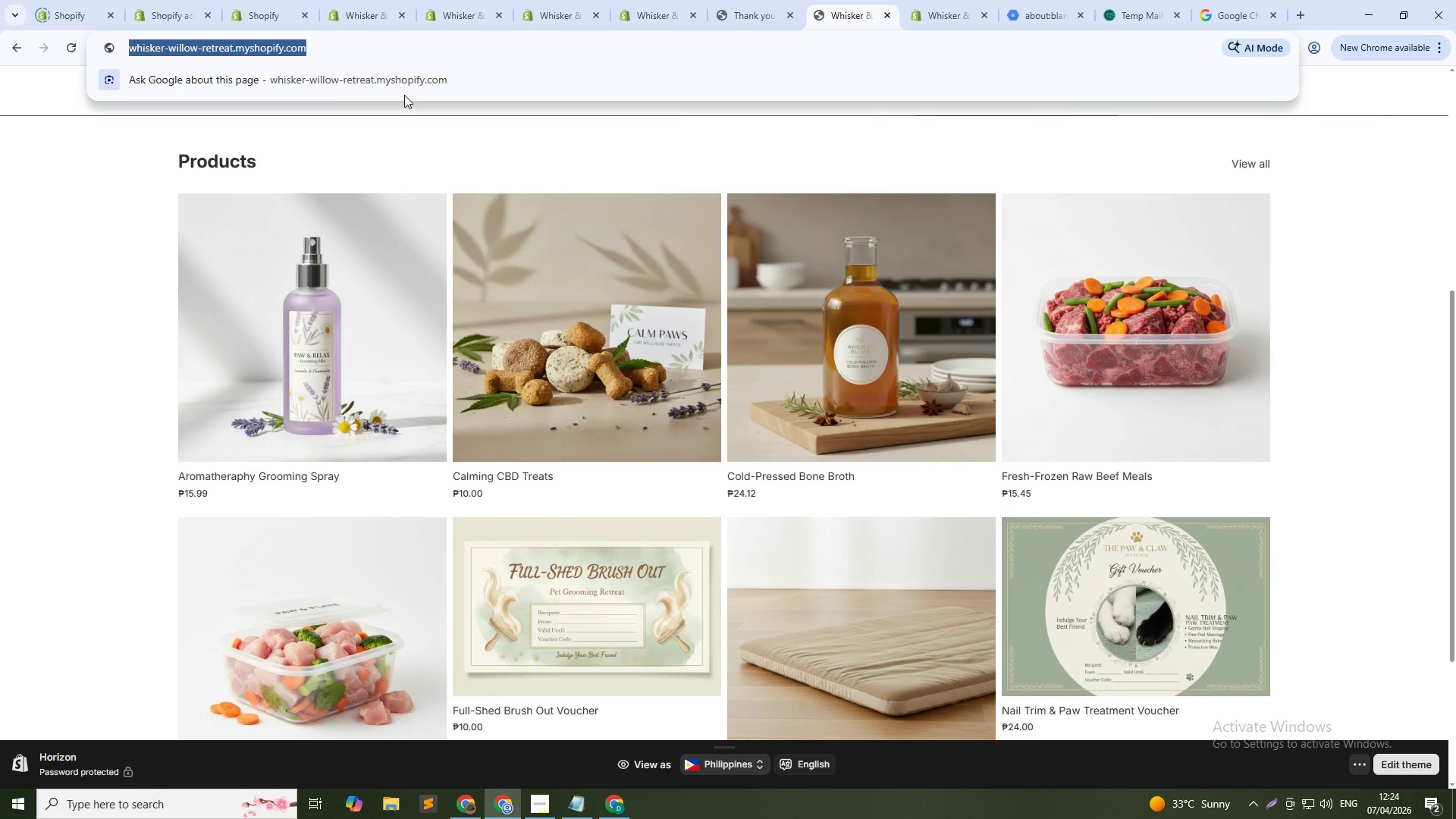 
key(ArrowRight)
 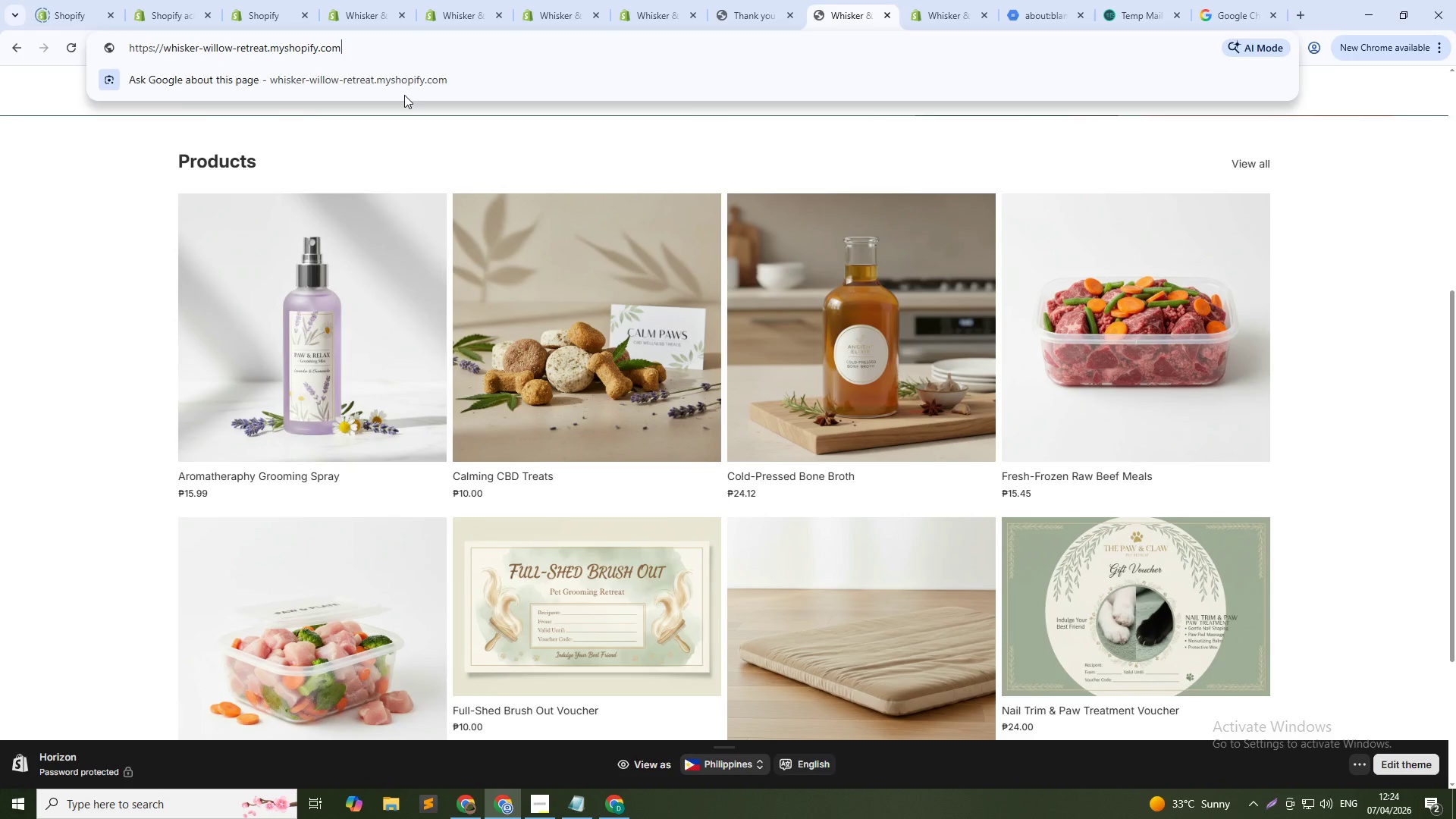 
type(/coll)
 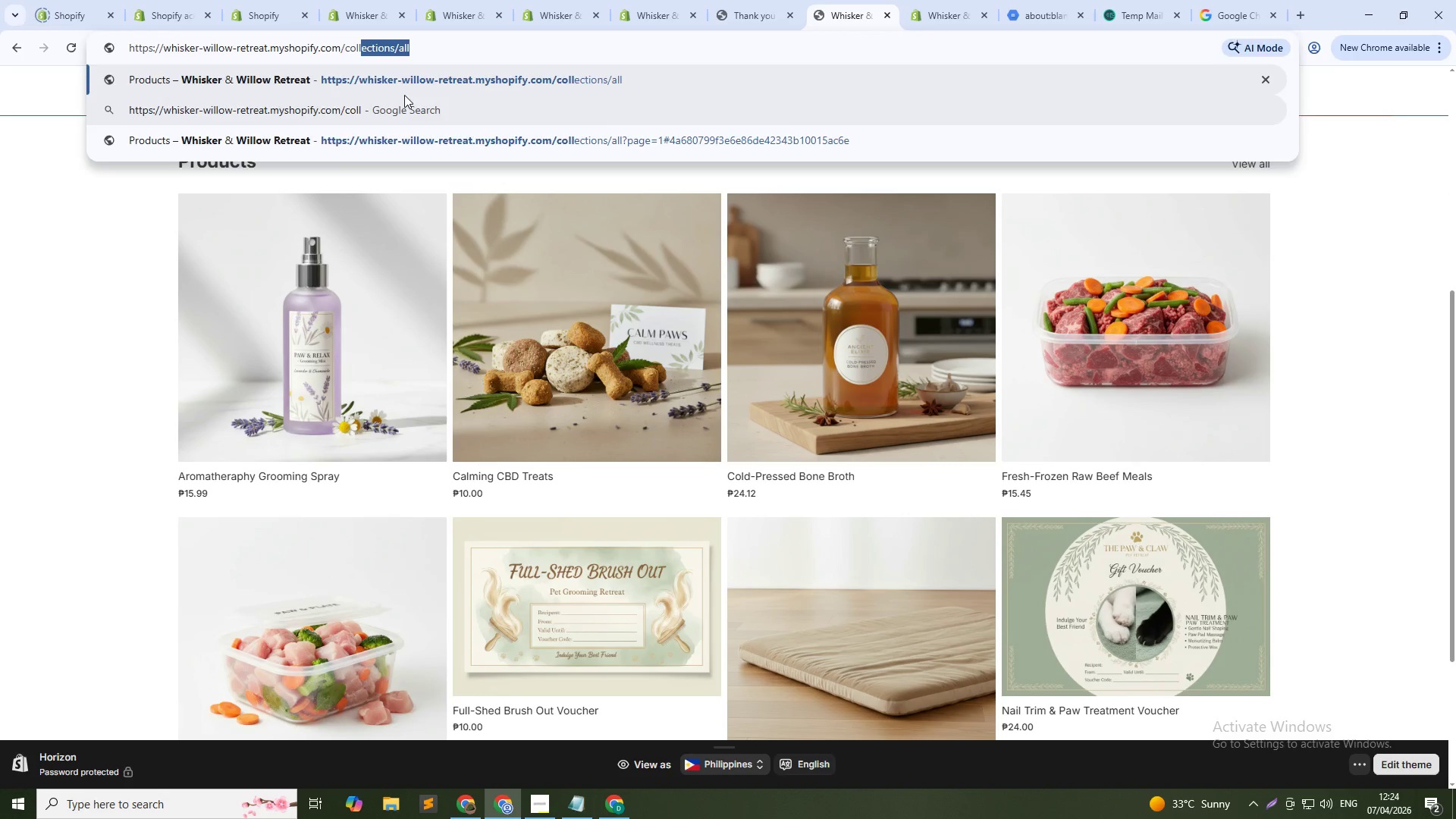 
key(Enter)
 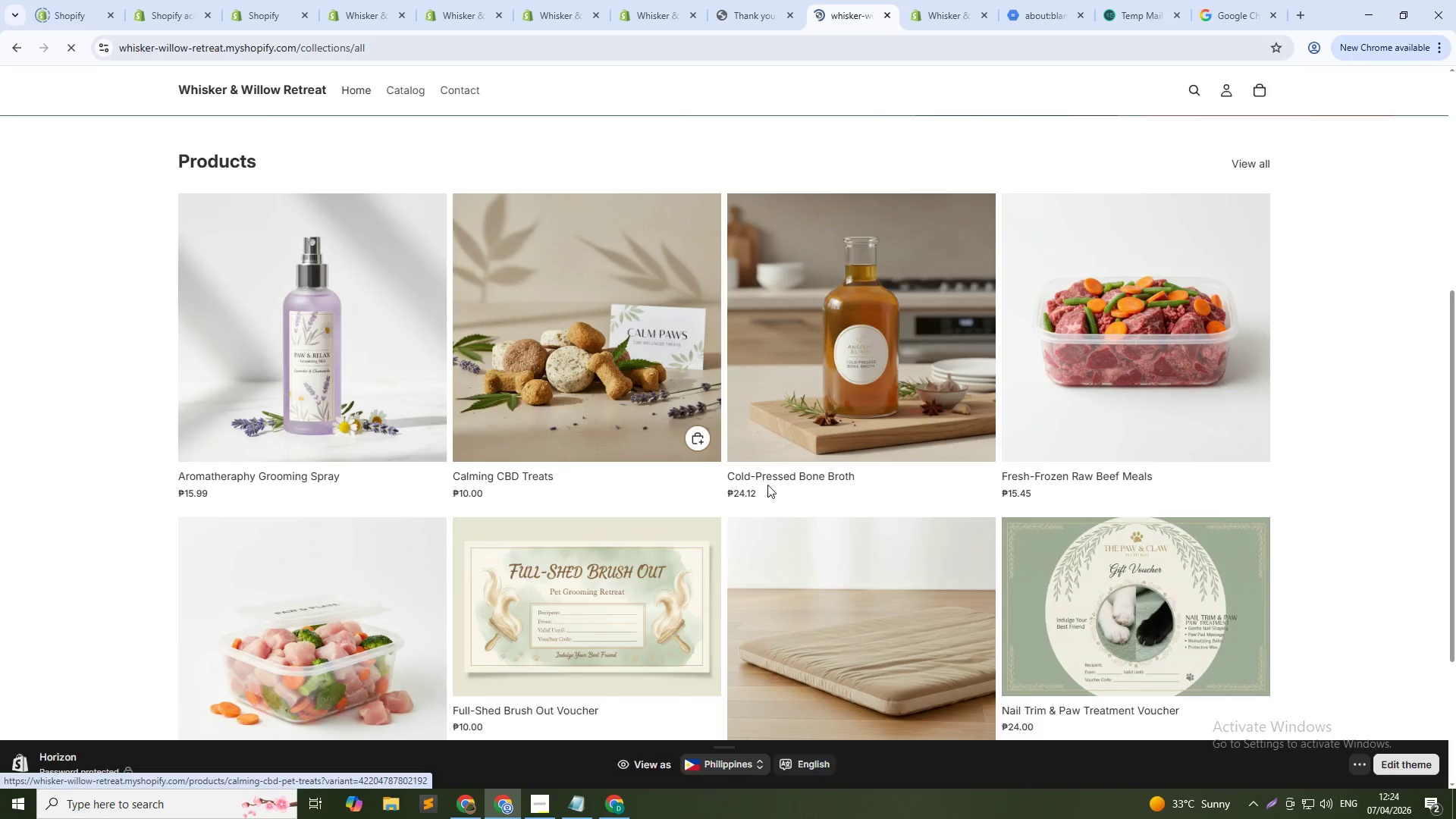 
scroll: coordinate [738, 557], scroll_direction: down, amount: 3.0
 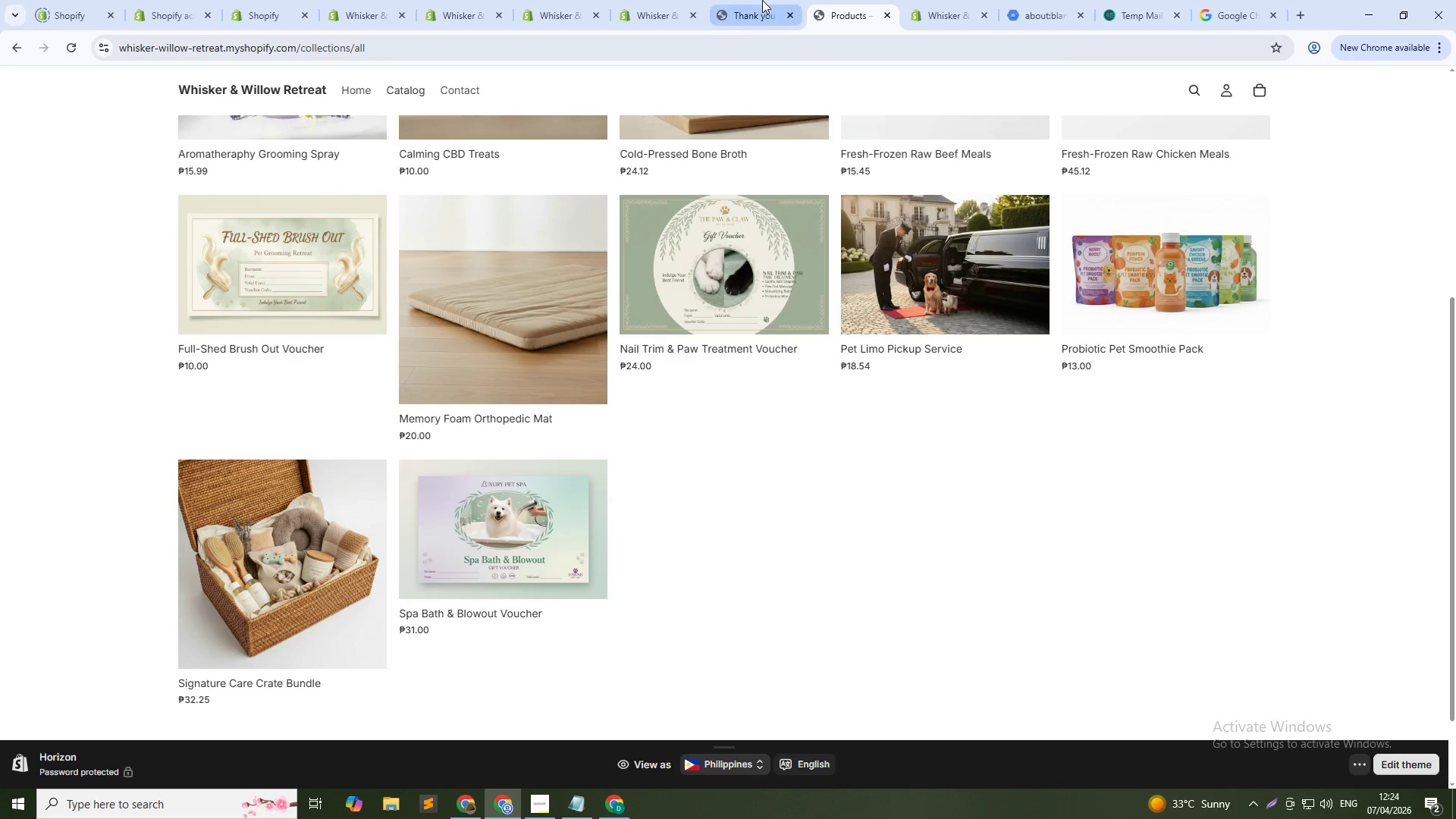 
left_click([948, 2])
 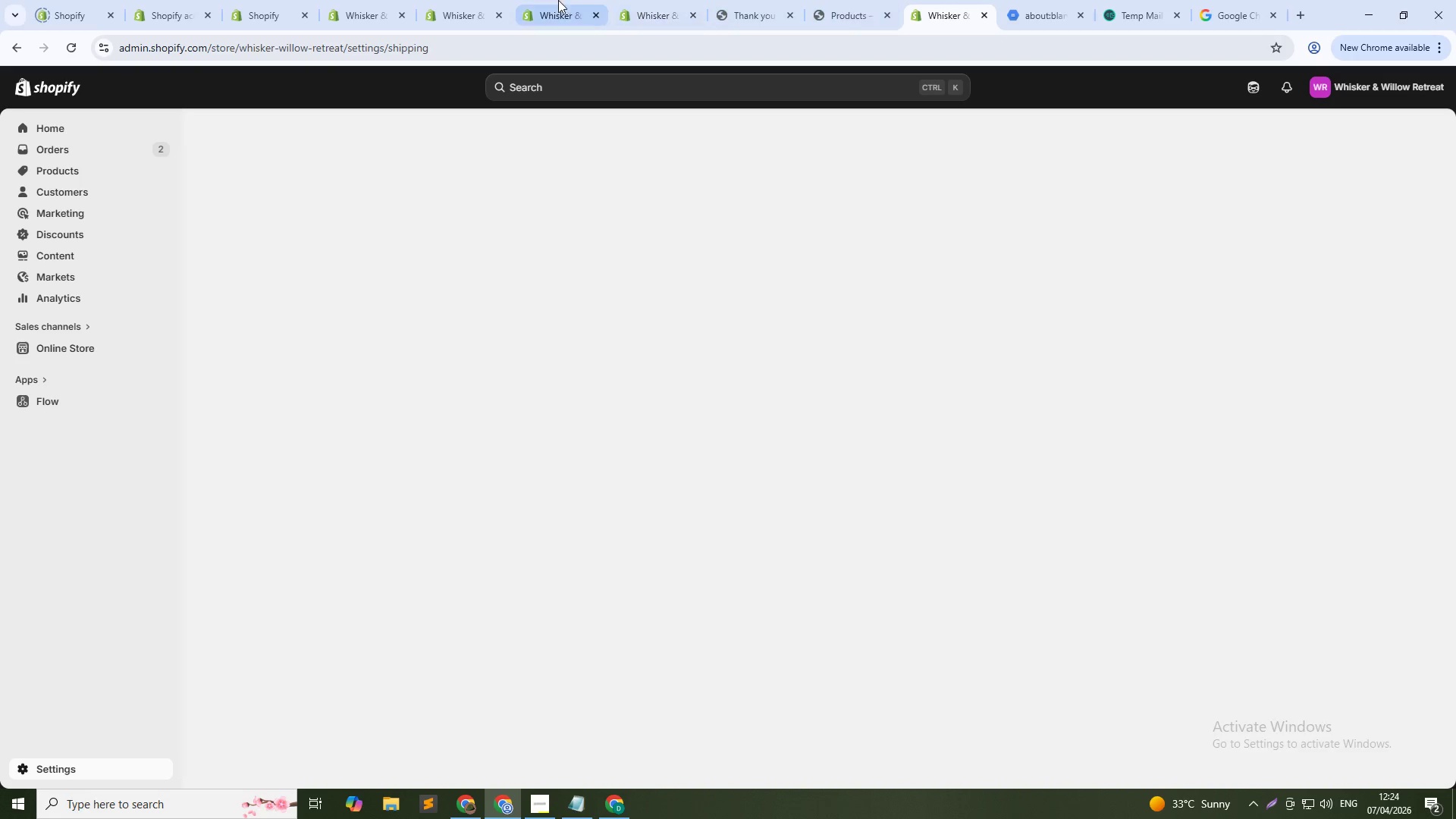 
left_click([679, 0])
 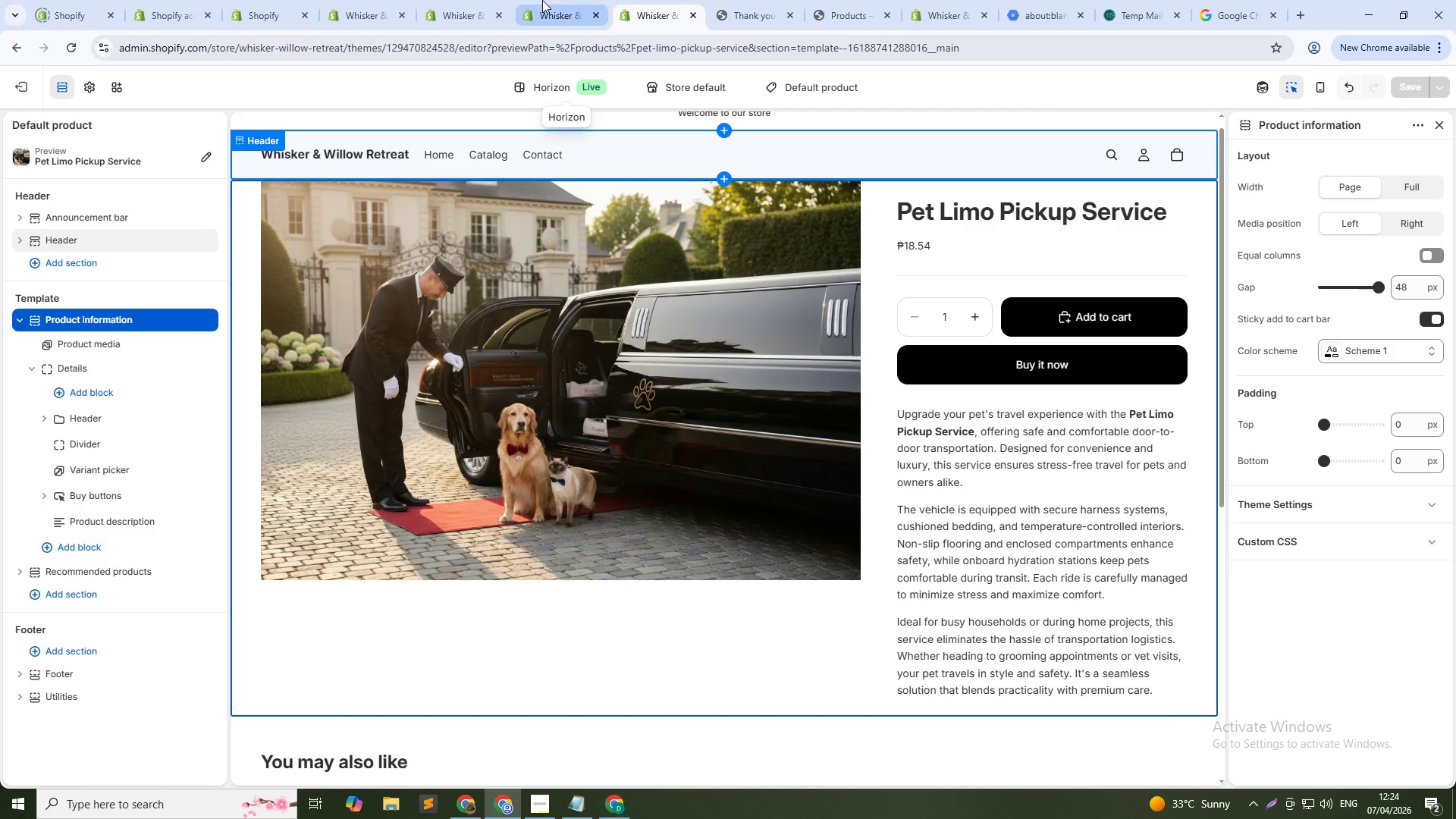 
left_click([542, 0])
 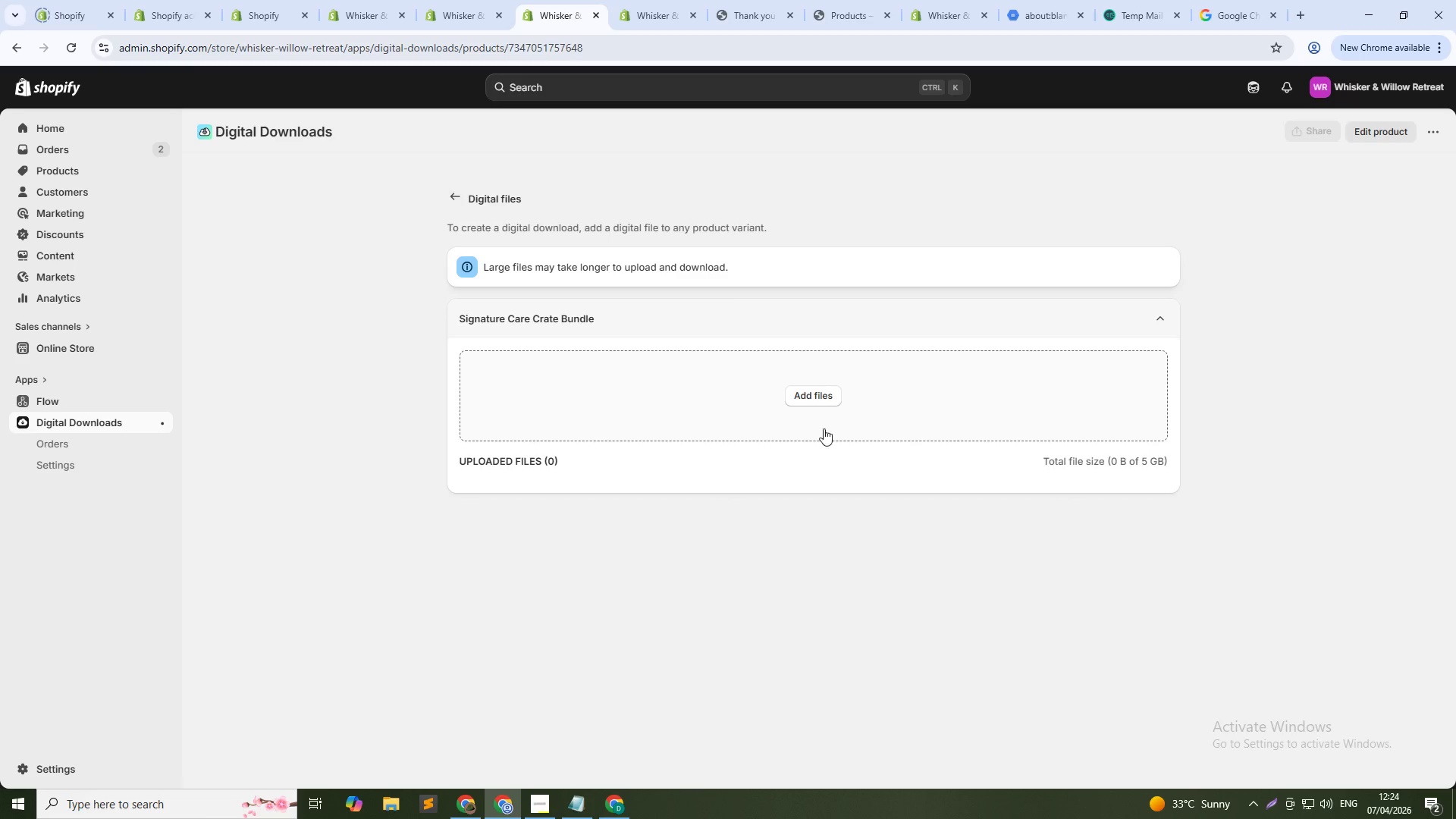 
left_click([824, 406])
 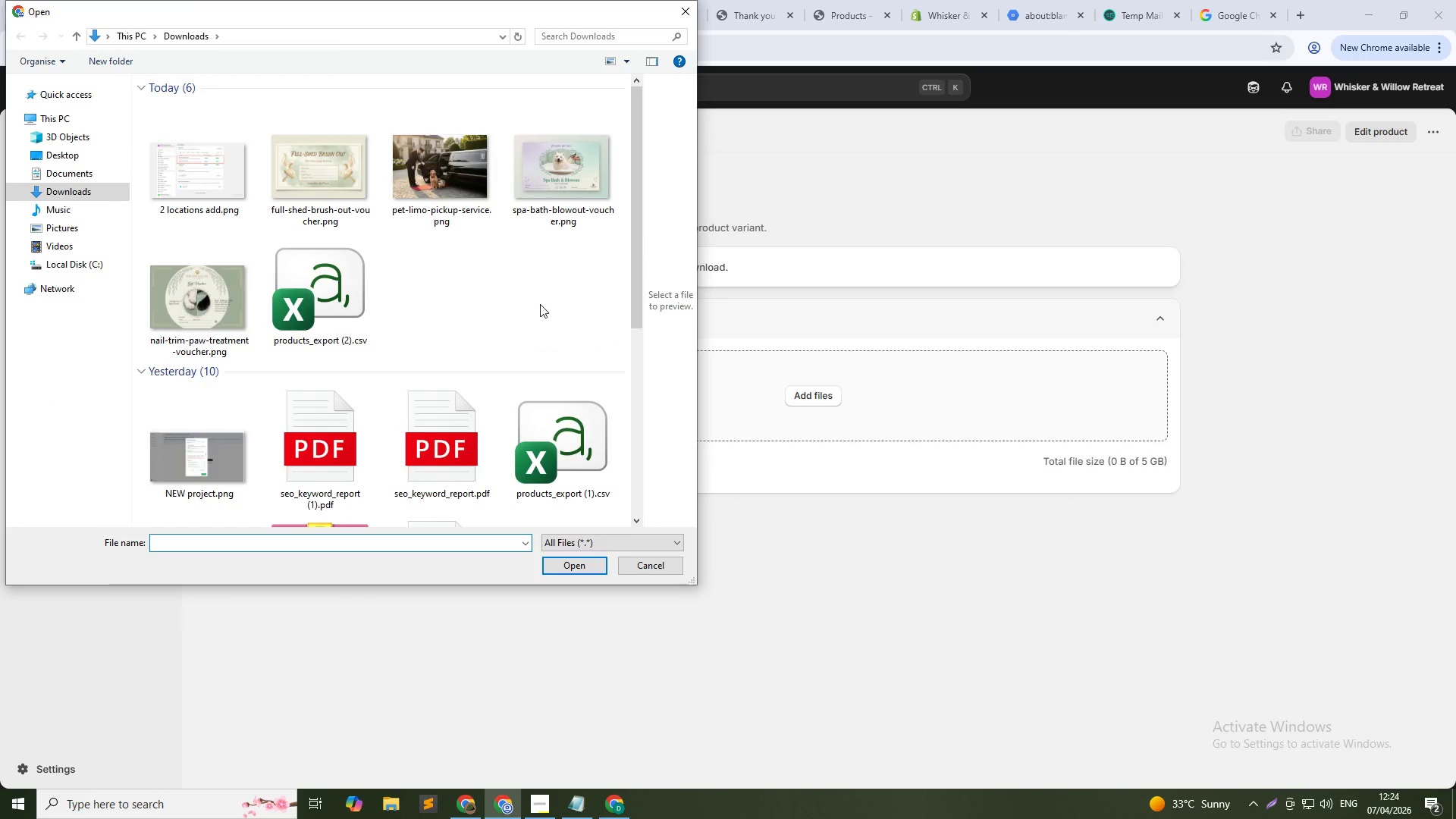 
scroll: coordinate [479, 299], scroll_direction: down, amount: 2.0
 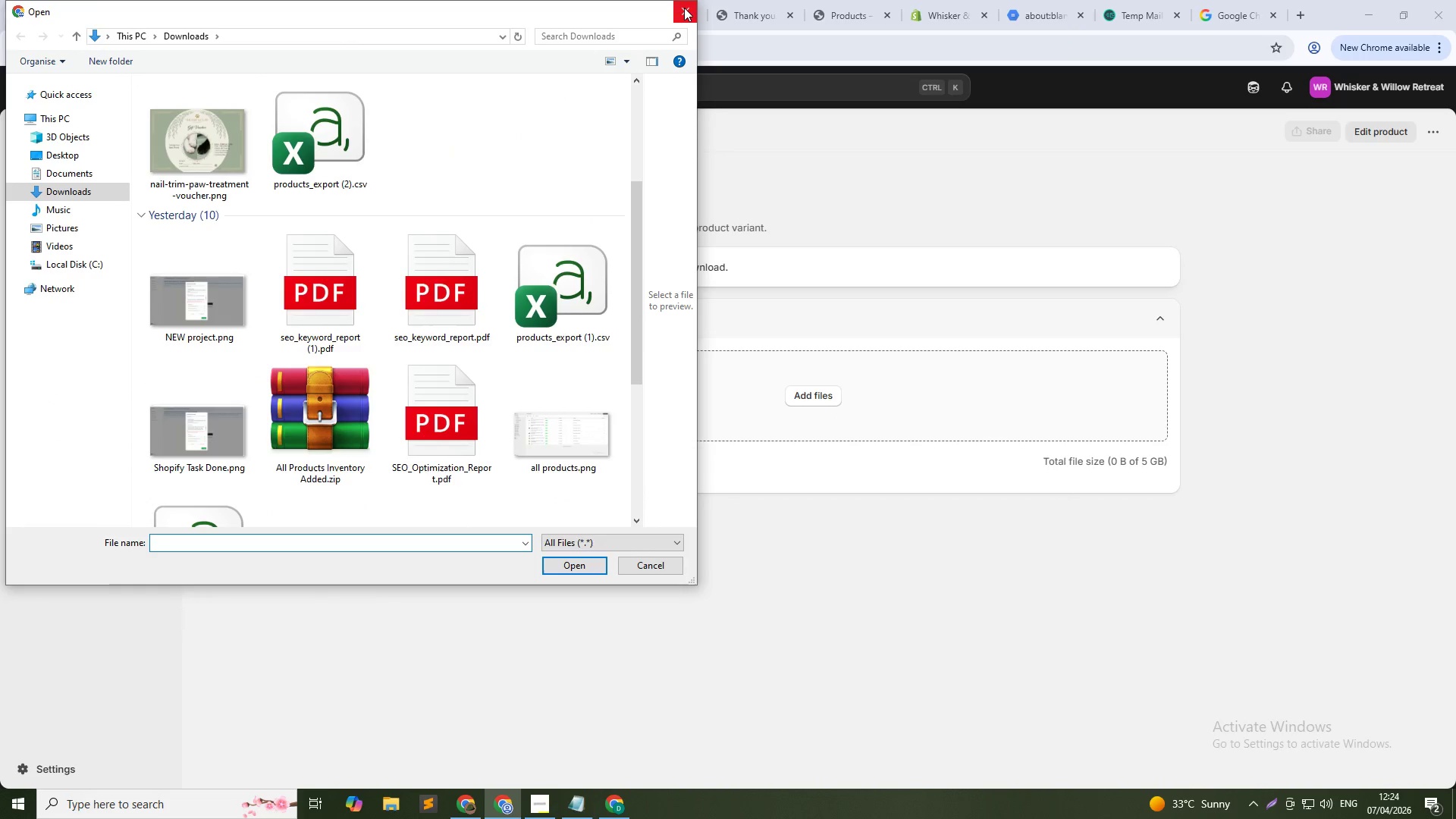 
left_click([684, 8])
 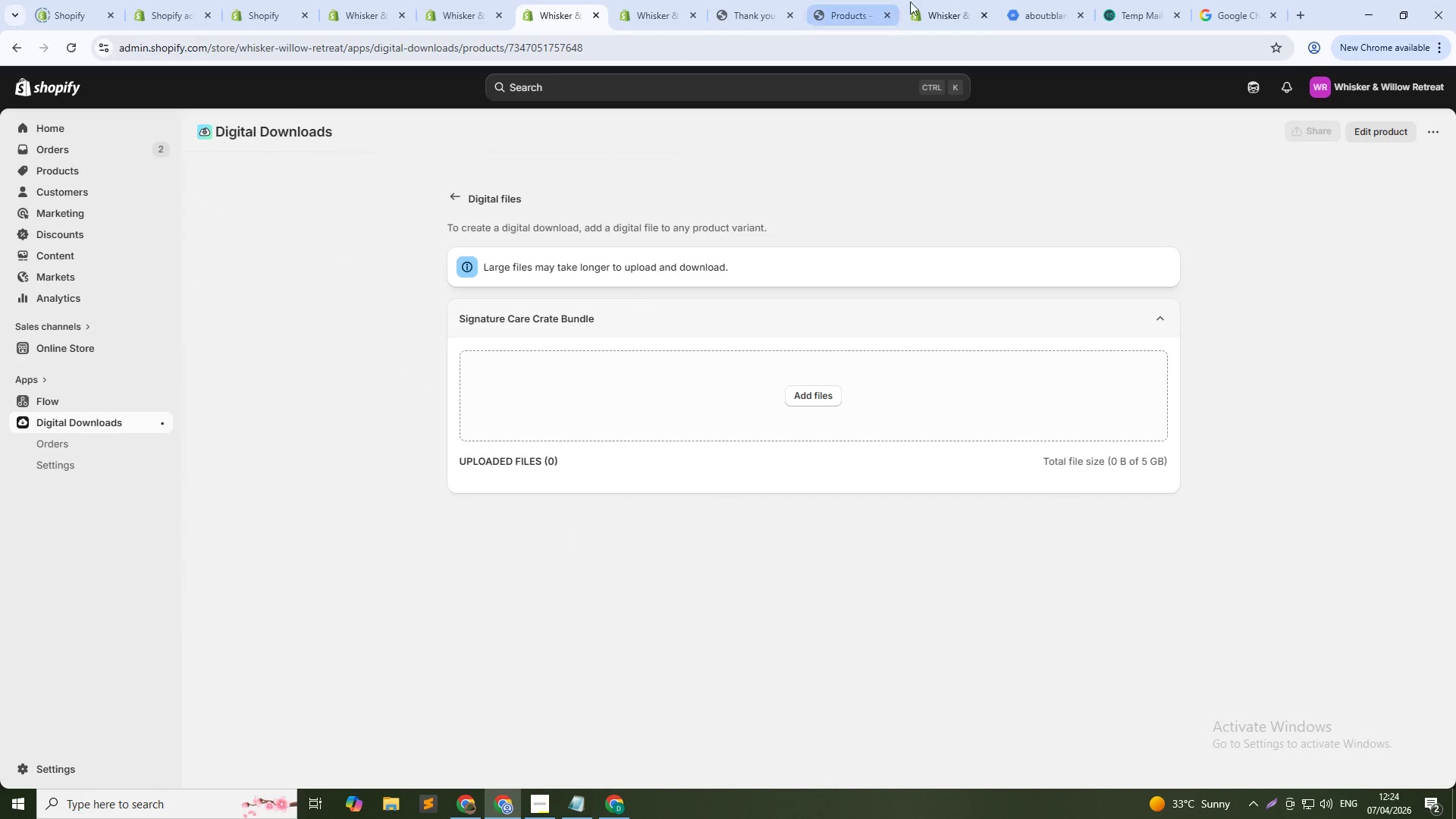 
left_click([927, 0])
 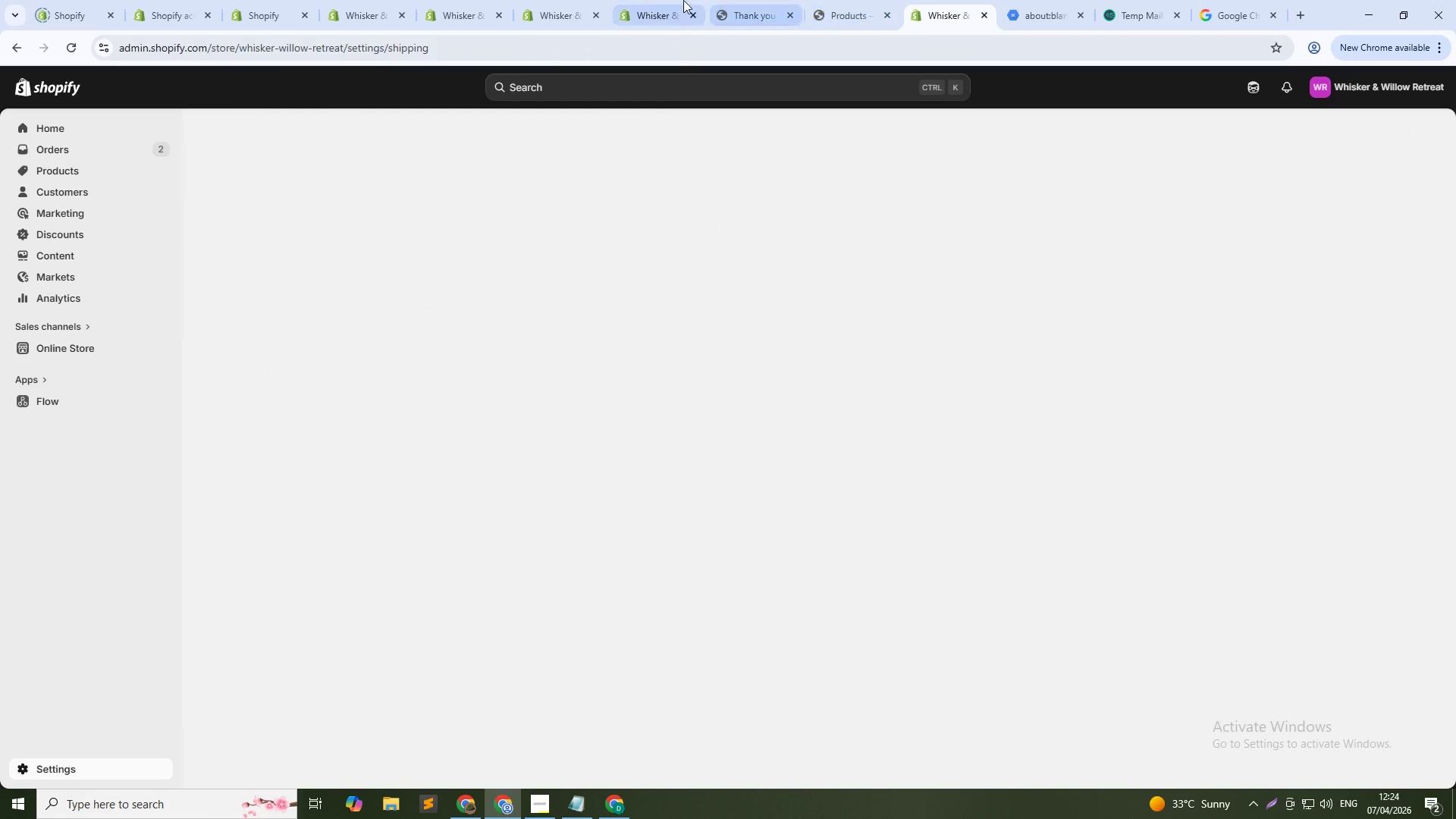 
left_click([548, 0])
 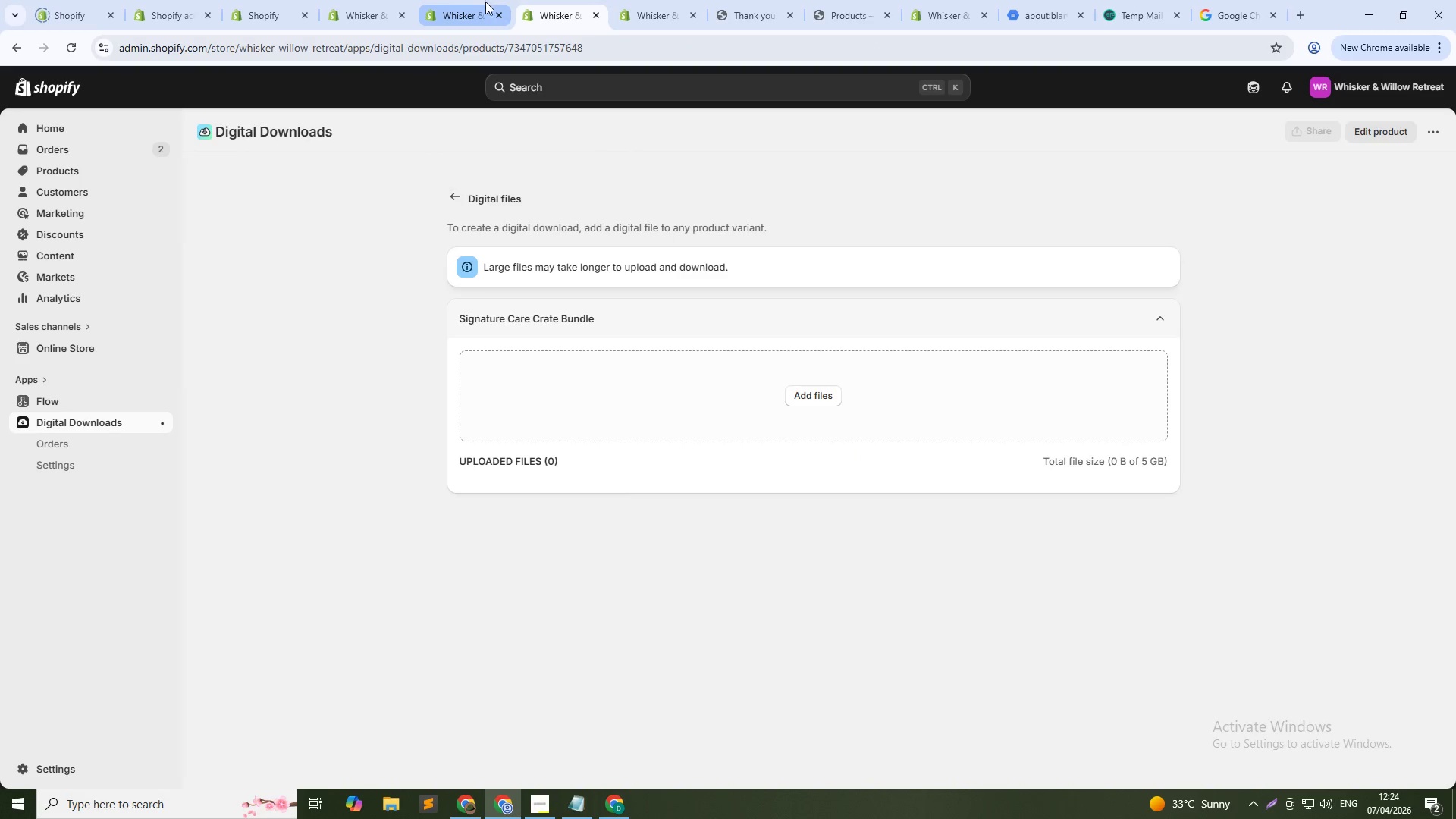 
left_click([454, 4])
 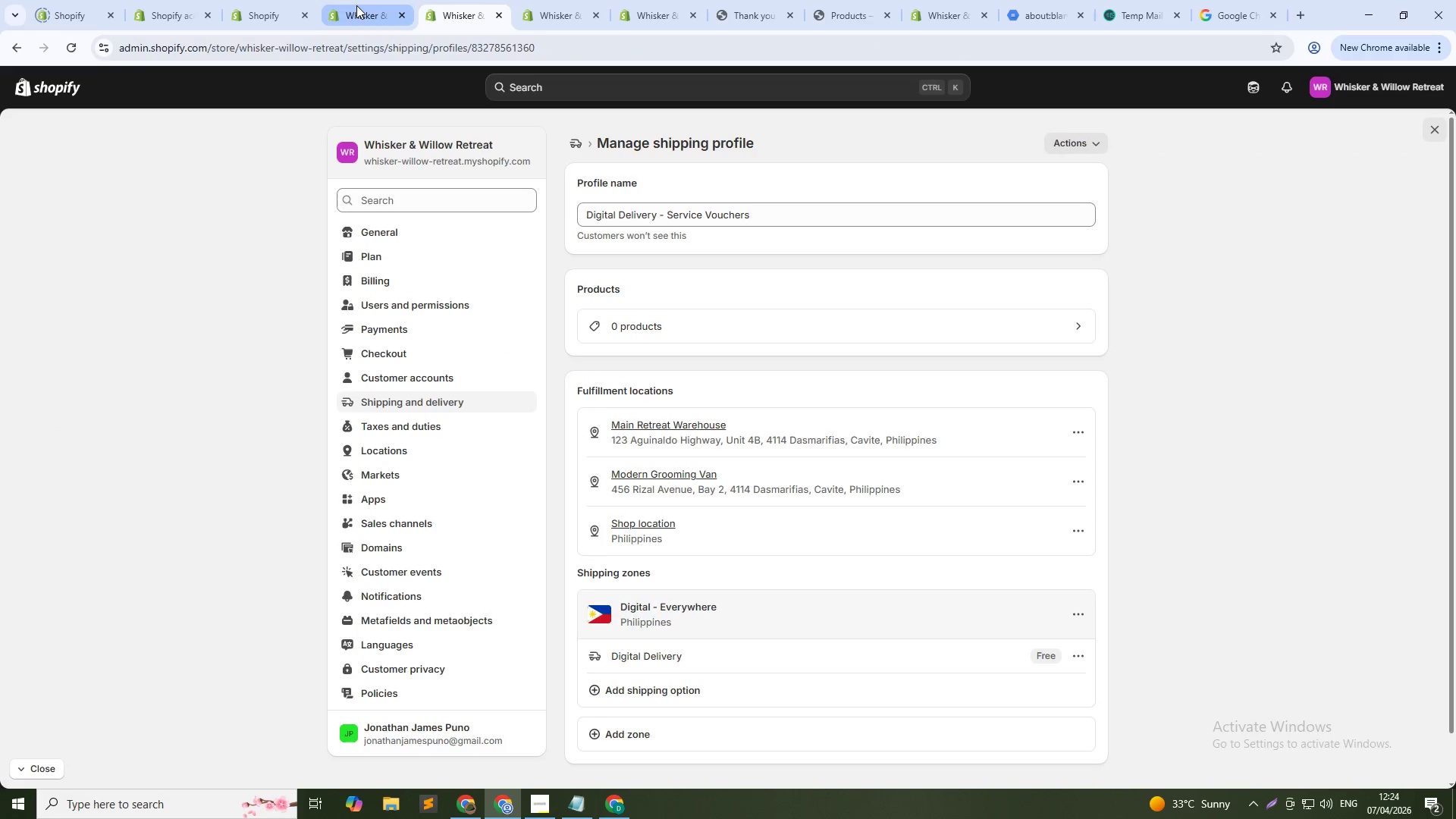 
left_click([332, 0])
 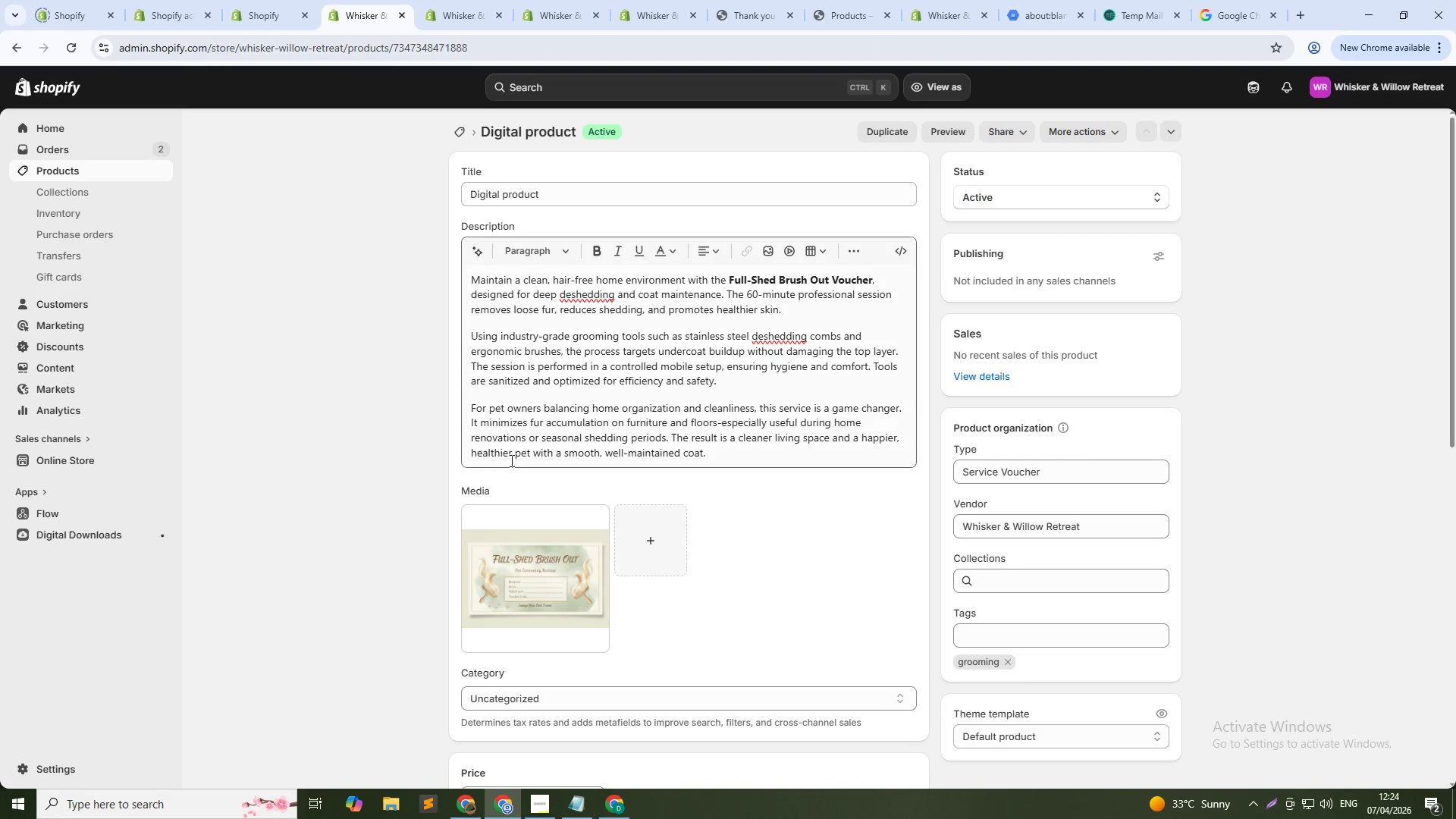 
left_click([464, 135])
 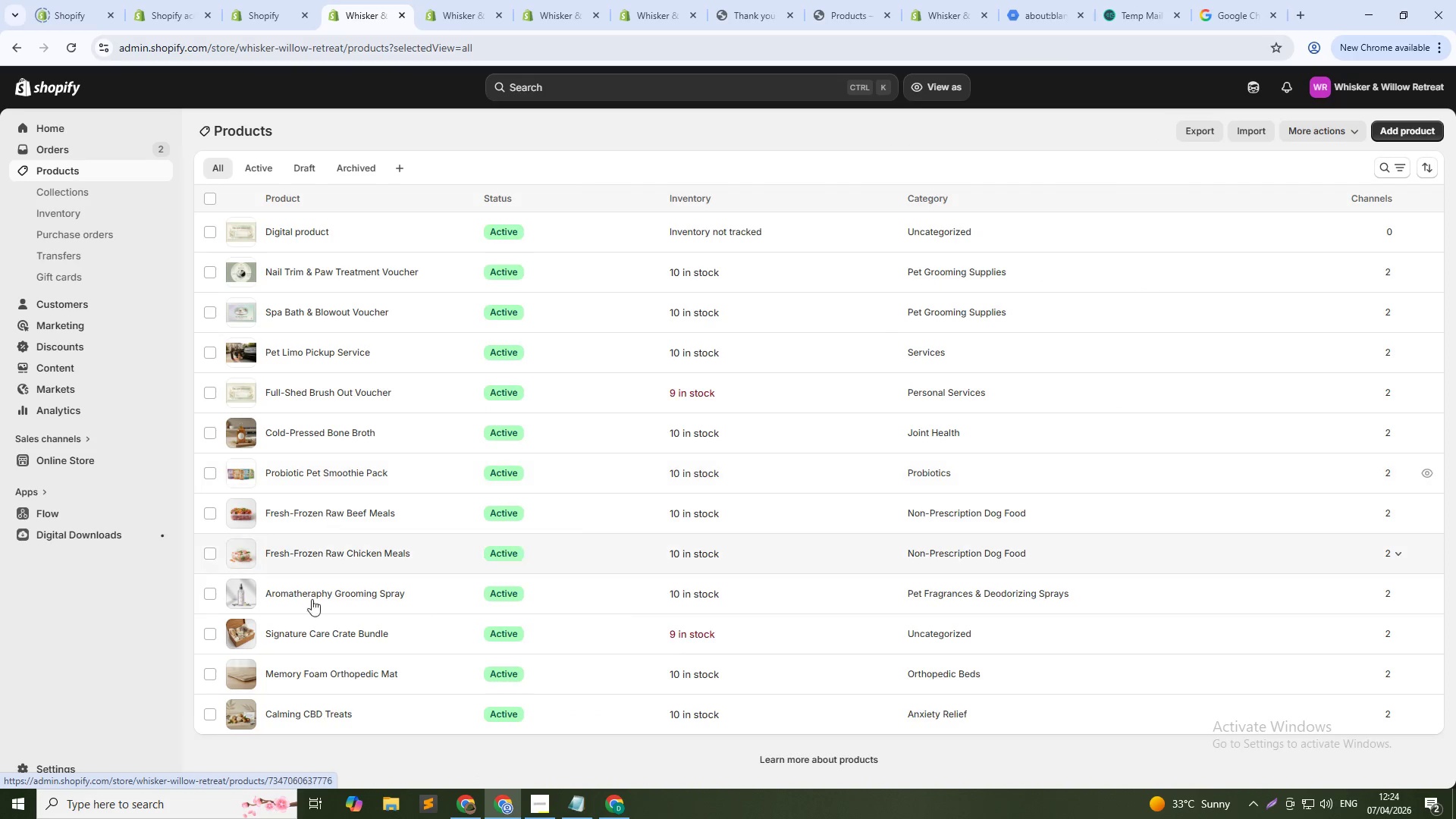 
left_click([341, 637])
 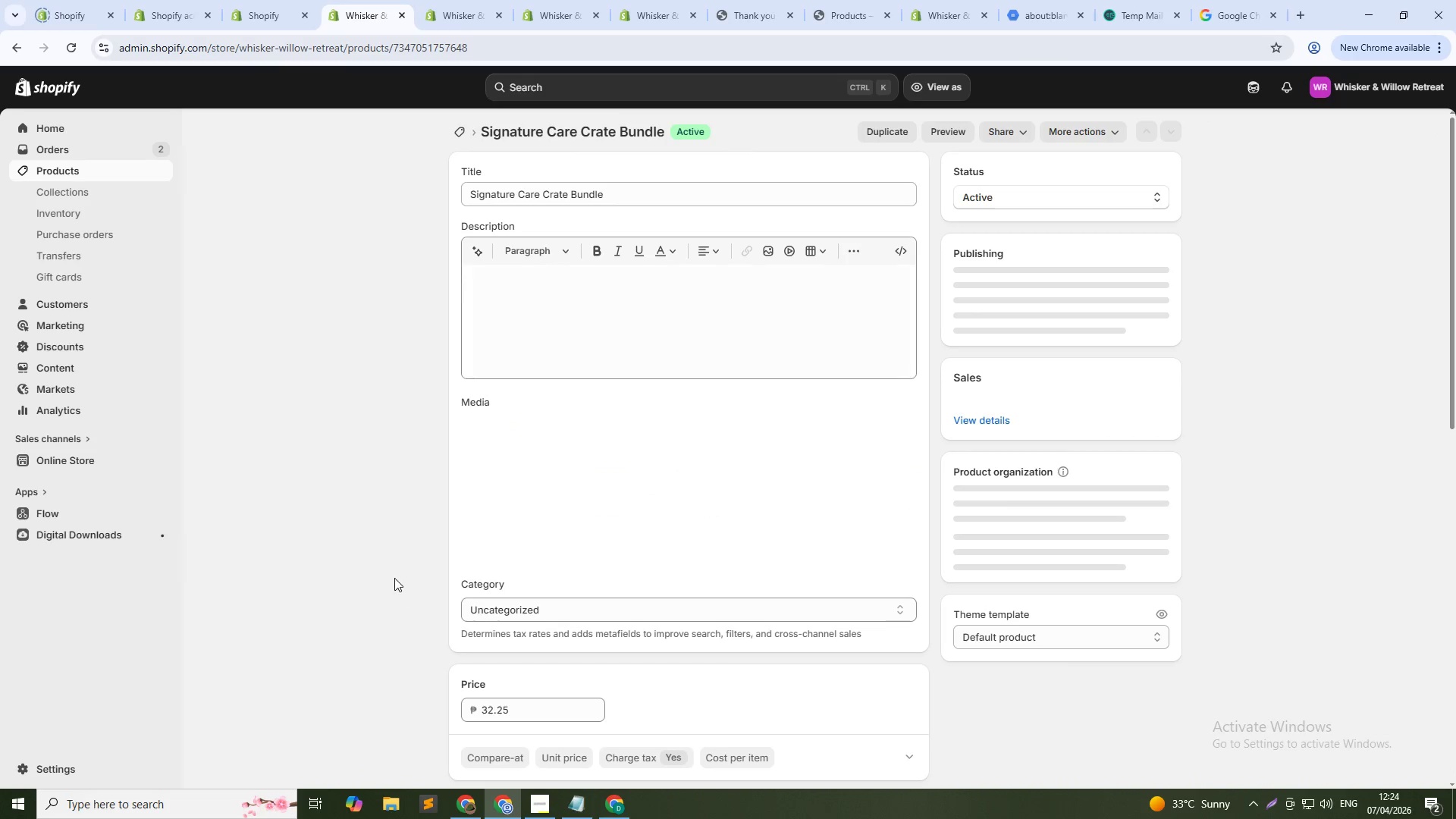 
left_click([561, 510])
 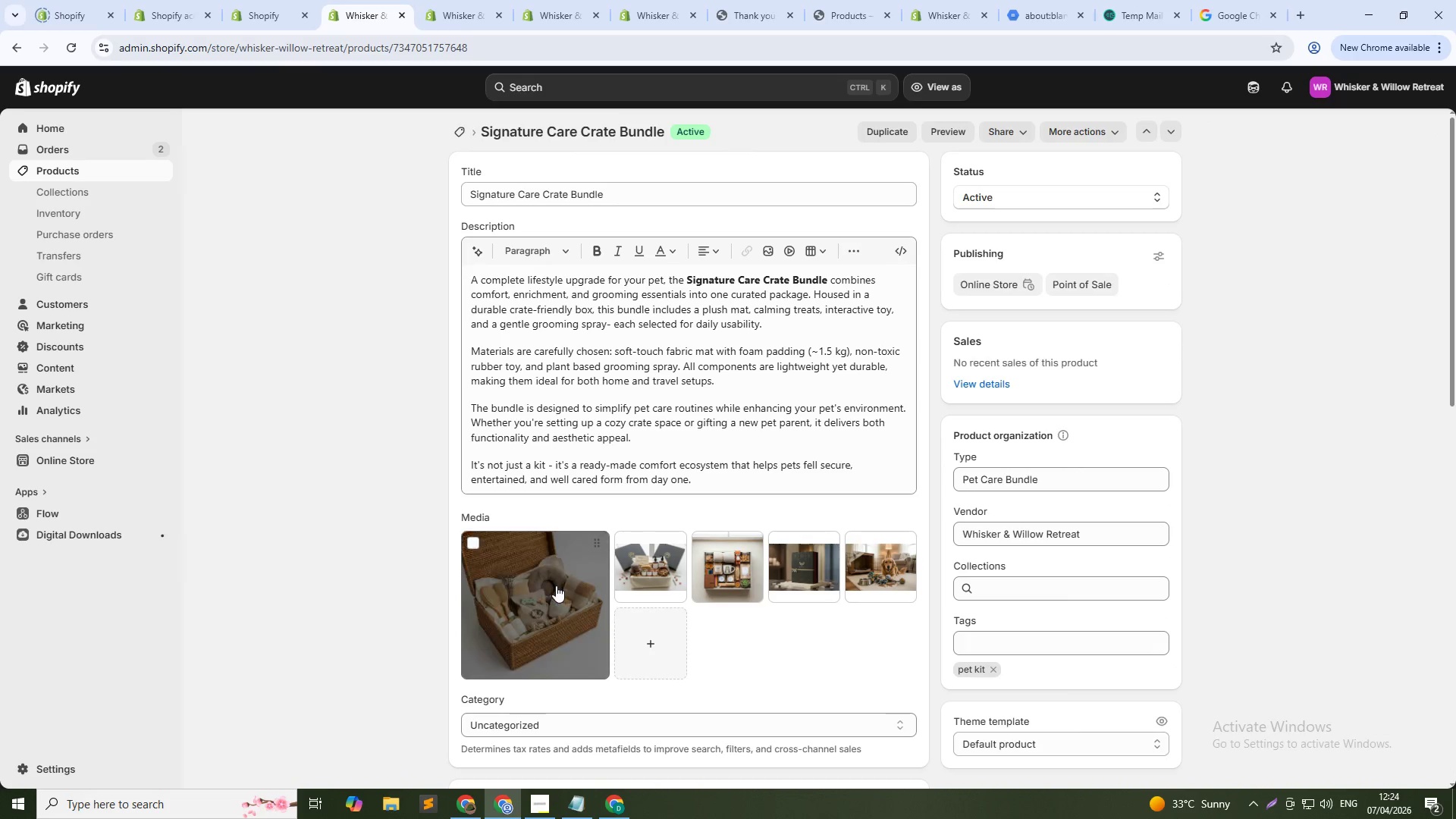 
left_click([556, 585])
 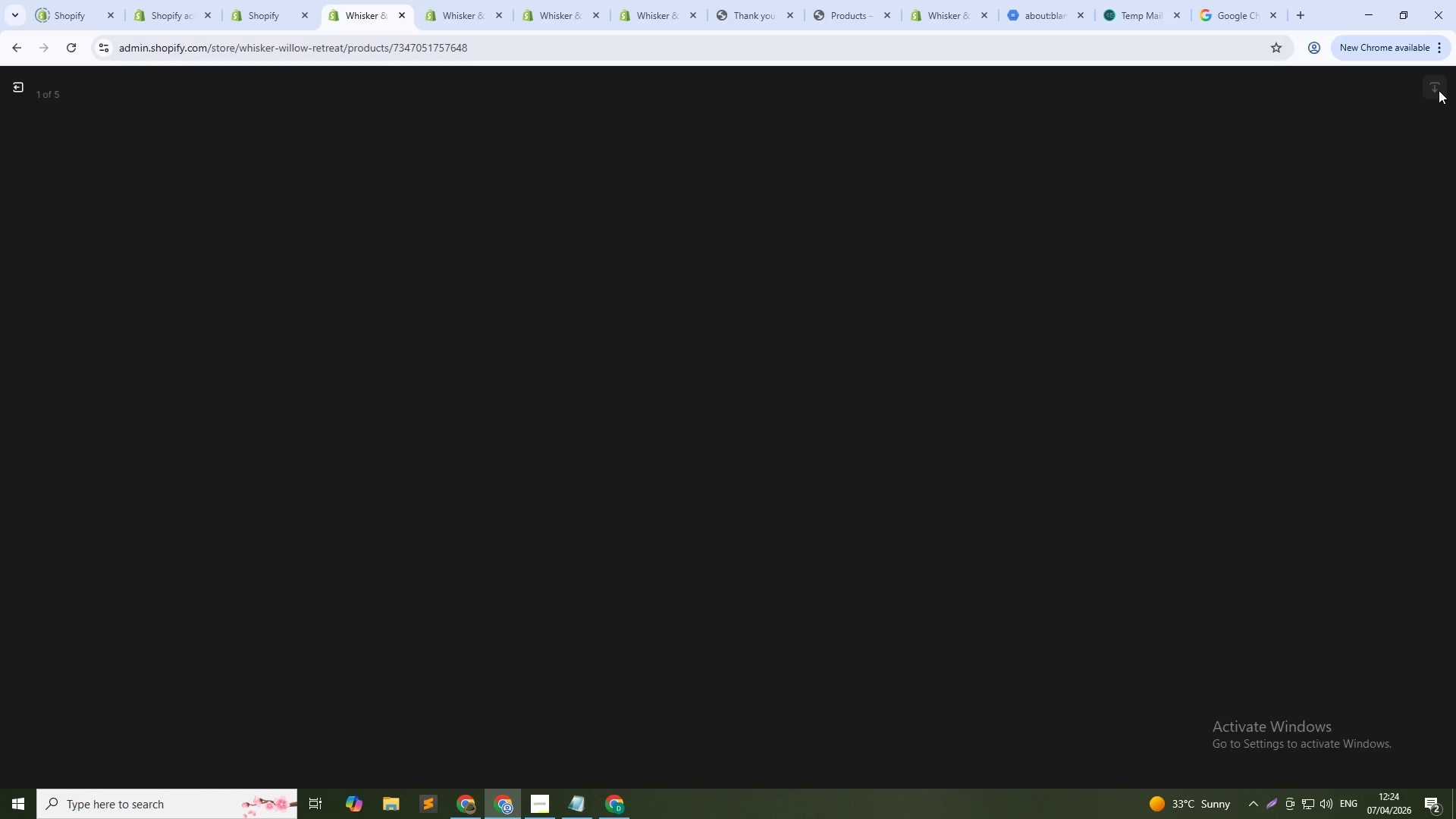 
left_click([1439, 90])
 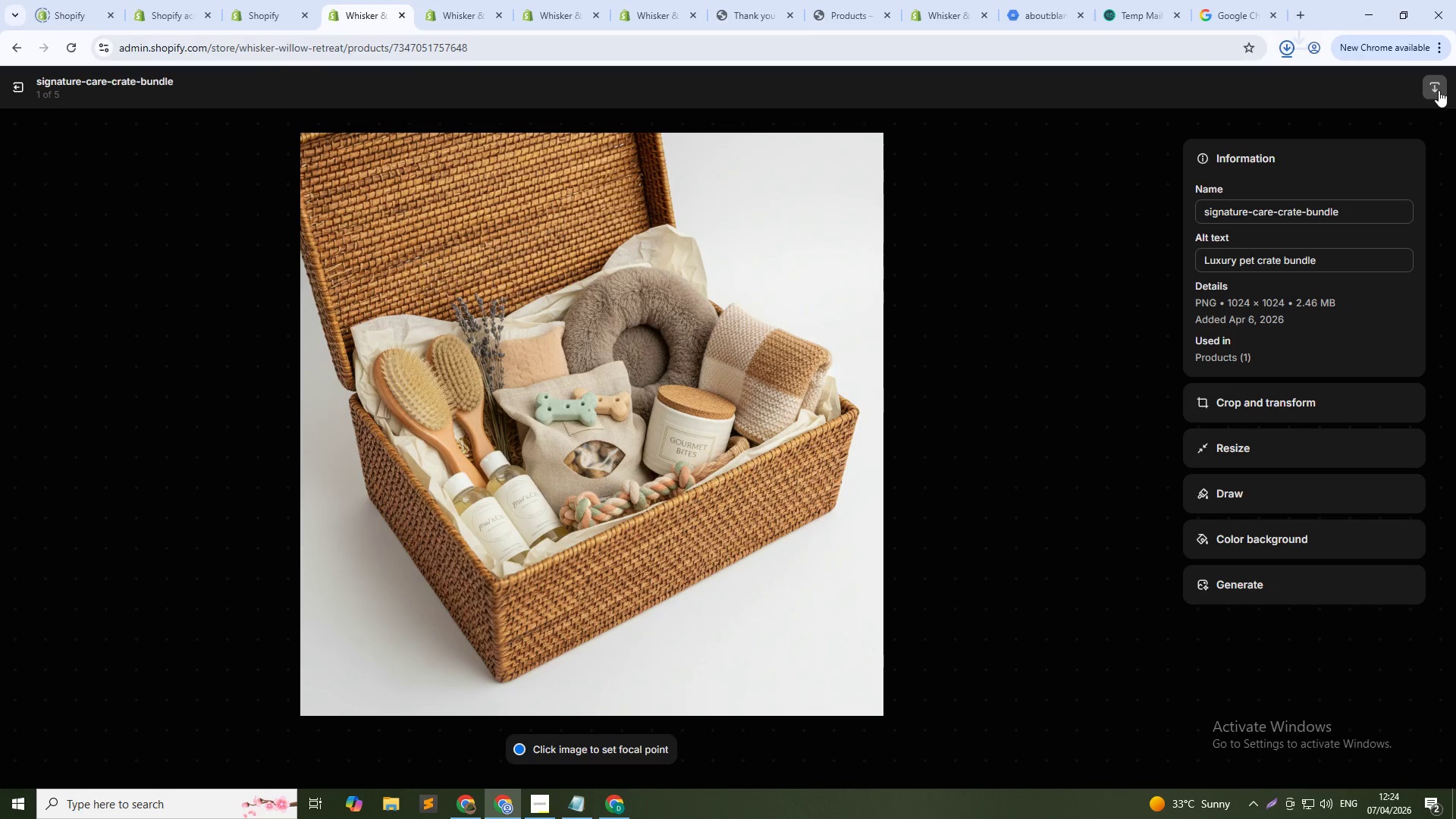 
left_click([657, 0])
 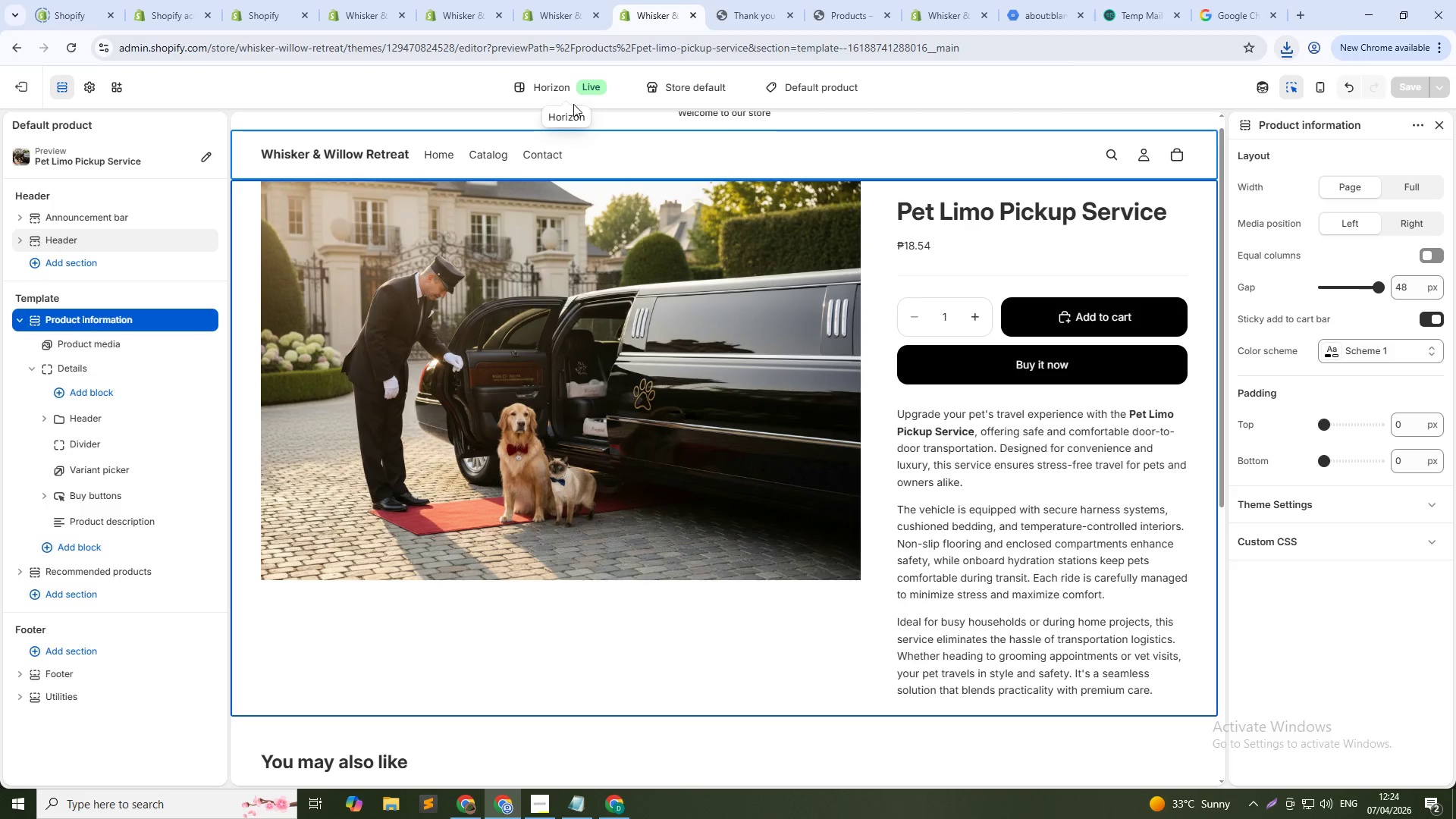 
left_click([530, 0])
 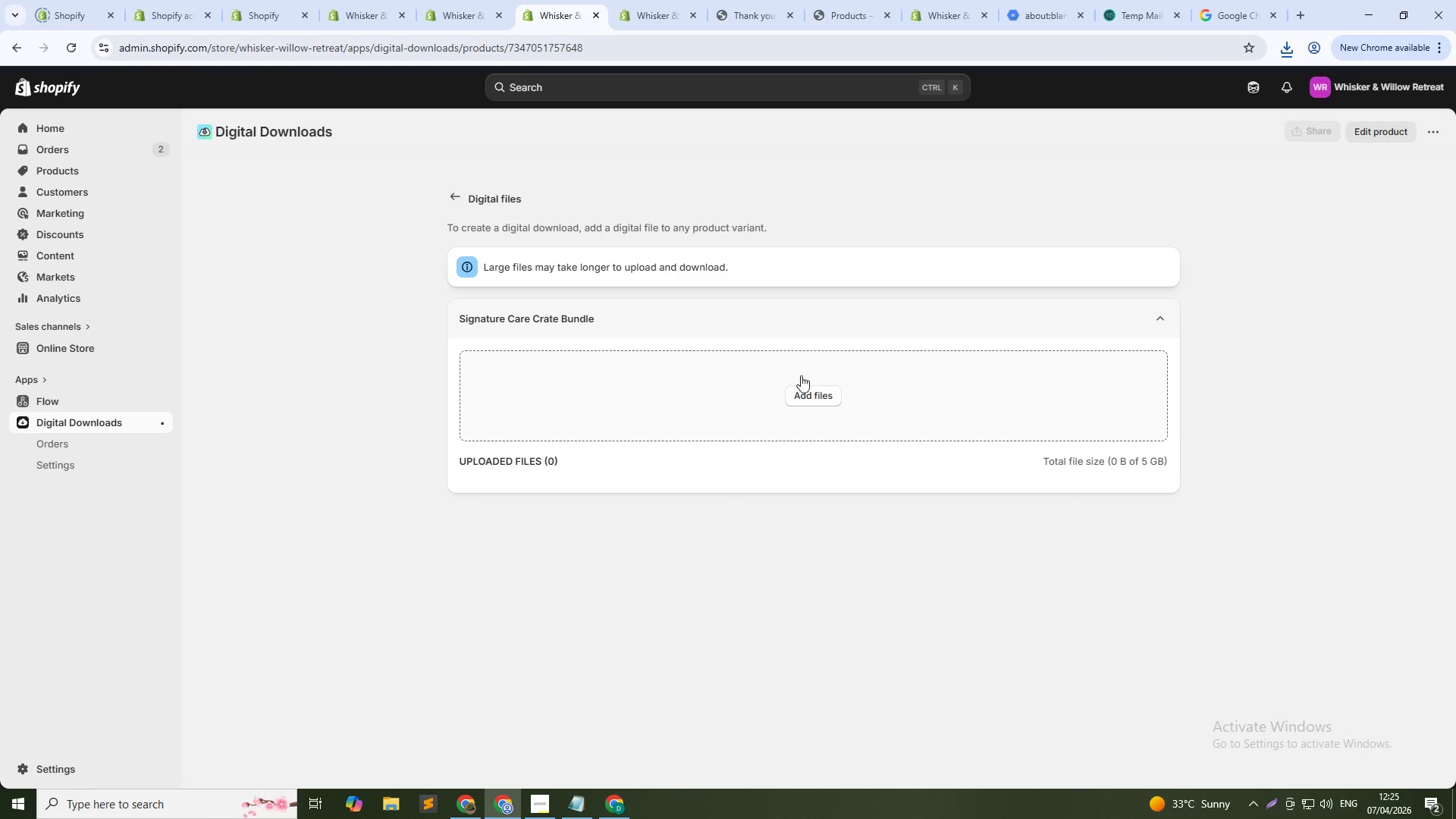 
left_click([814, 395])
 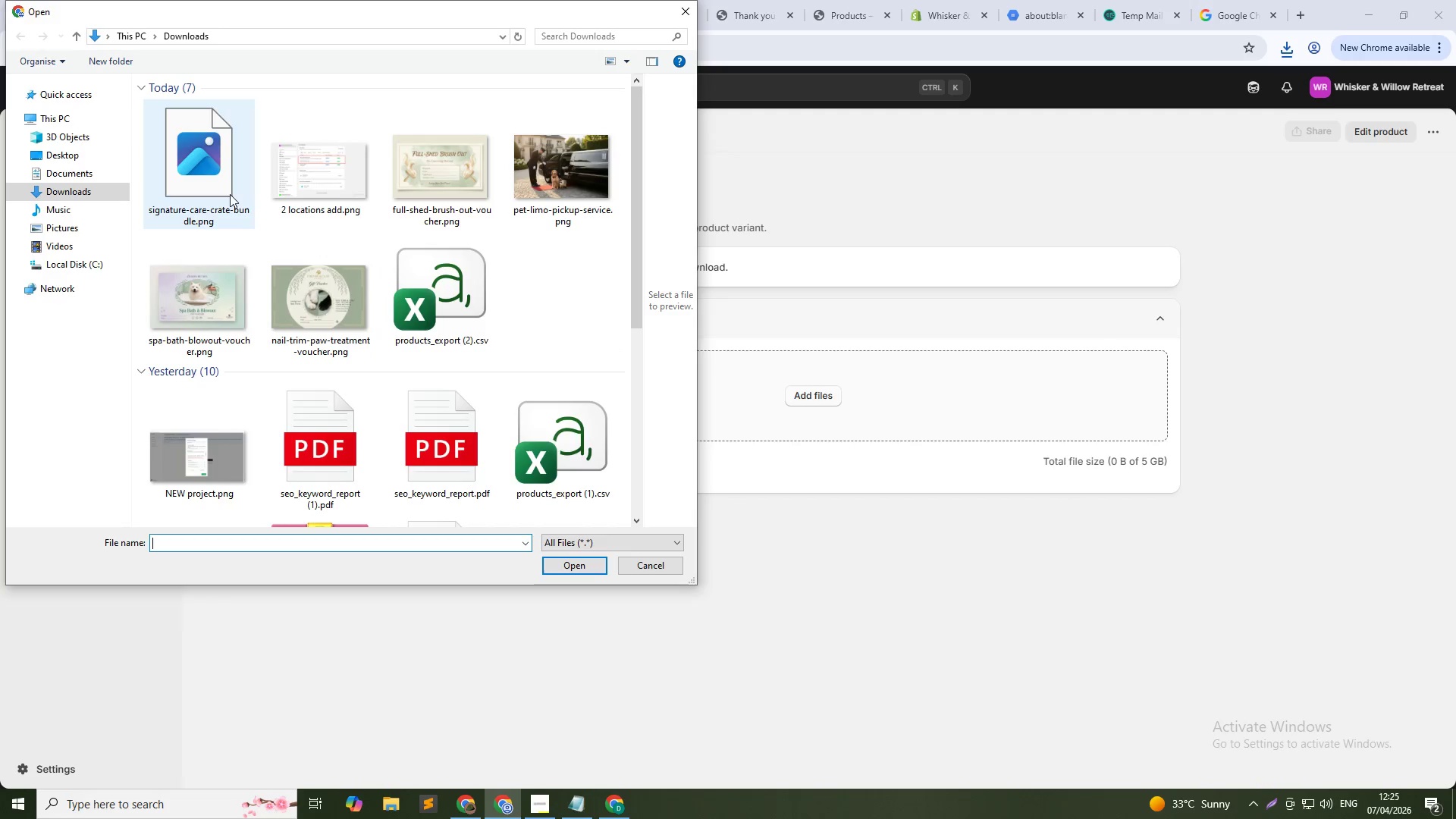 
left_click([200, 186])
 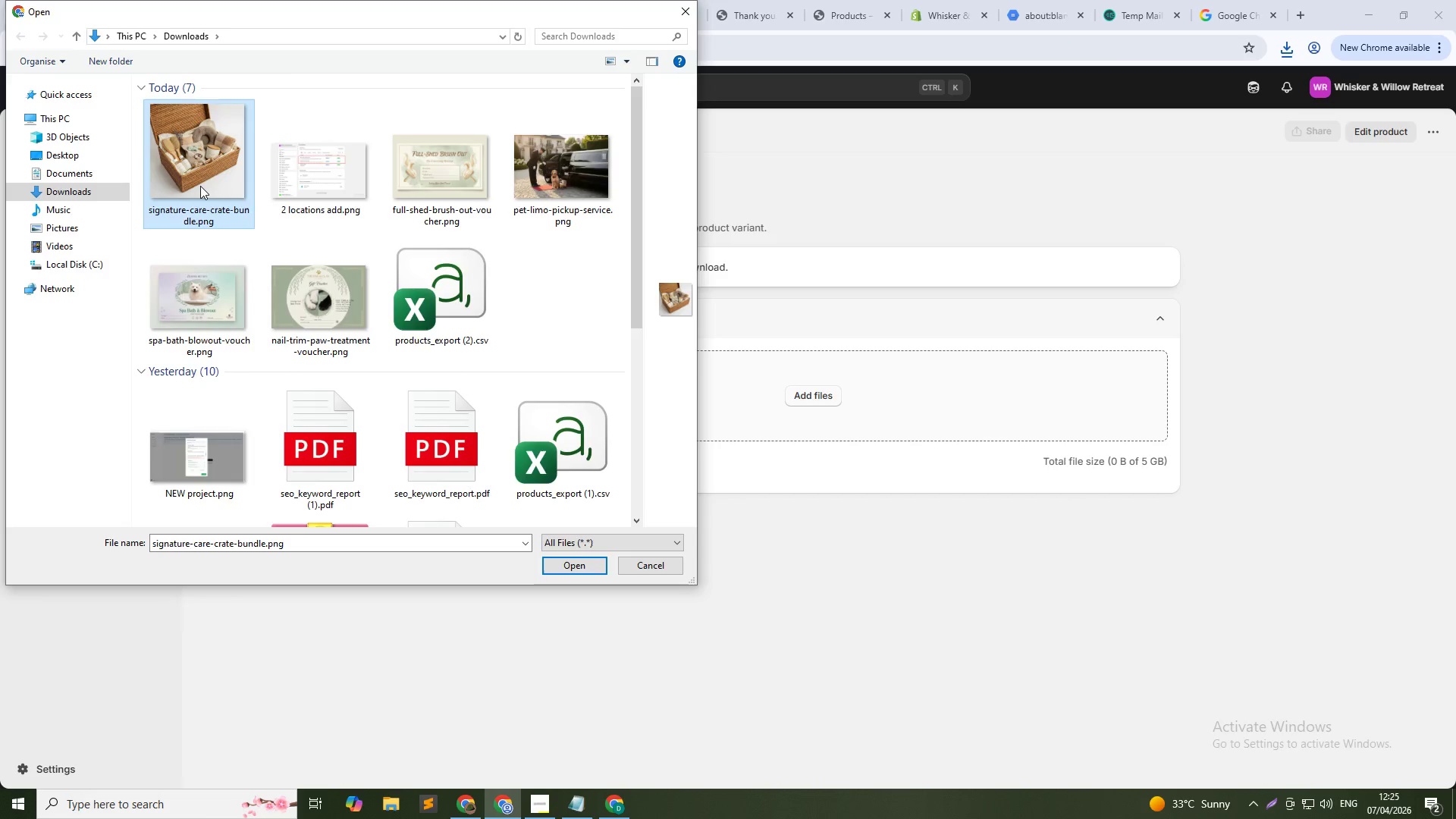 
key(NumpadEnter)
 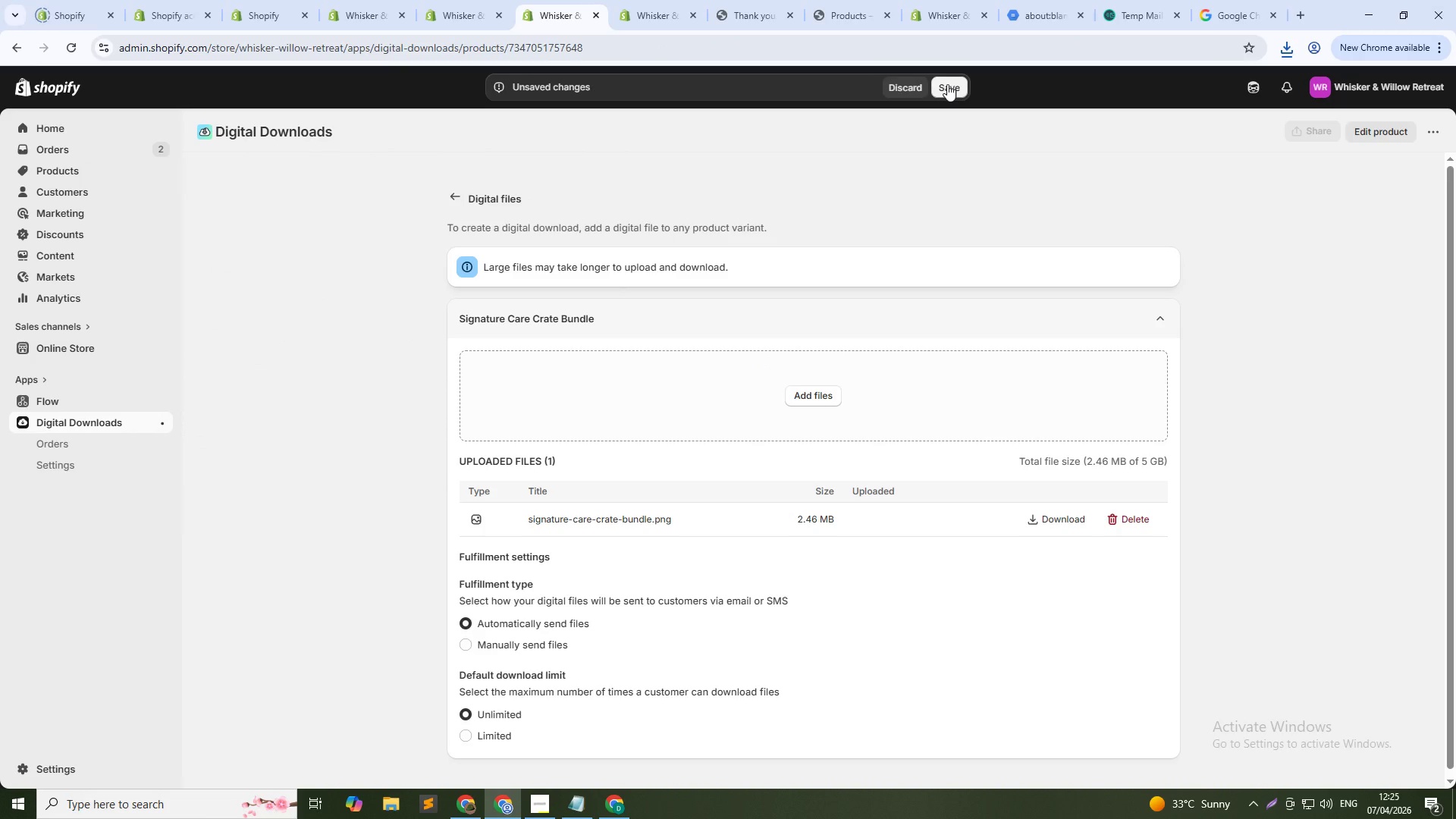 
wait(7.55)
 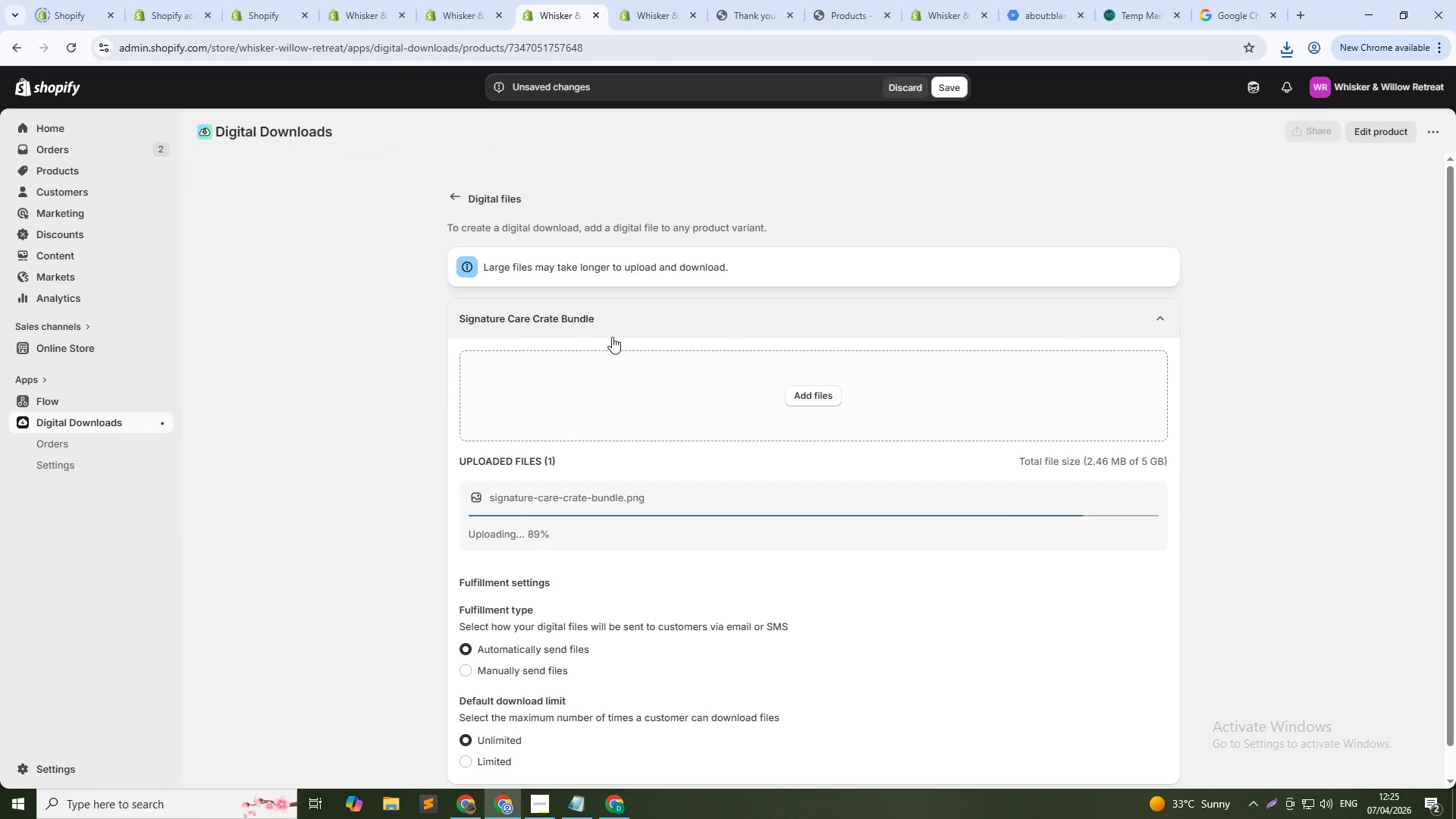 
scroll: coordinate [831, 591], scroll_direction: down, amount: 1.0
 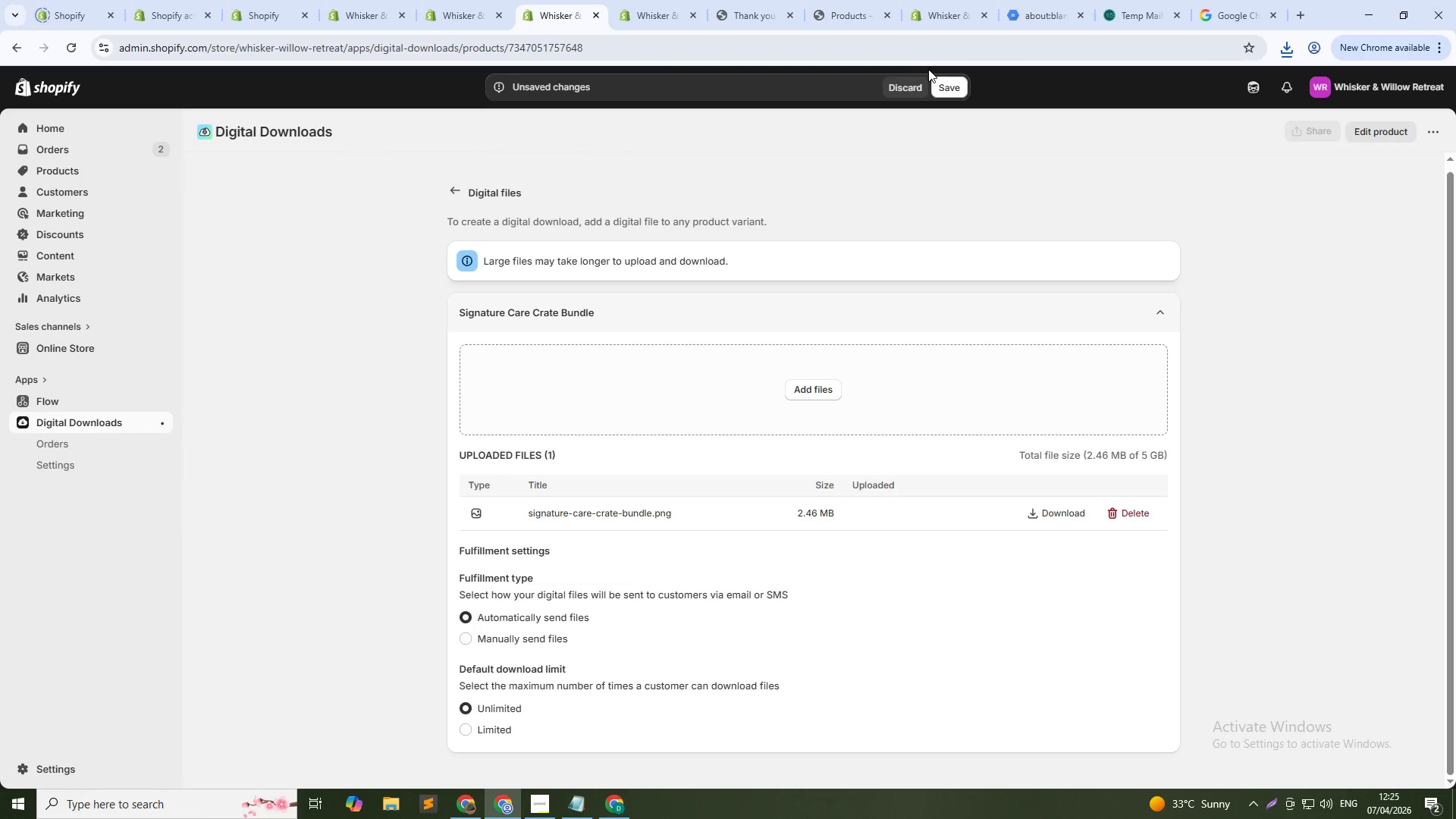 
left_click([958, 92])
 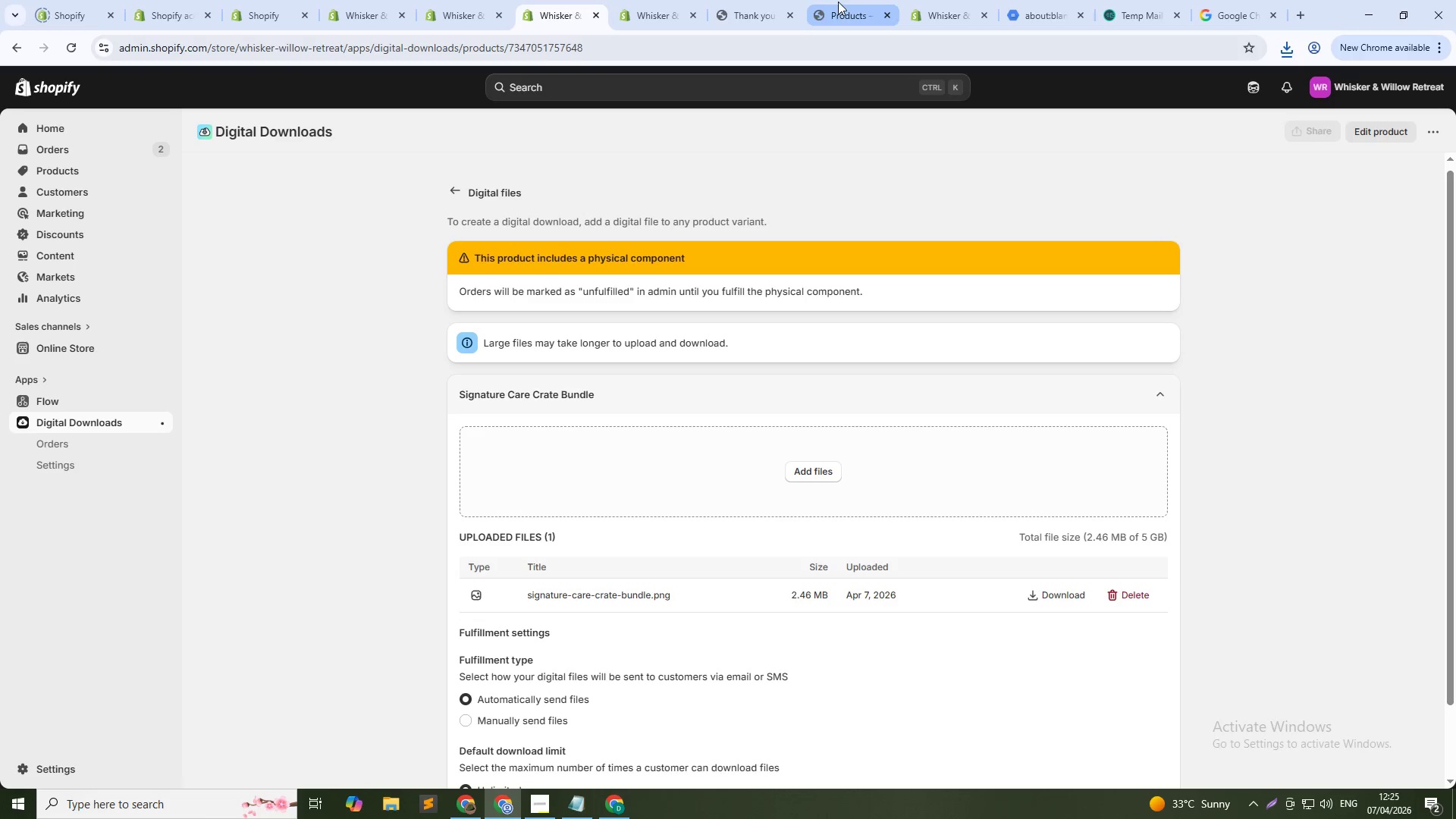 
left_click([774, 0])
 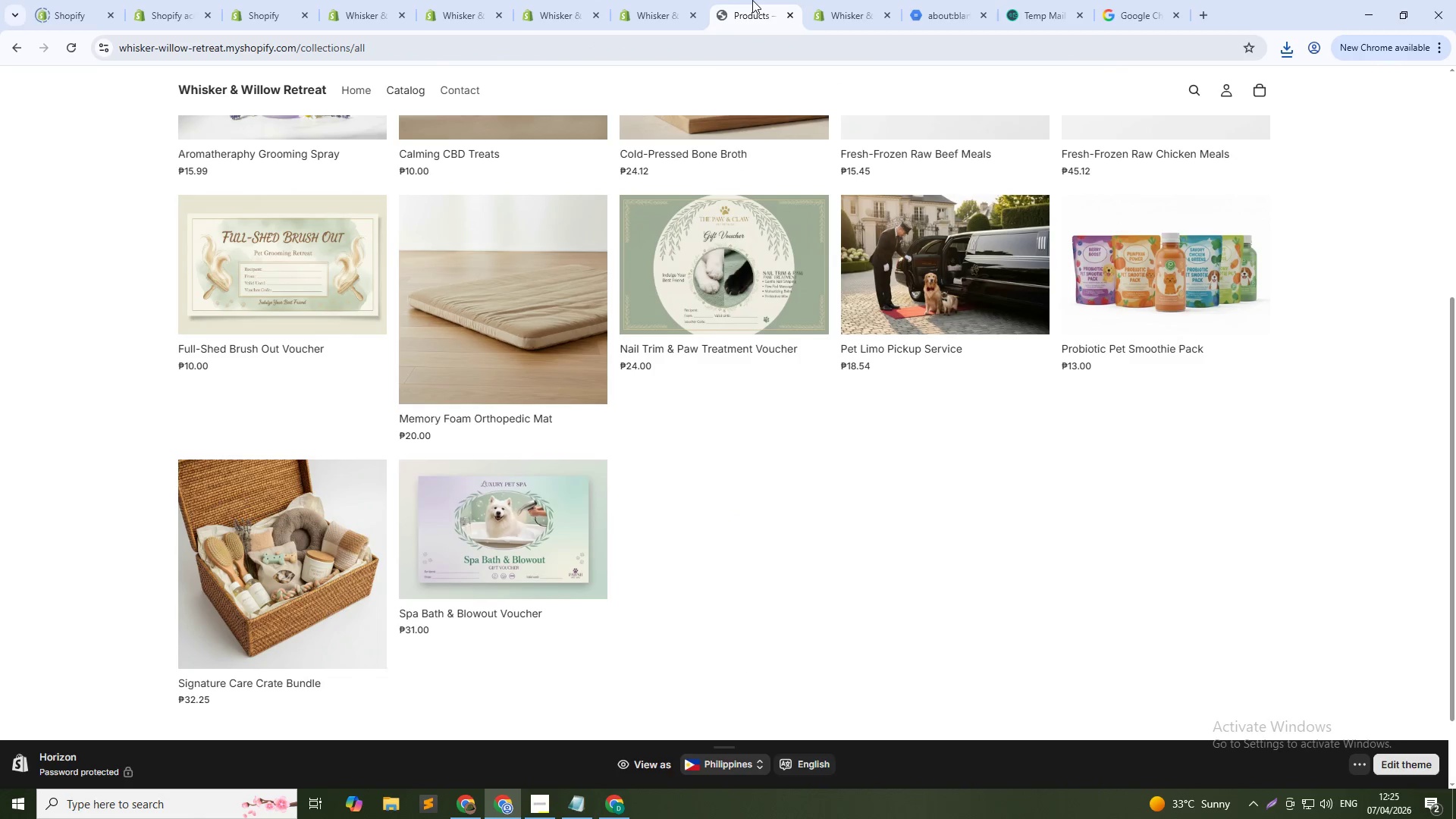 
left_click([752, 0])
 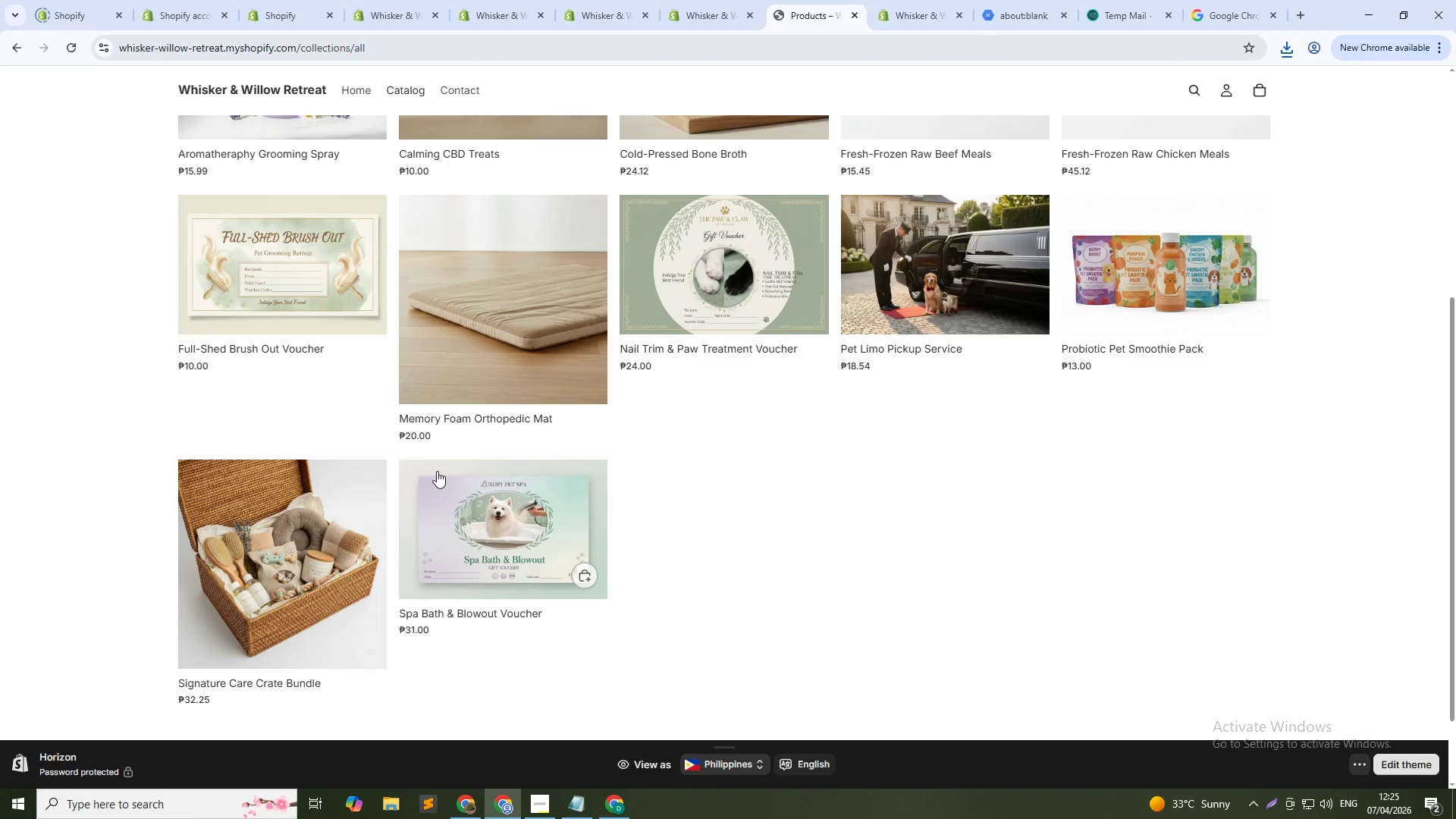 
key(Control+Shift+R)
 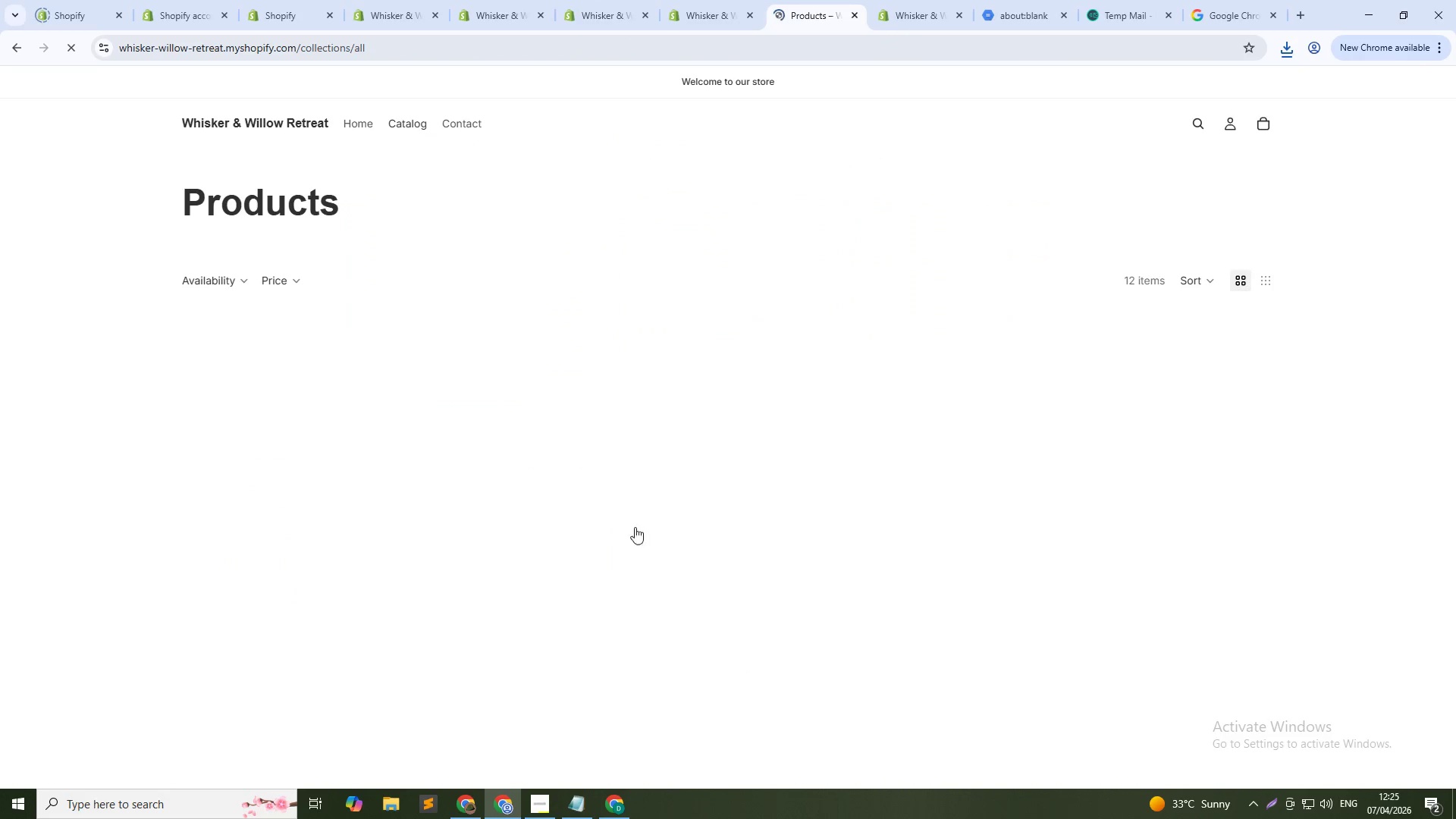 
scroll: coordinate [512, 565], scroll_direction: down, amount: 5.0
 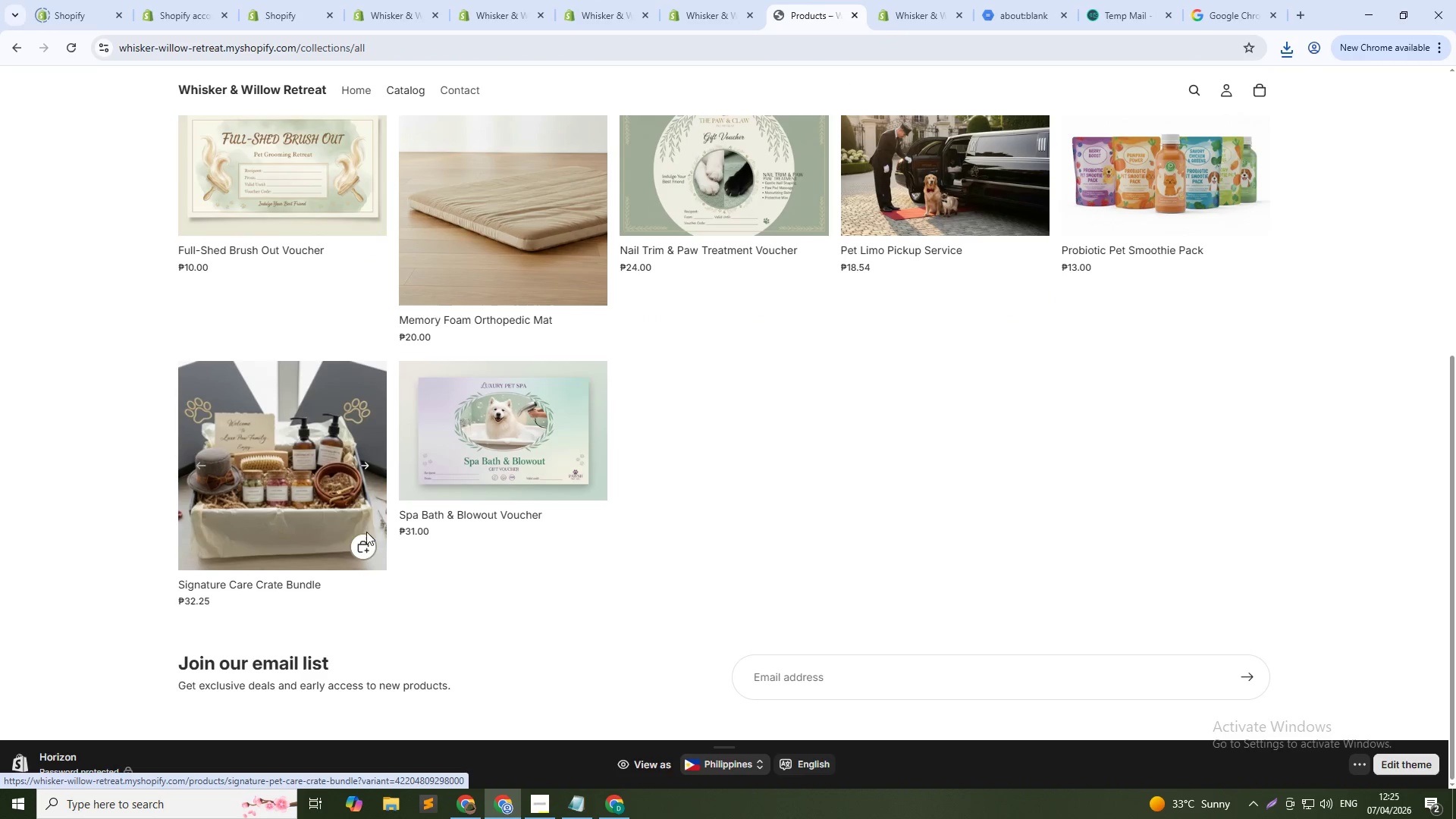 
left_click([367, 543])
 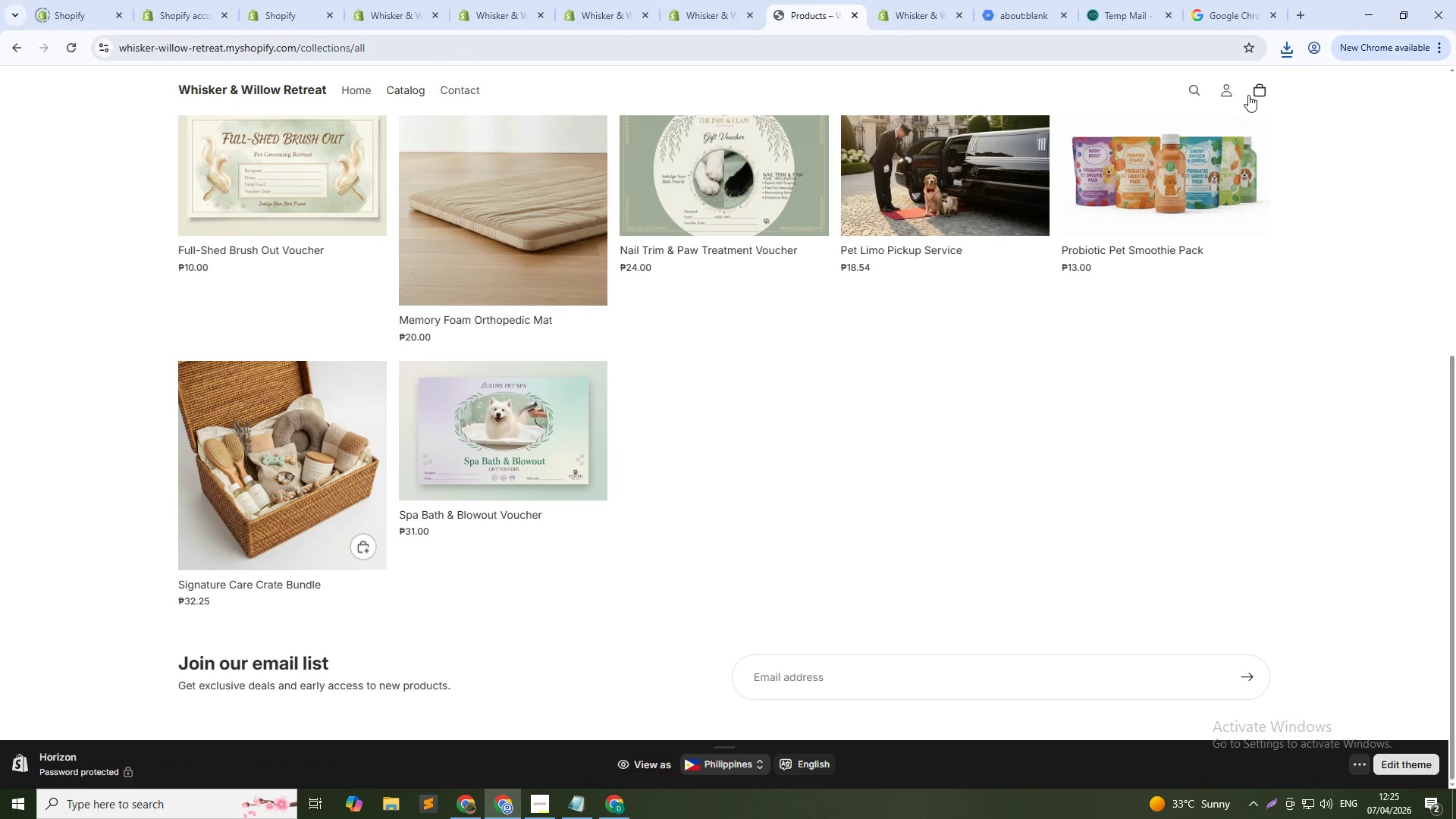 
left_click([1262, 90])
 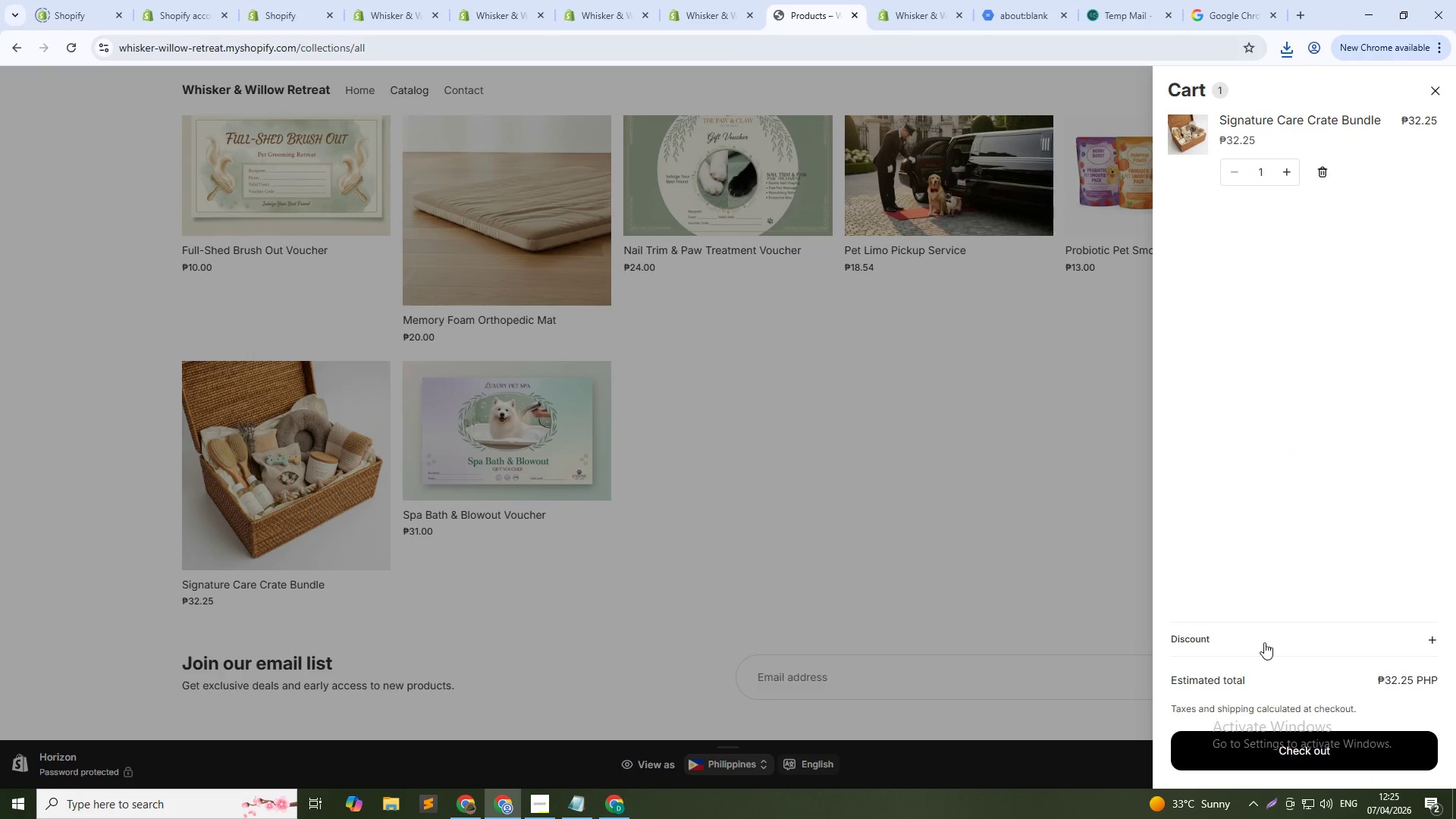 
left_click([1301, 742])
 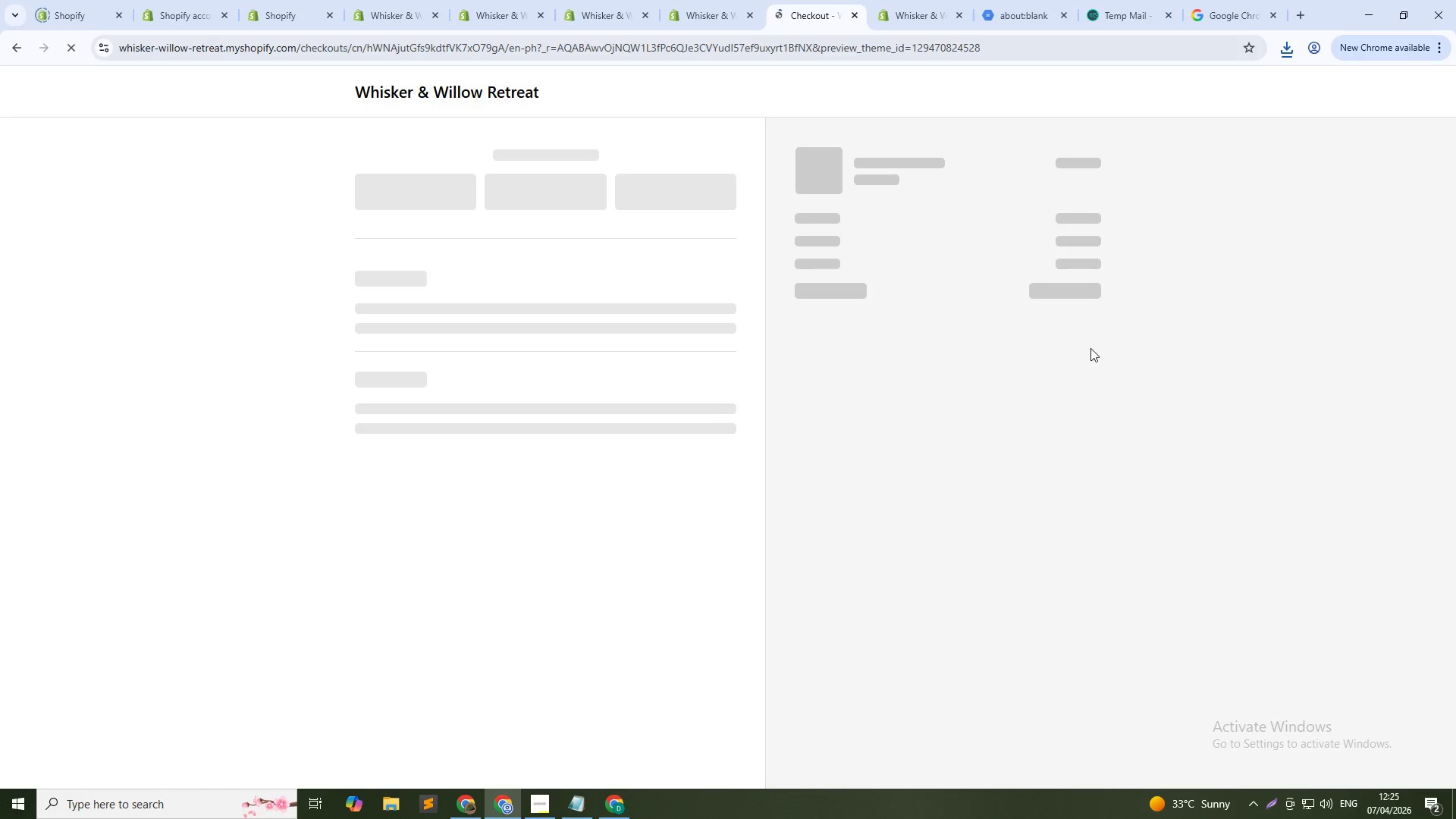 
left_click([1116, 0])
 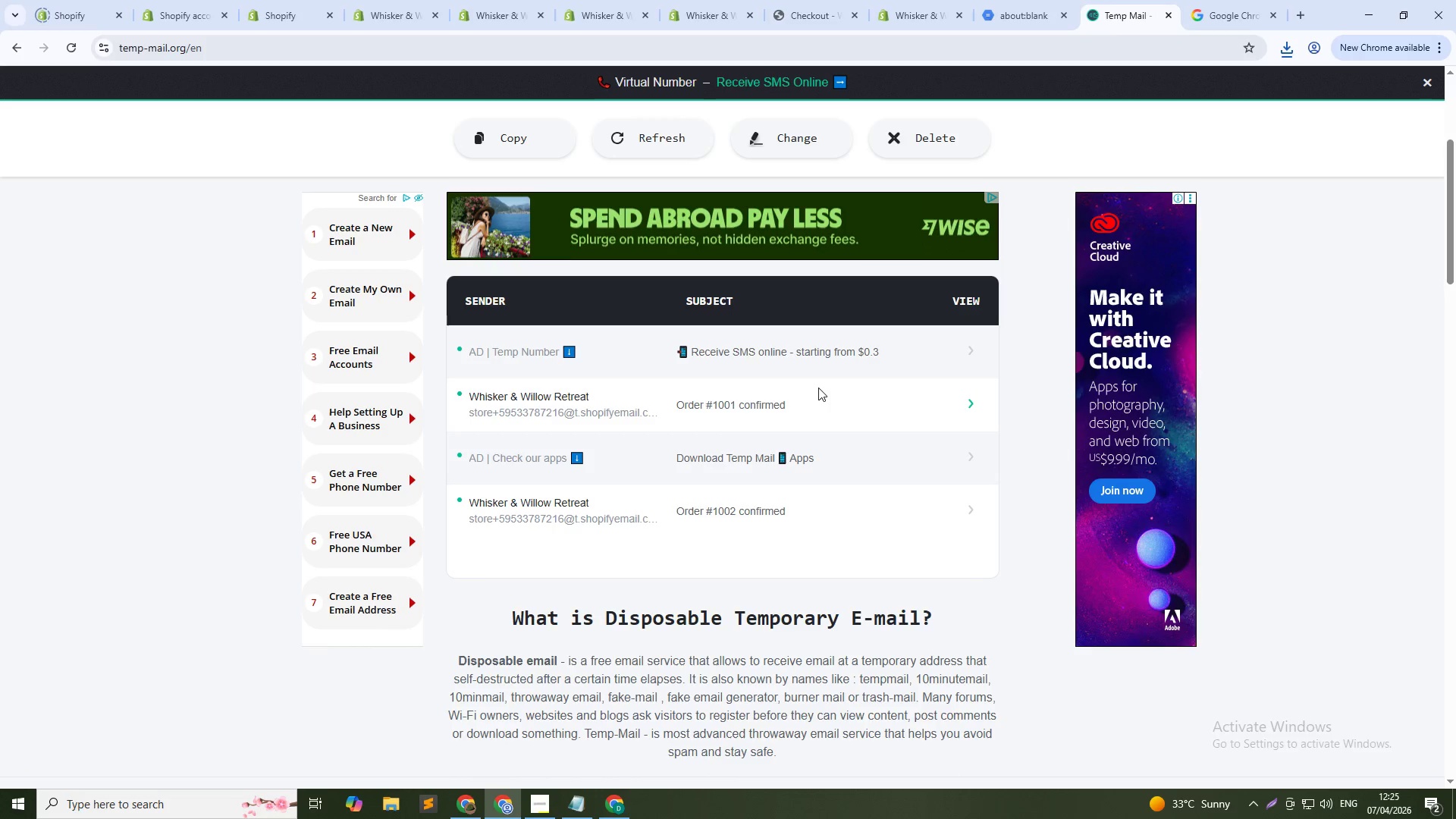 
scroll: coordinate [854, 193], scroll_direction: up, amount: 3.0
 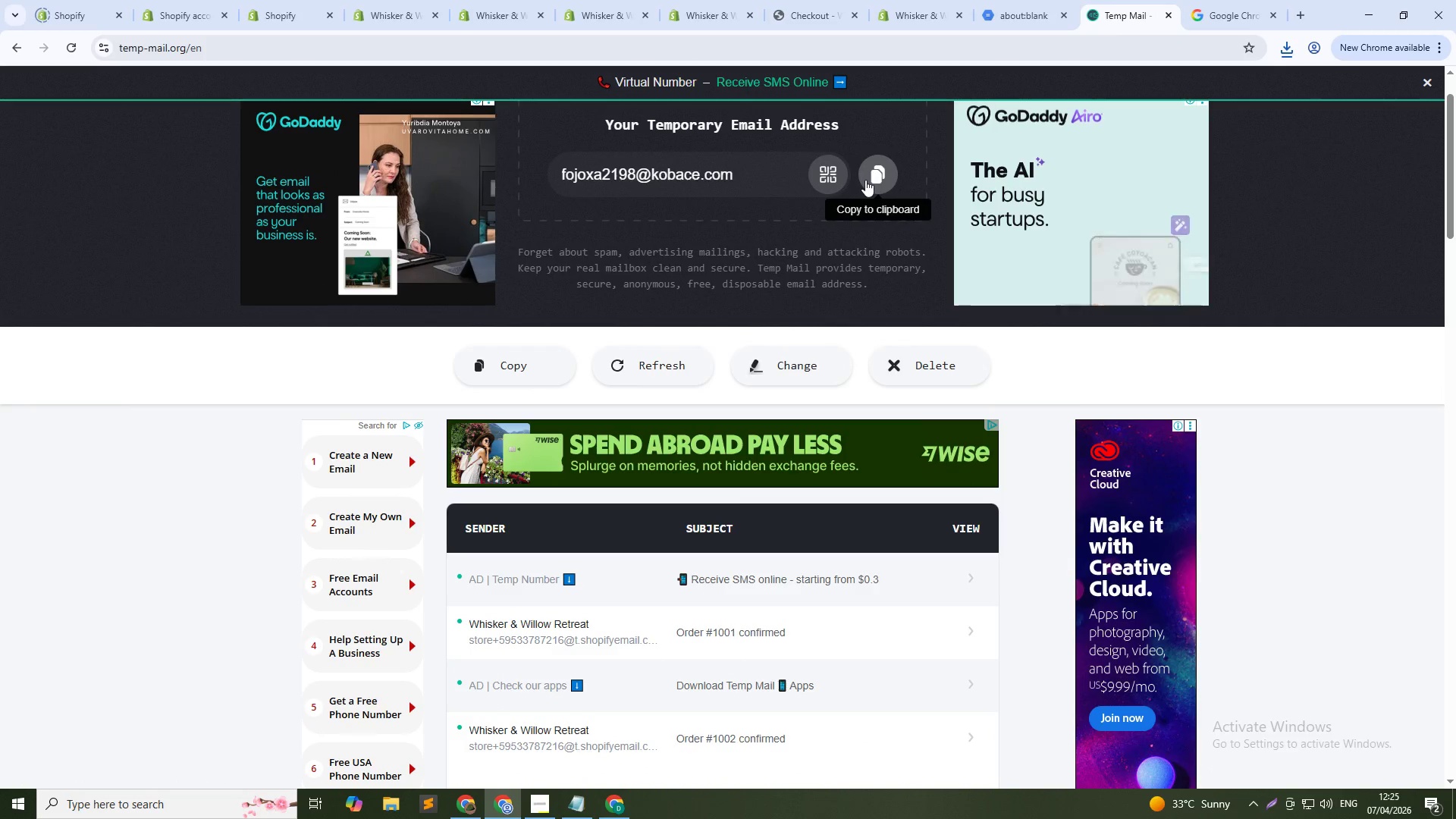 
left_click([874, 180])
 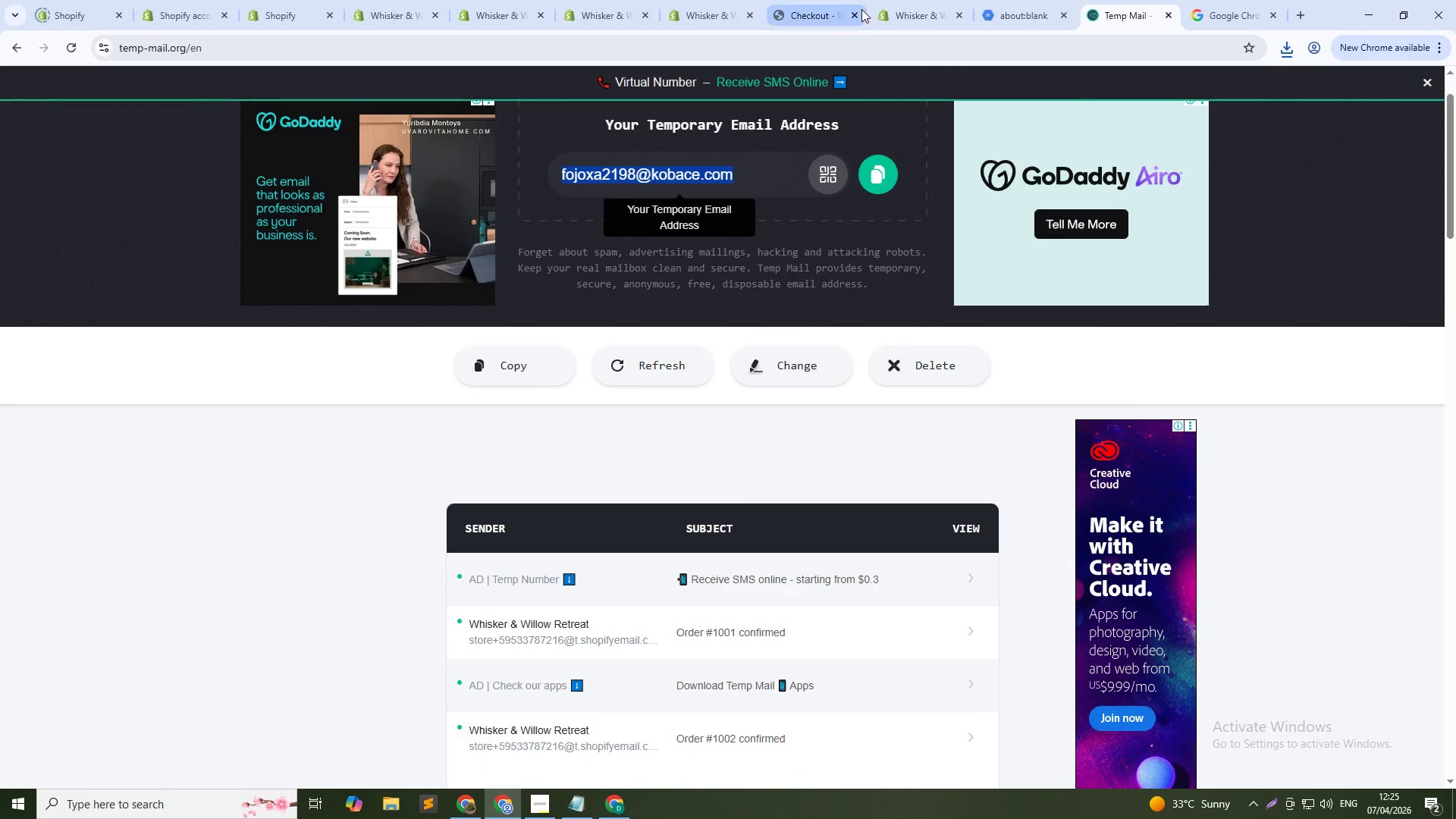 
left_click([814, 0])
 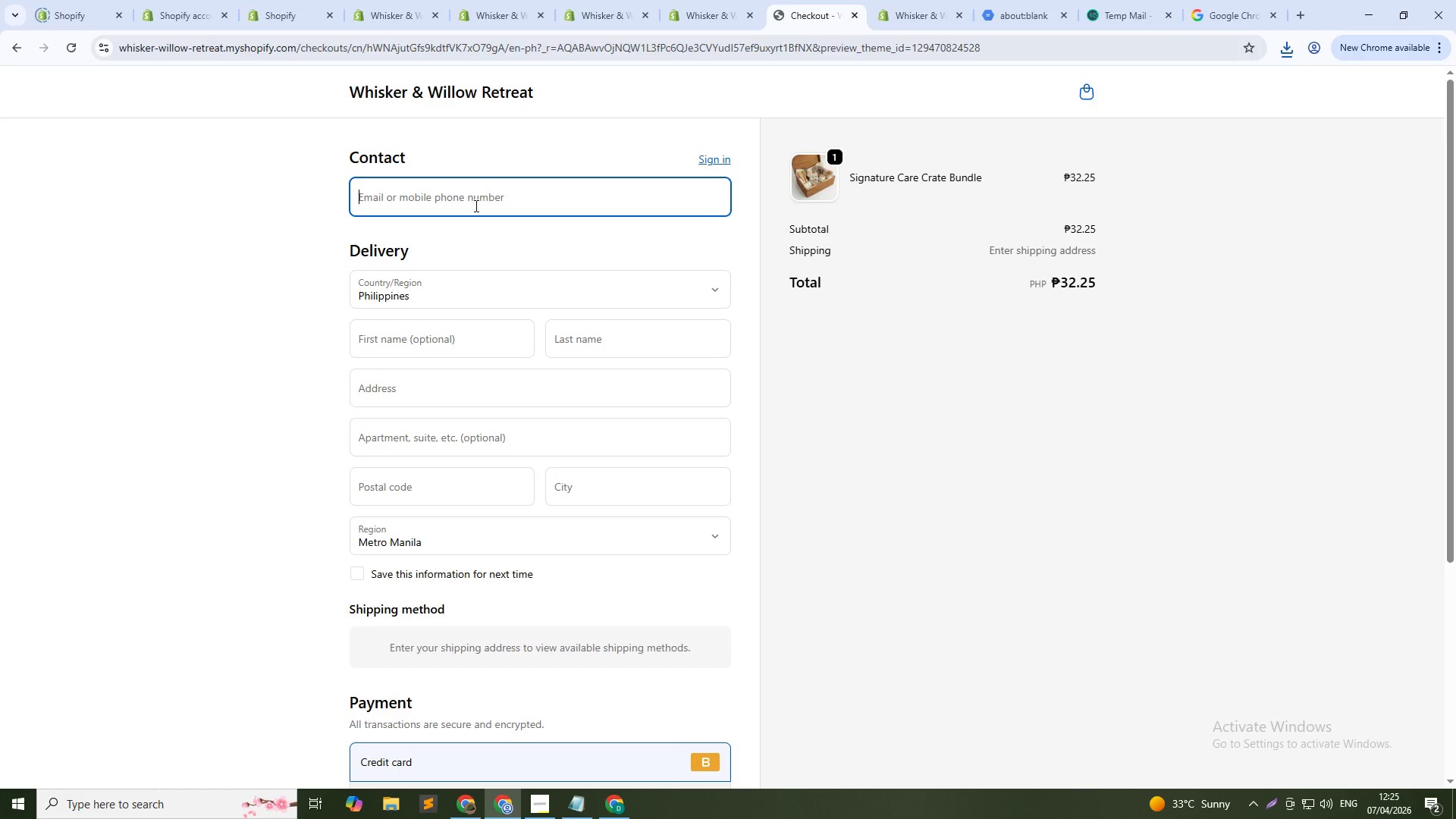 
left_click([473, 199])
 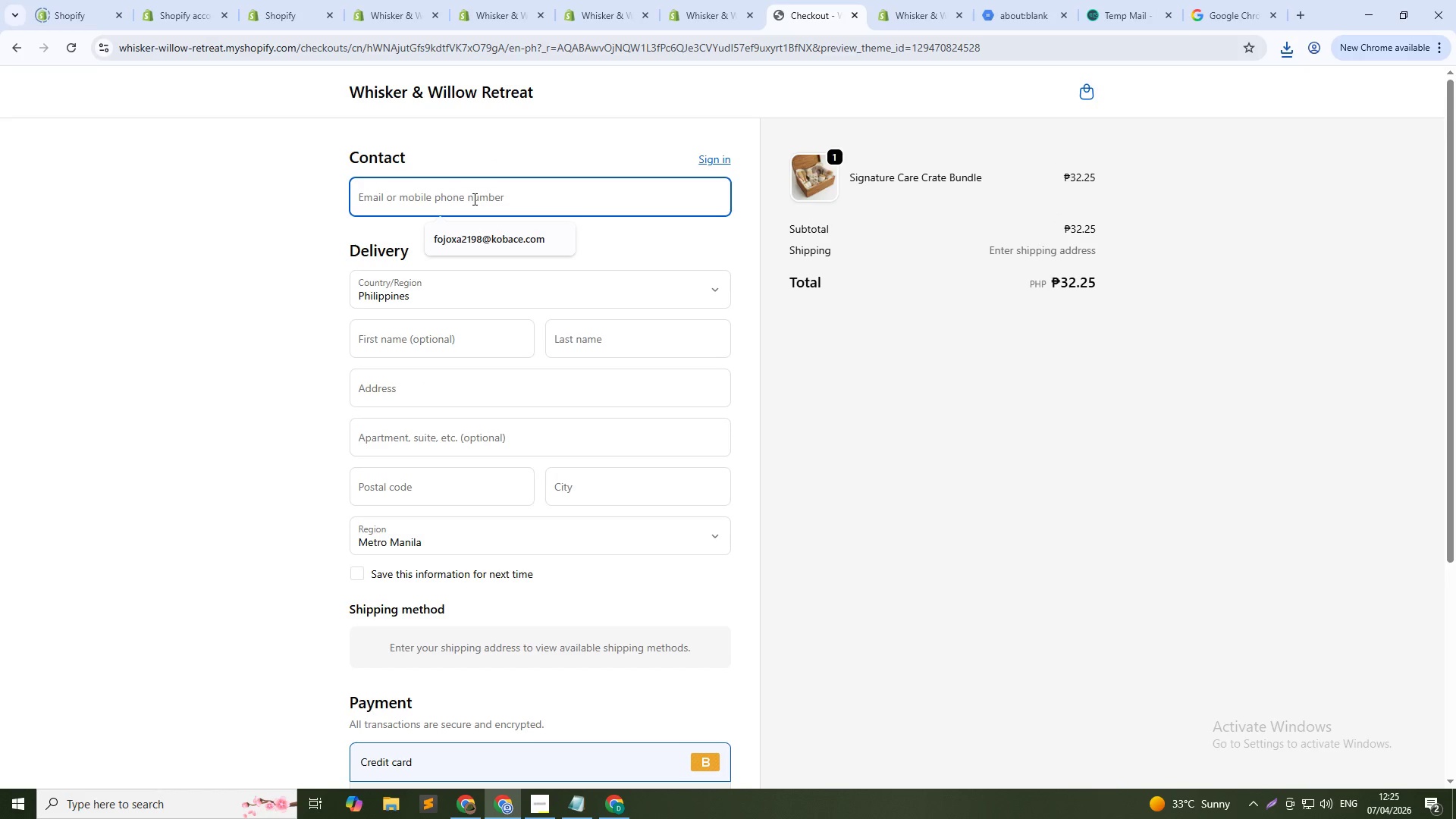 
key(Control+V)
 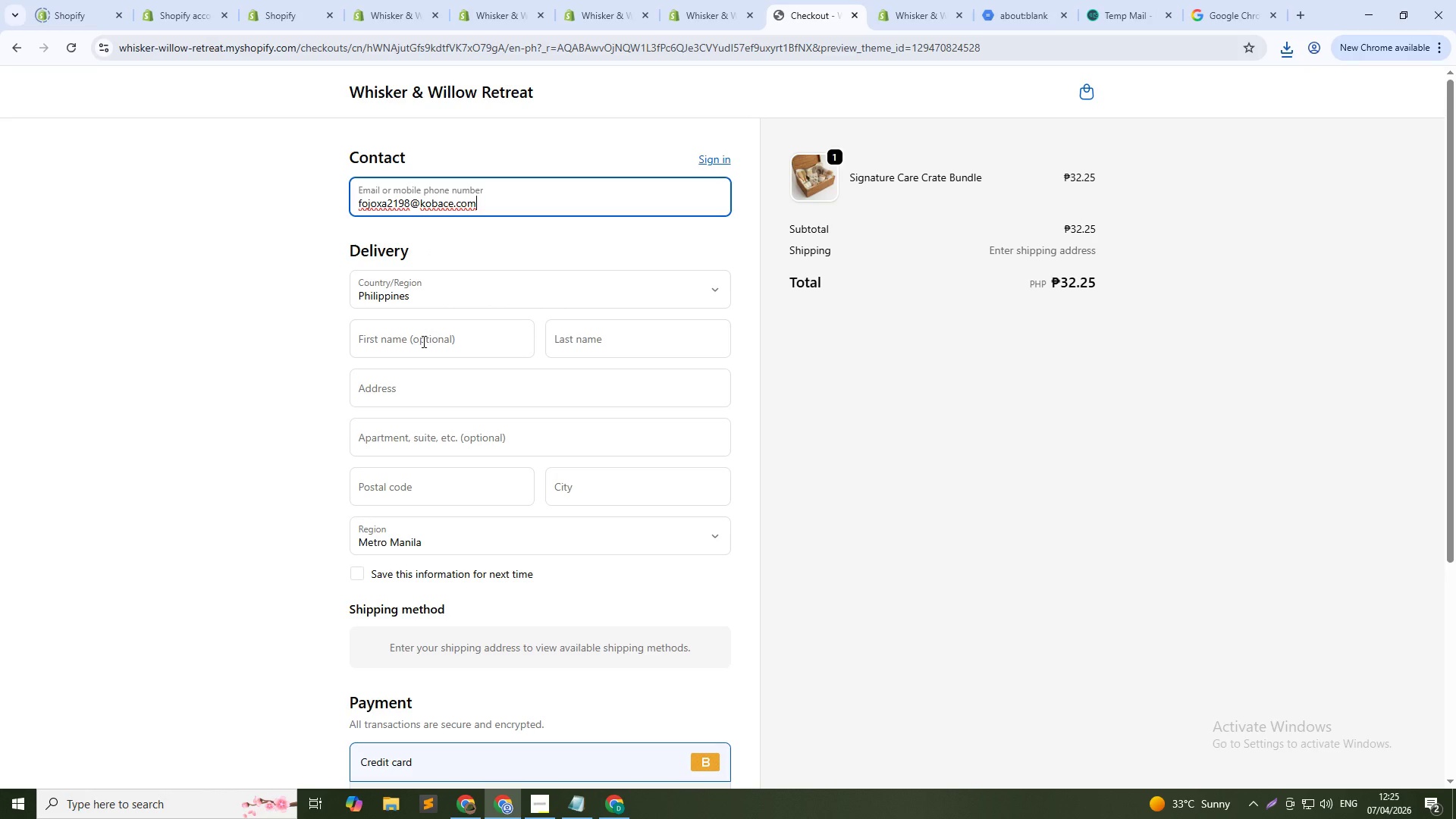 
left_click([422, 341])
 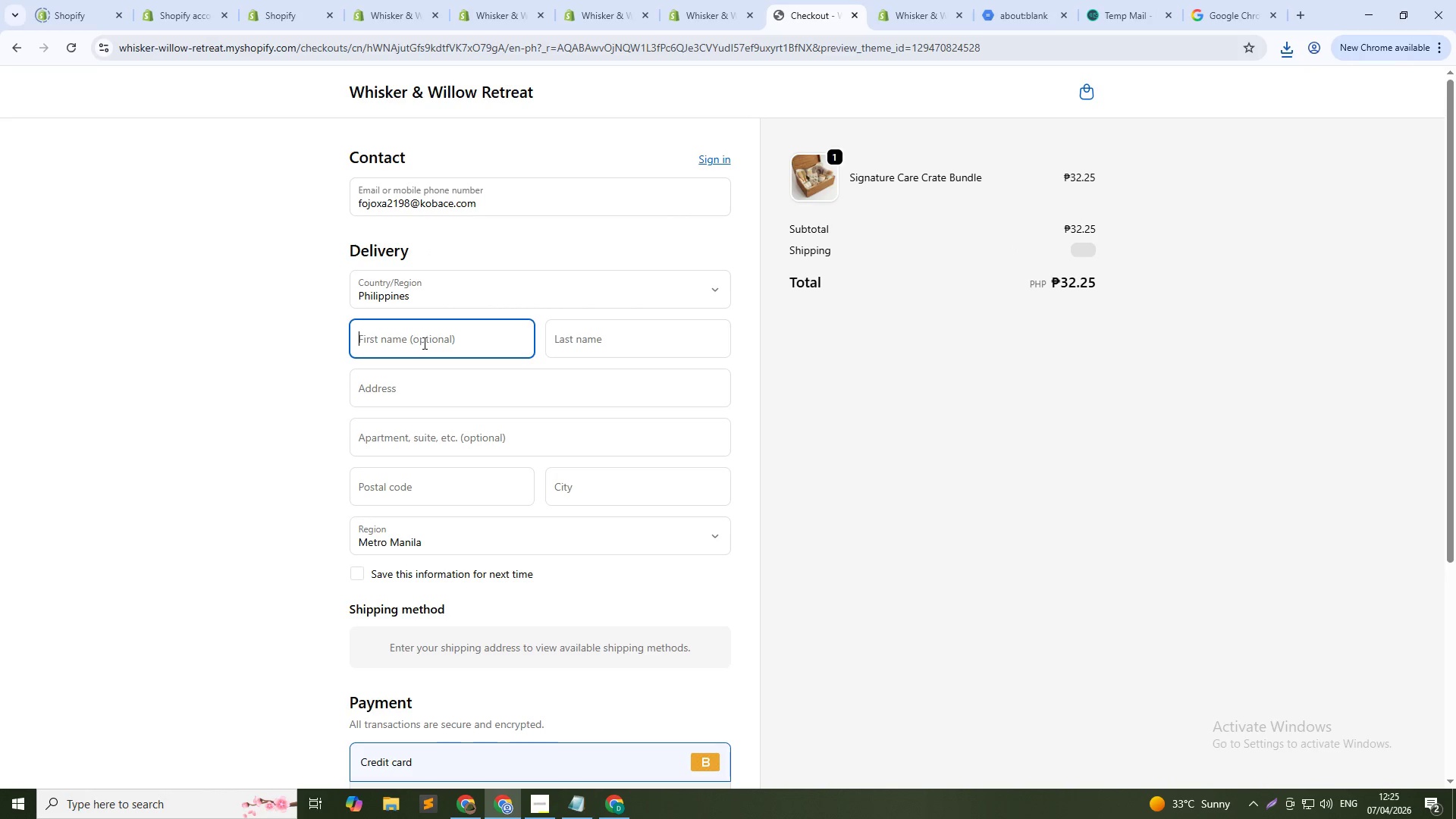 
key(Tab)
type(Maria)
 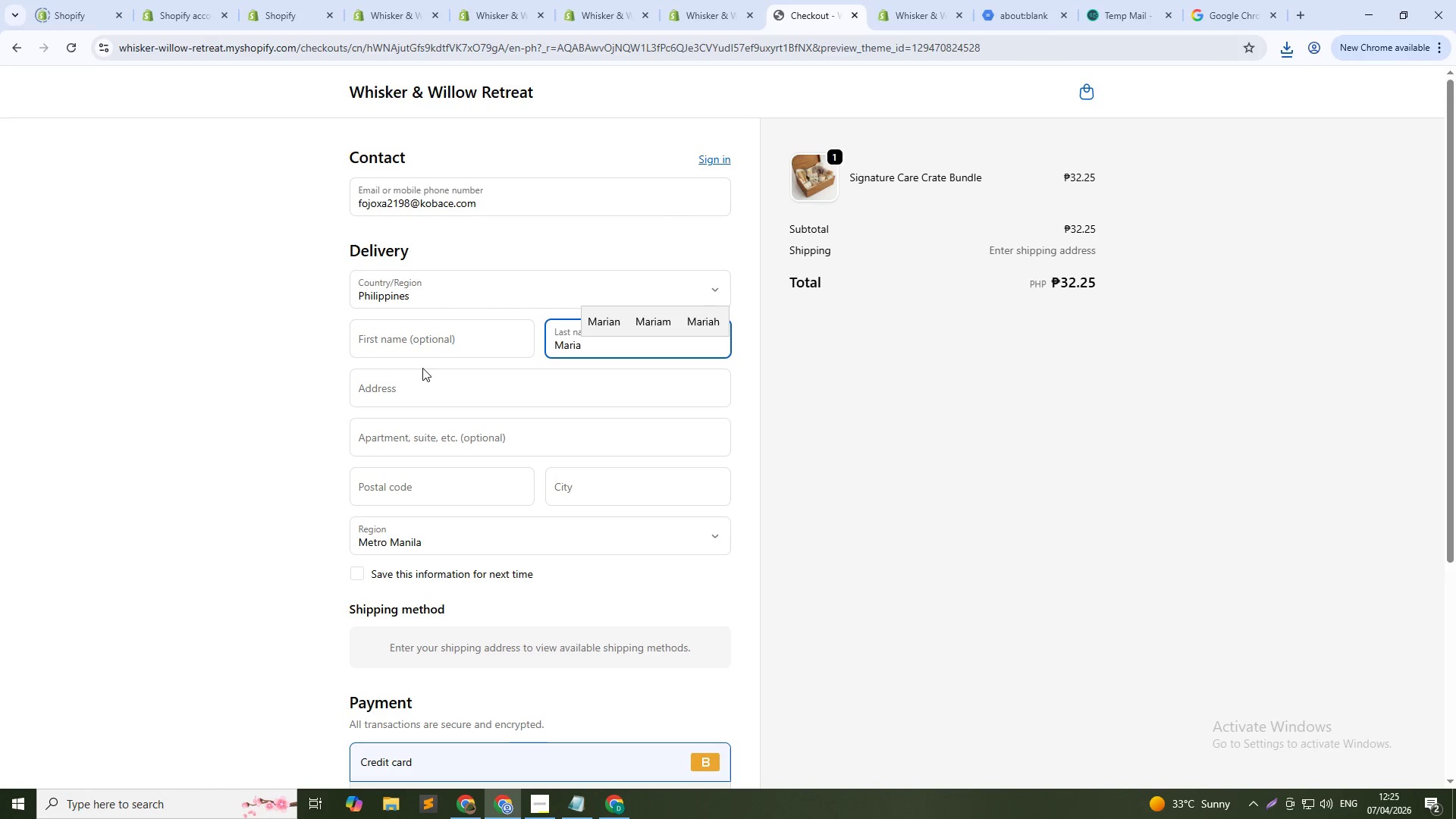 
left_click([414, 390])
 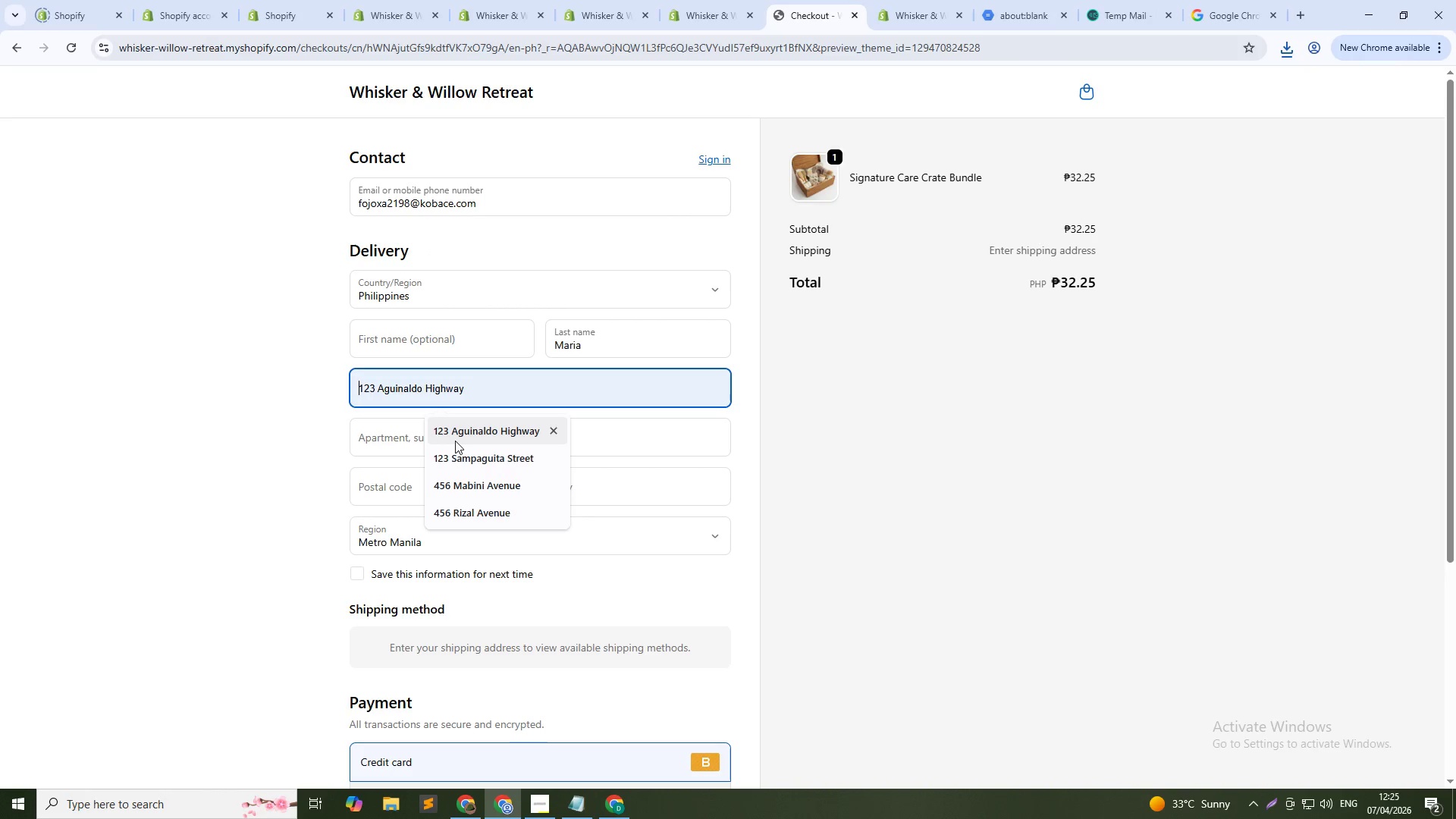 
left_click([464, 435])
 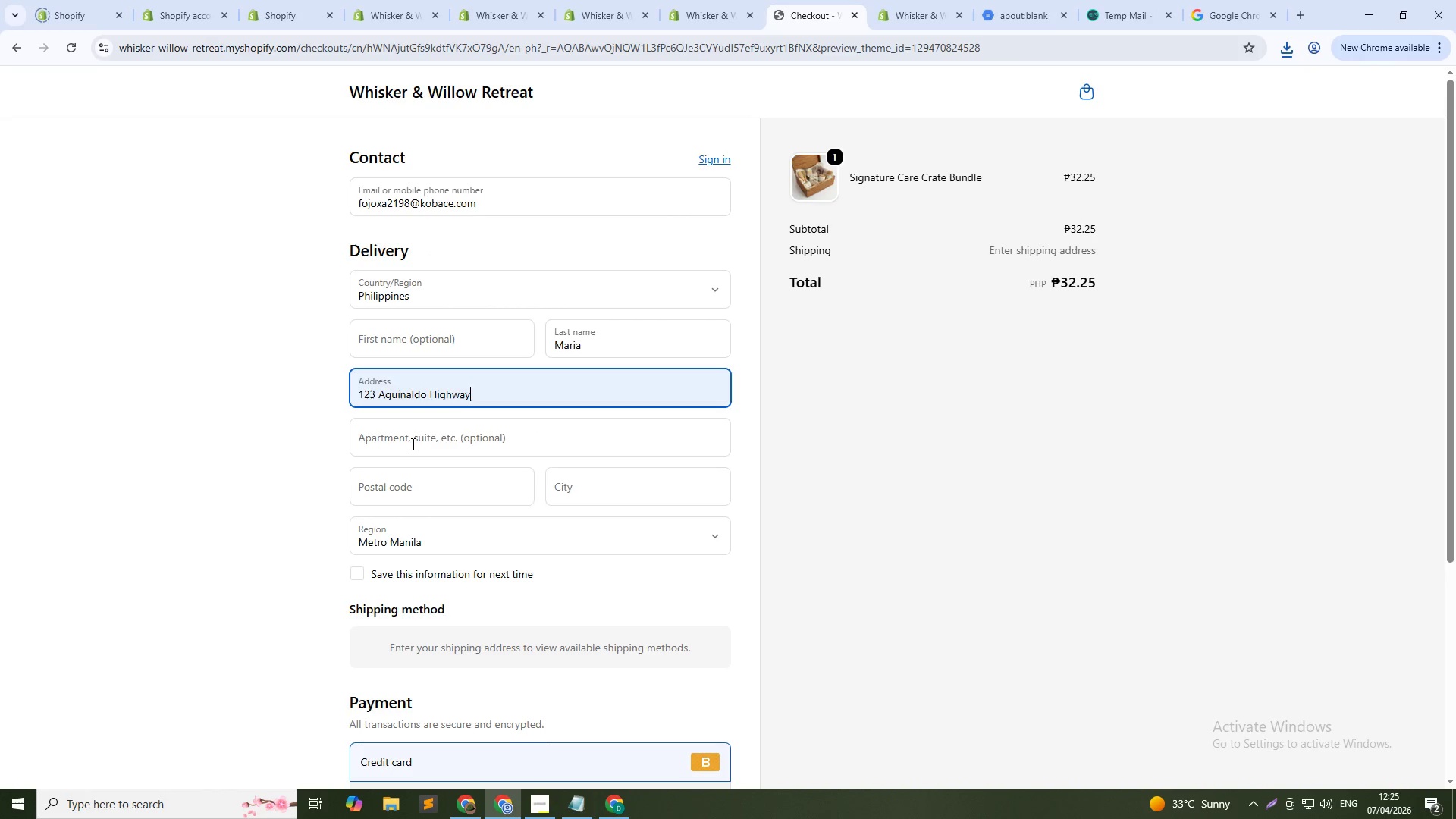 
left_click([412, 444])
 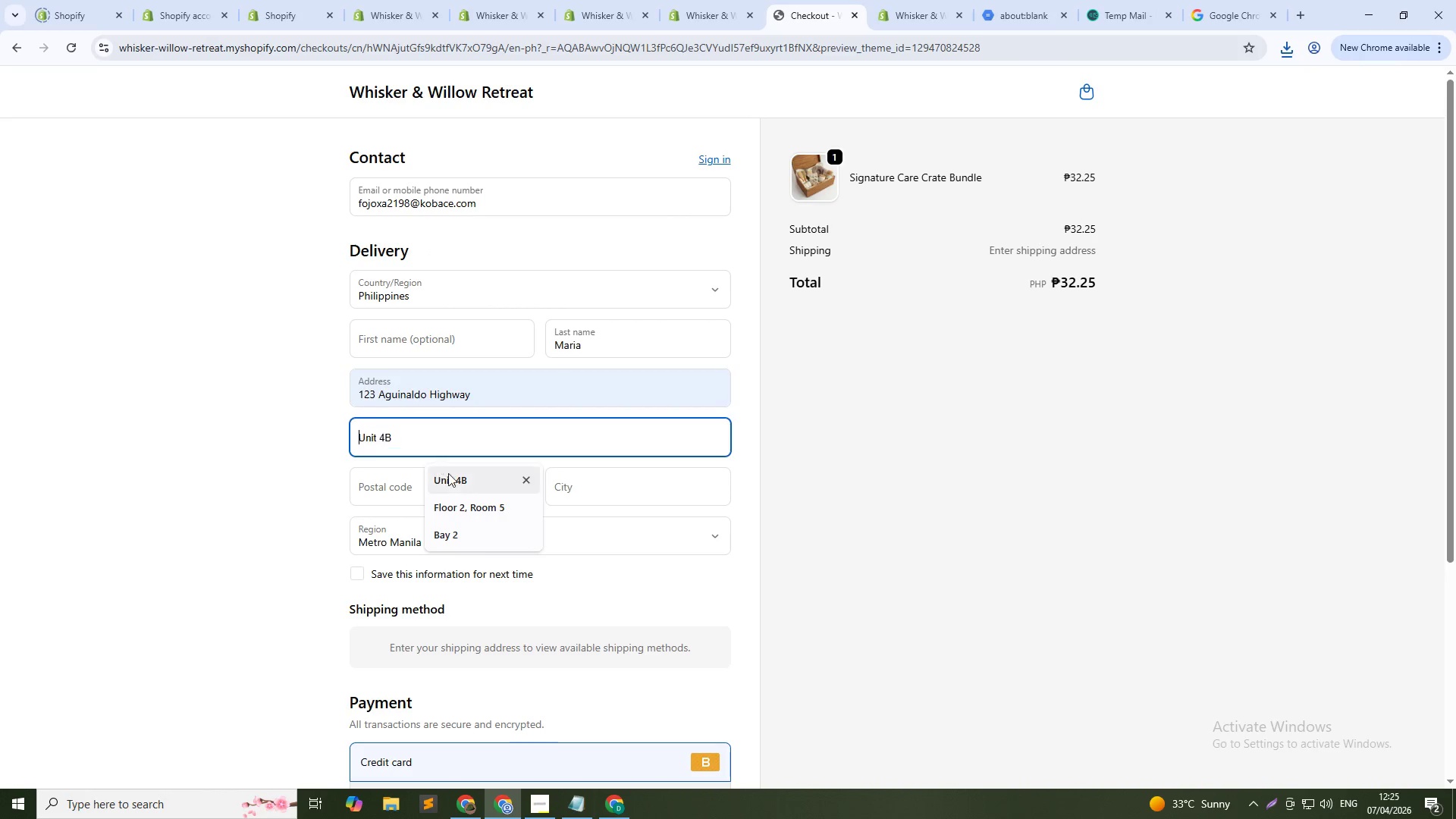 
left_click([450, 473])
 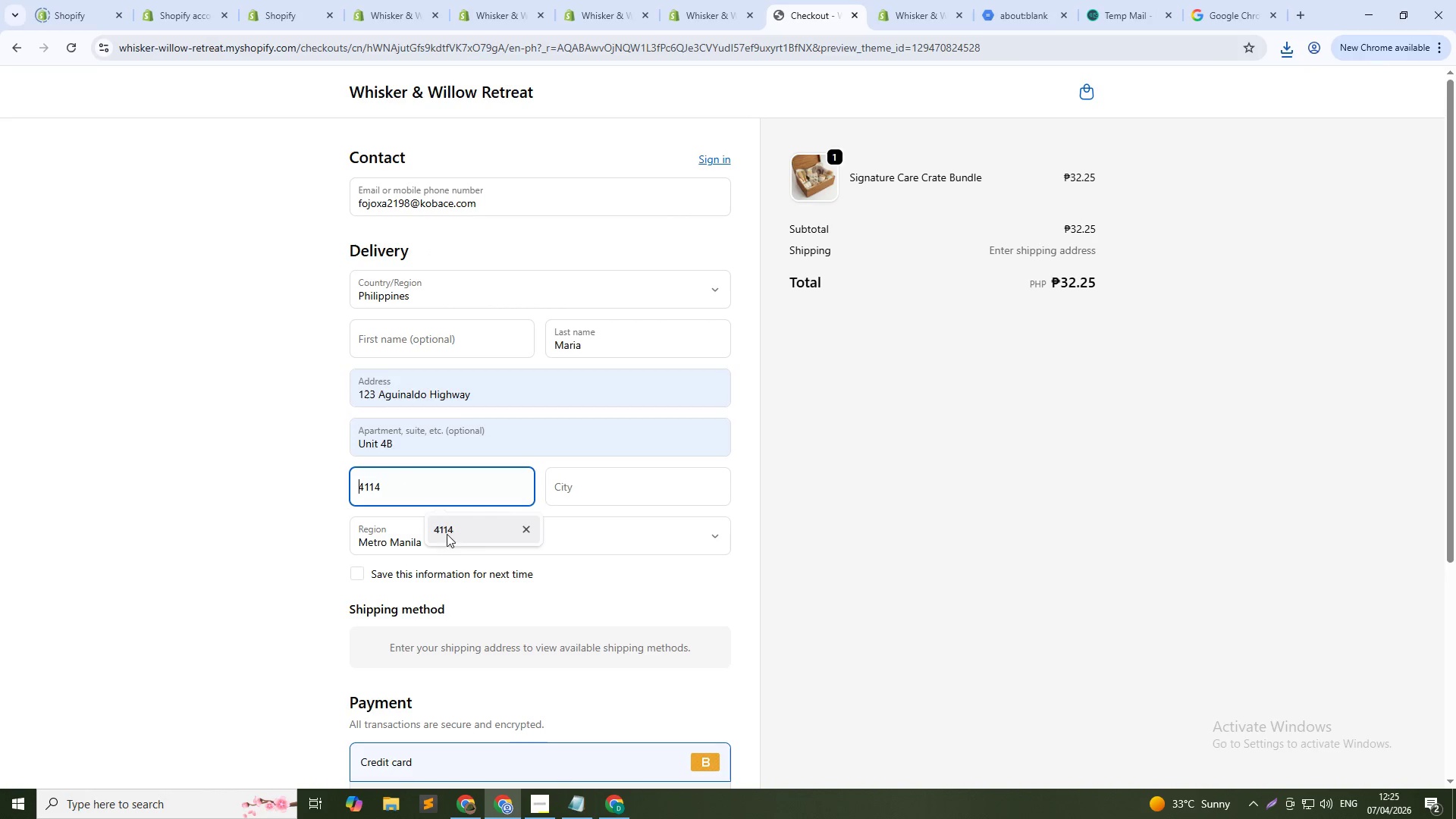 
left_click([447, 536])
 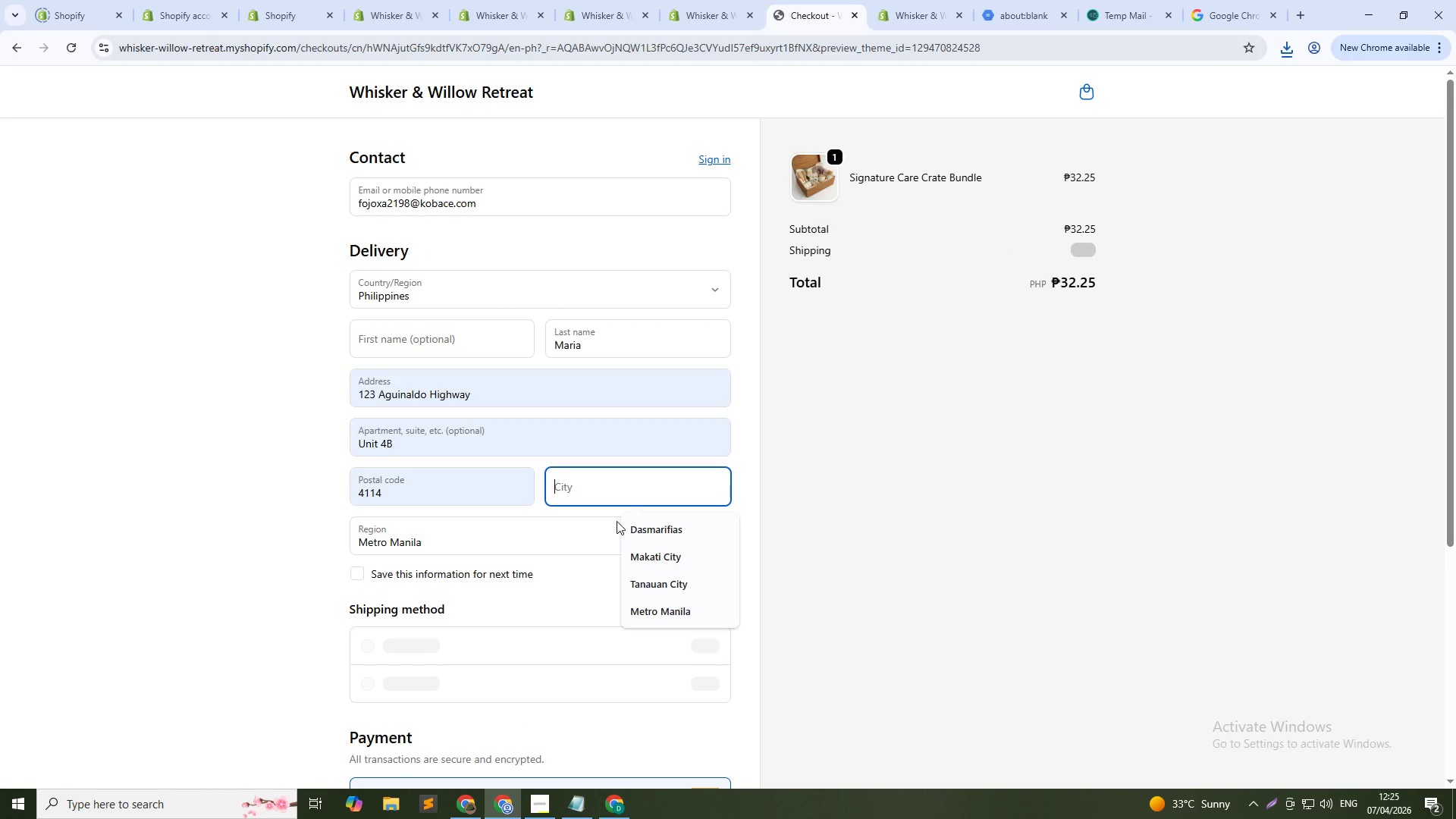 
left_click([647, 524])
 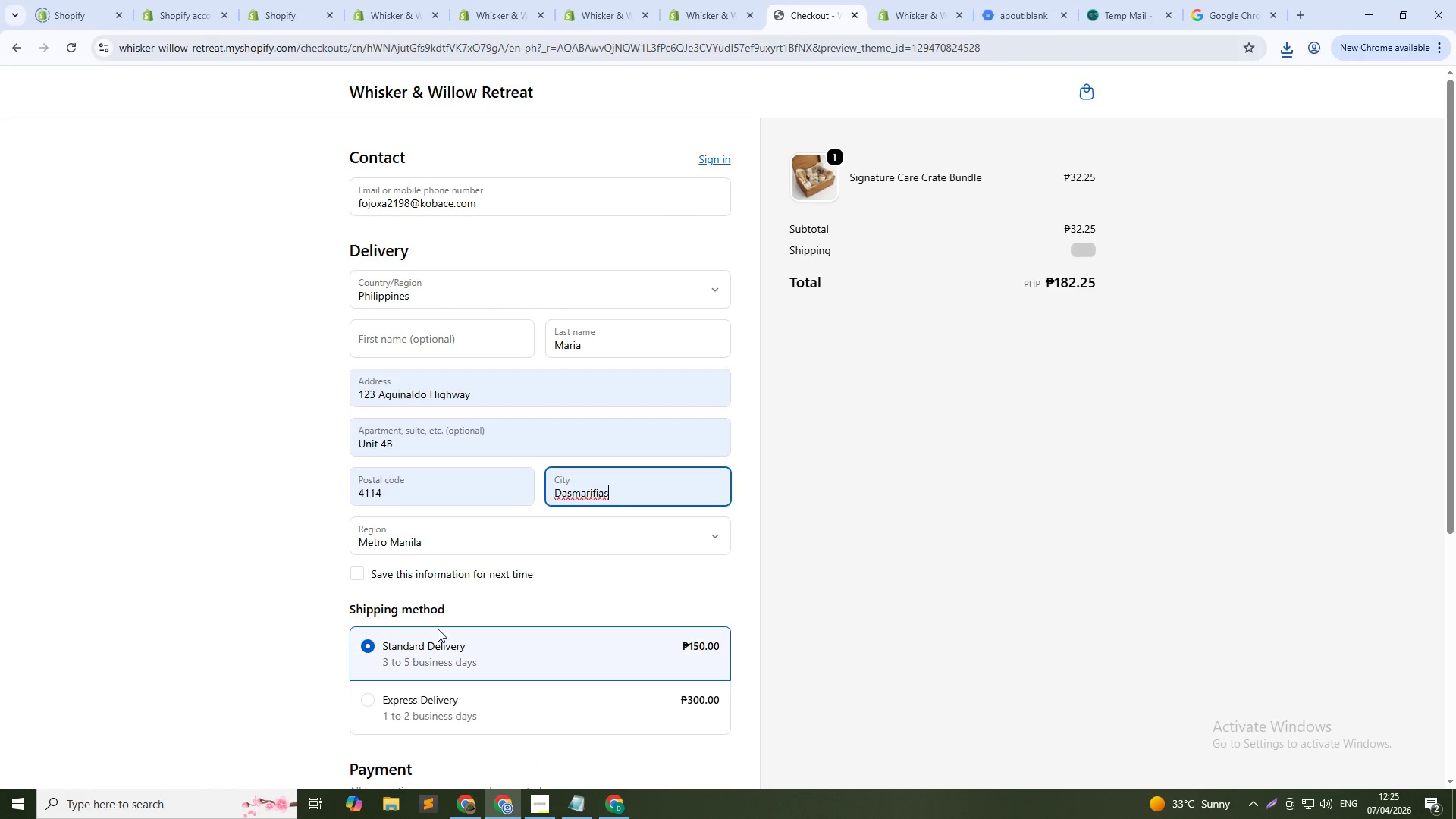 
scroll: coordinate [570, 616], scroll_direction: down, amount: 4.0
 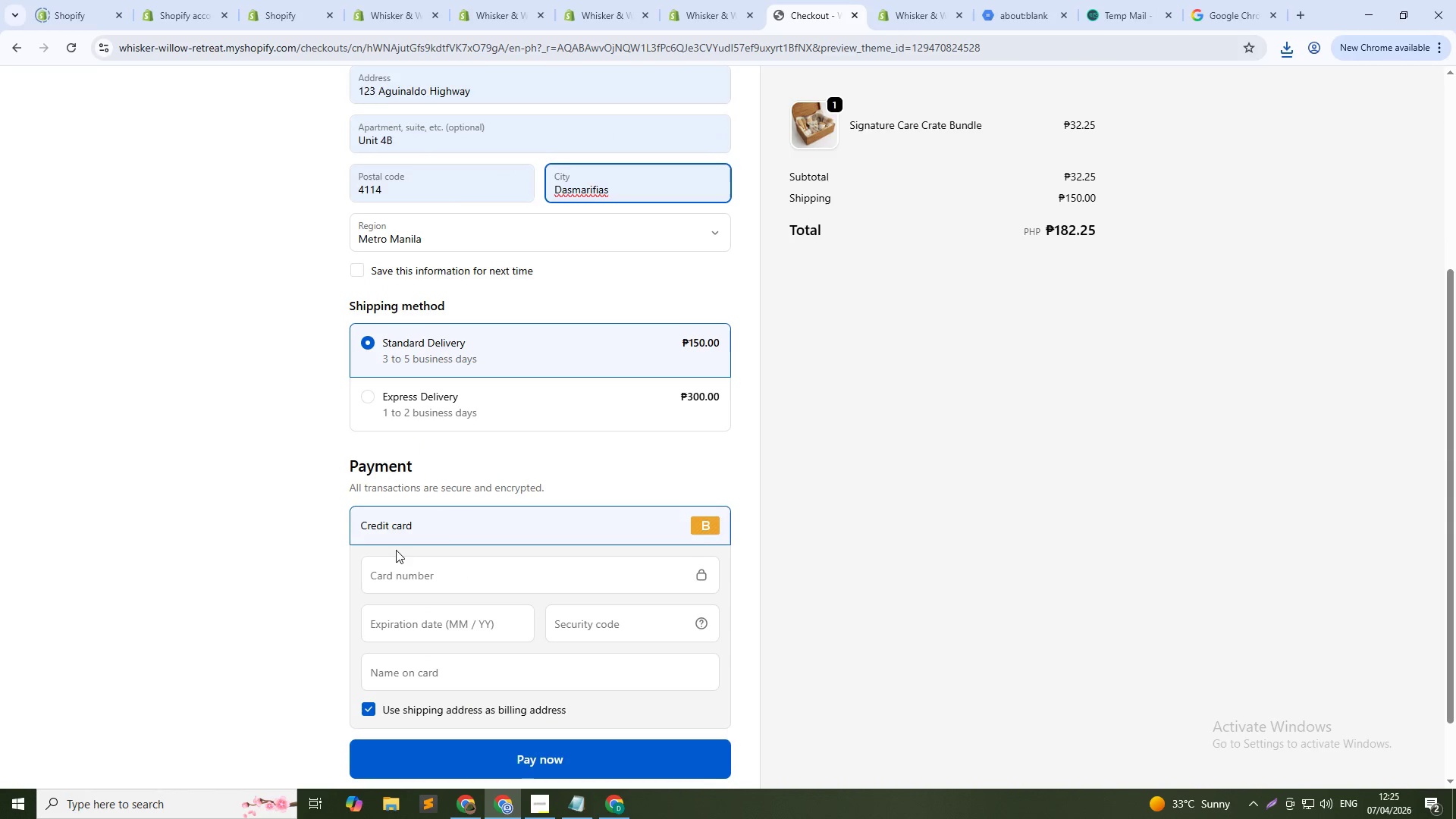 
left_click([403, 571])
 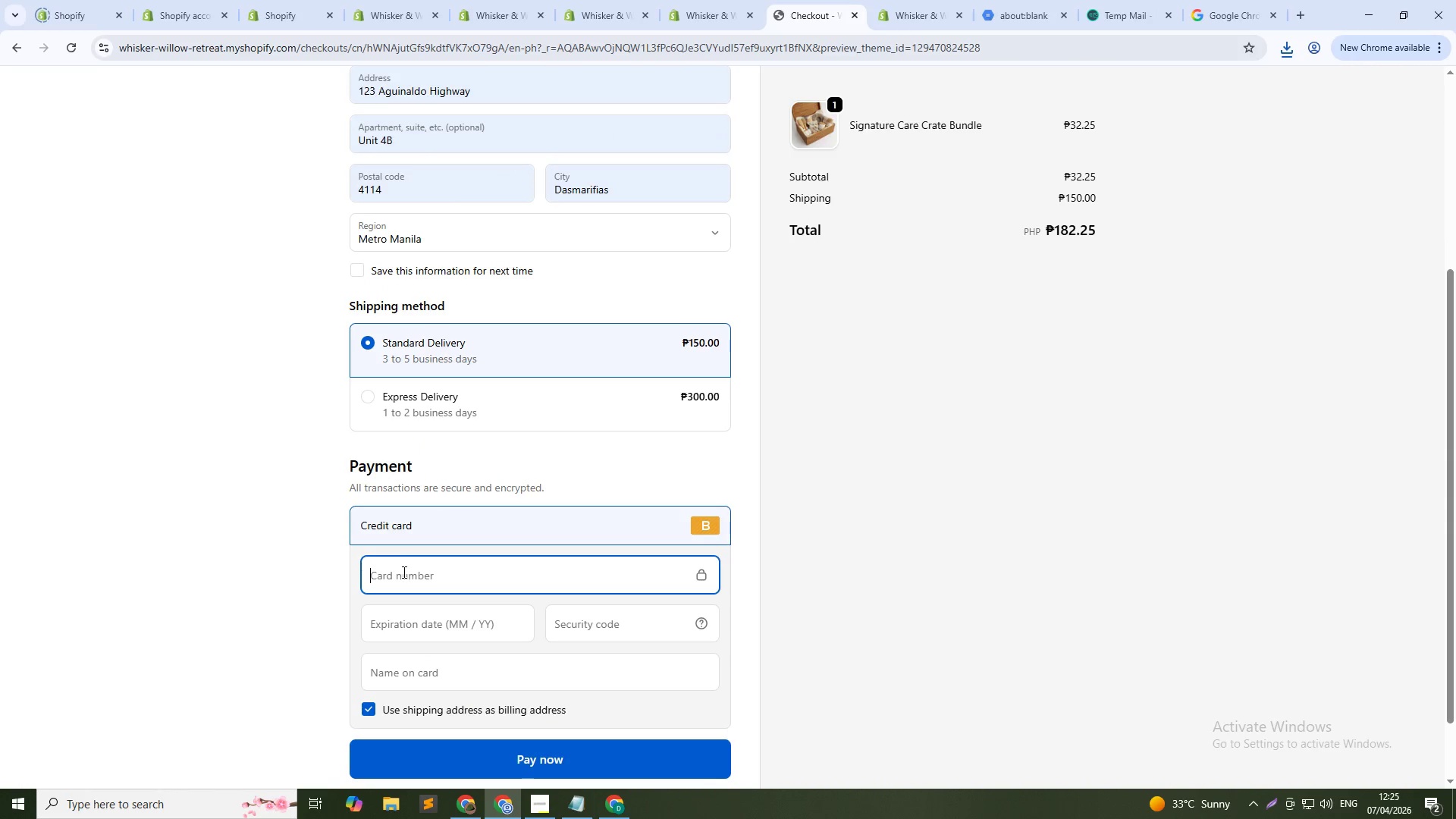 
type(1122027)
 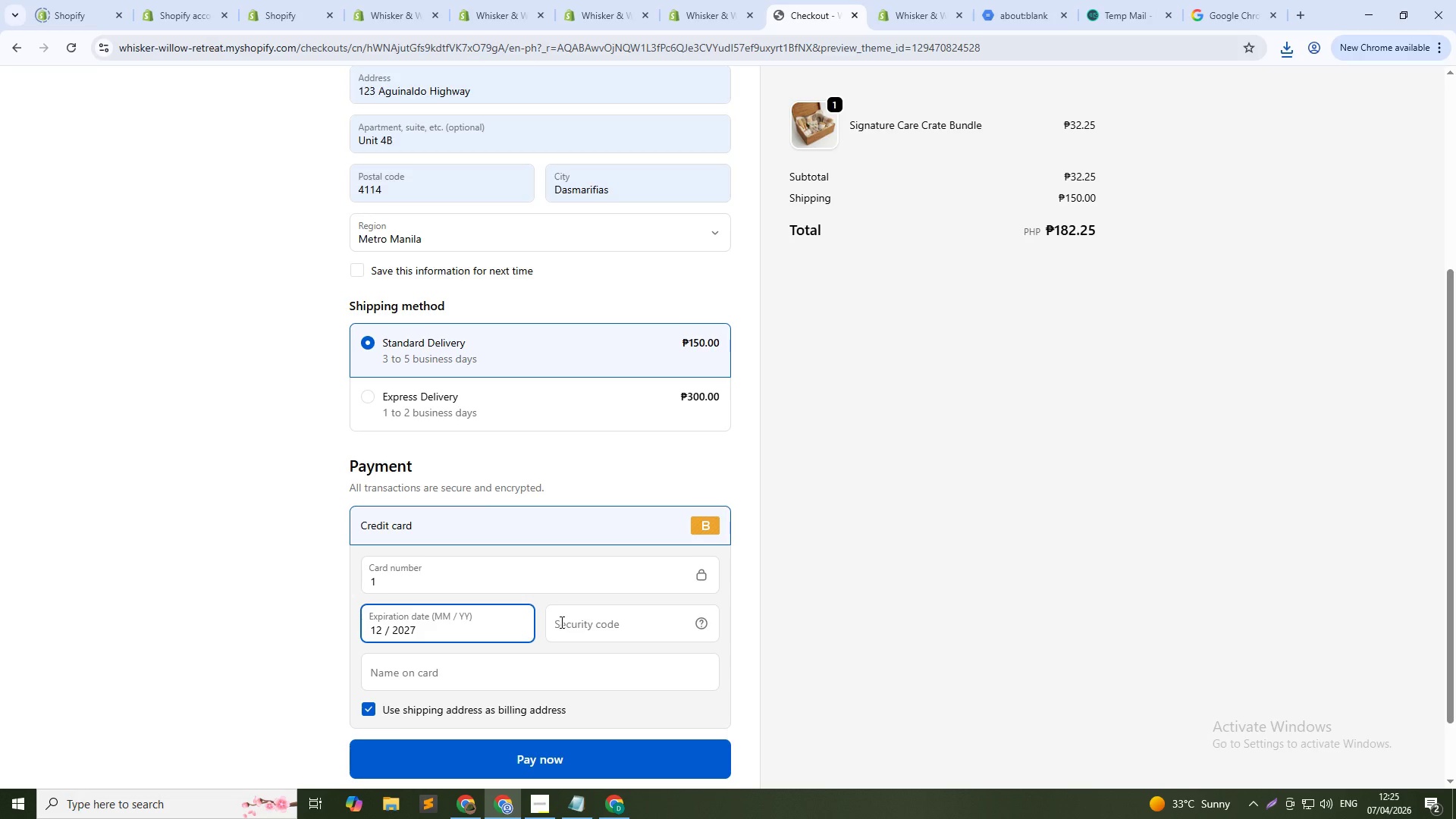 
left_click([570, 622])
 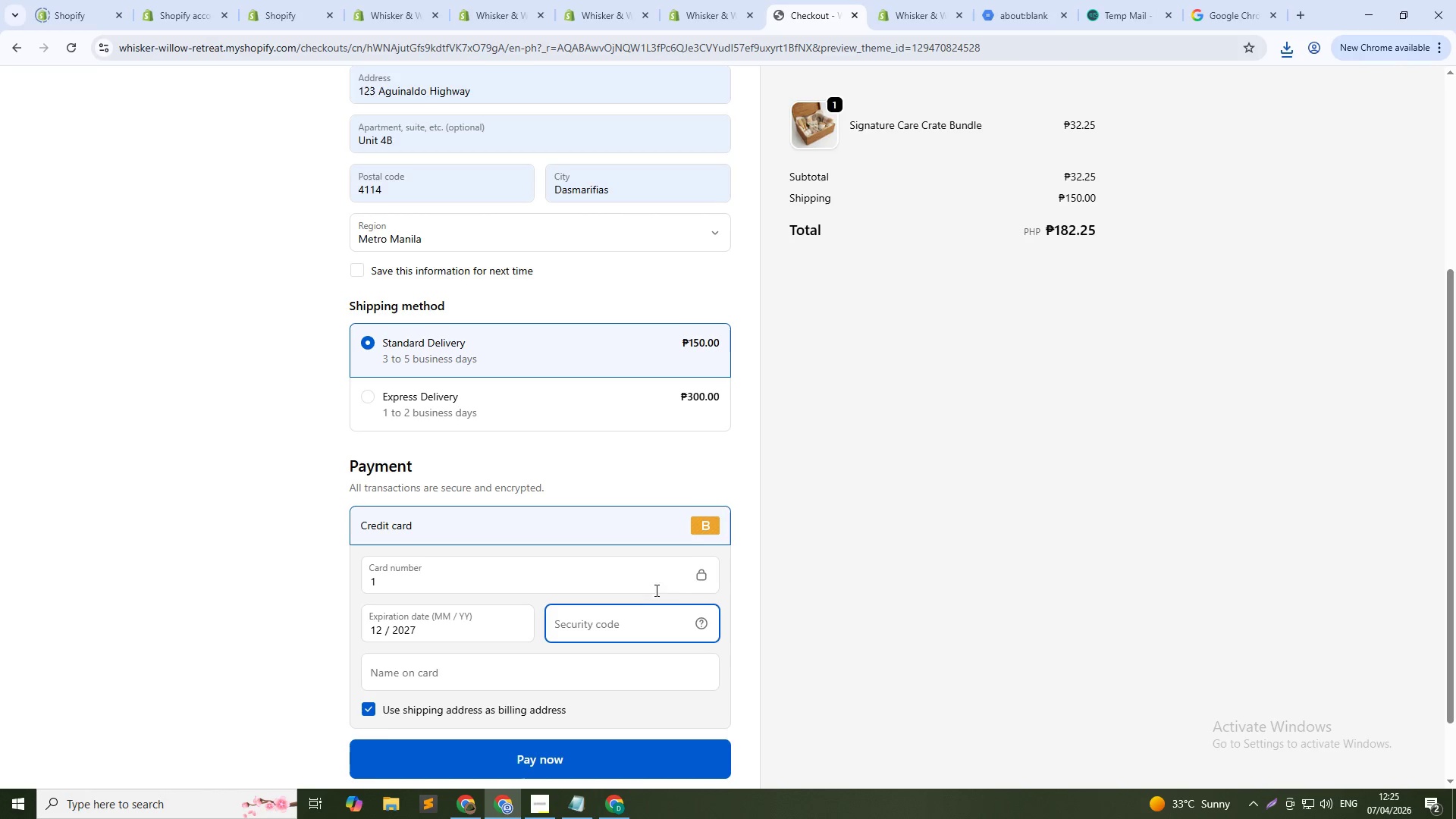 
scroll: coordinate [747, 471], scroll_direction: up, amount: 7.0
 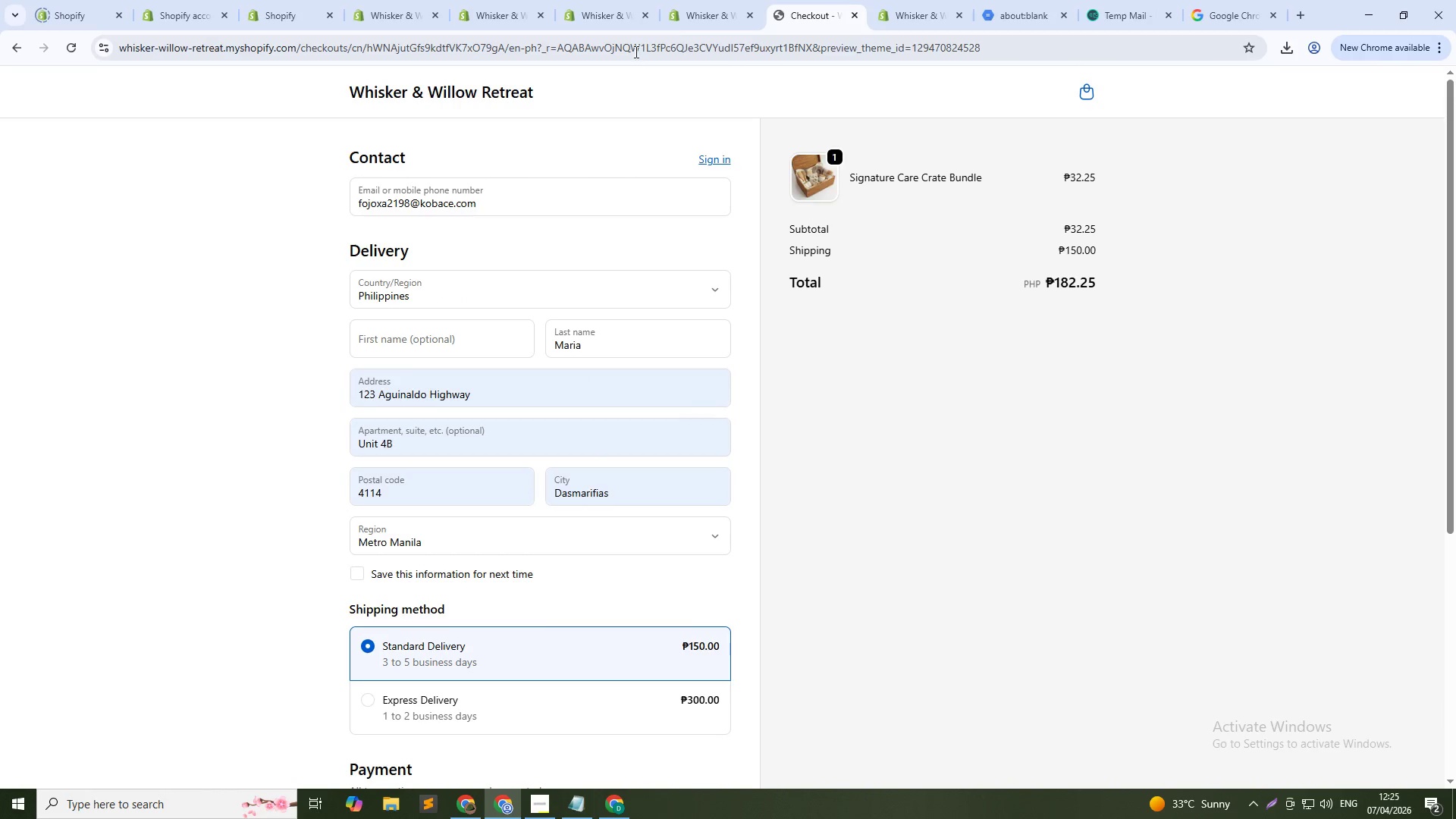 
left_click([696, 0])
 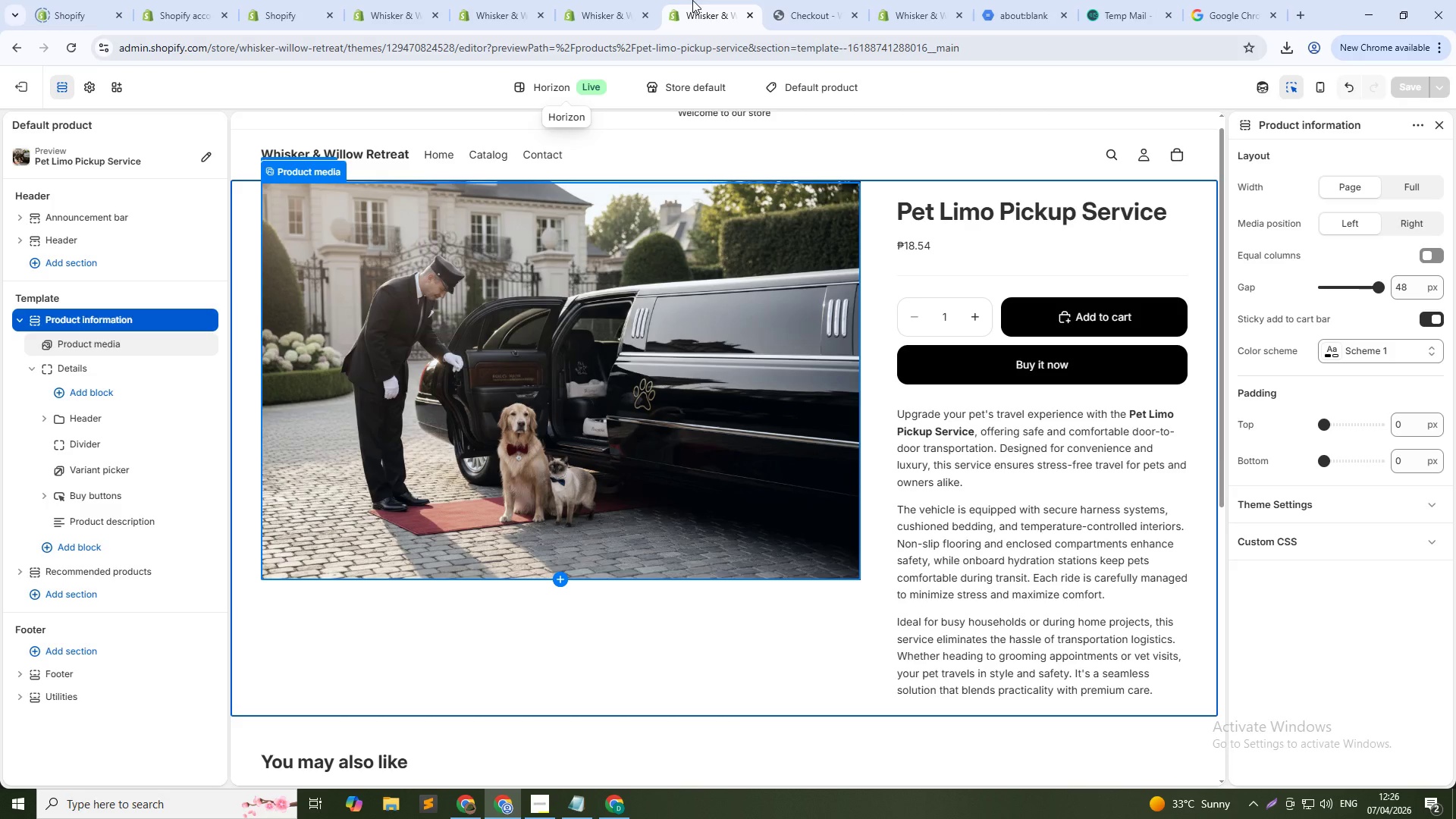 
left_click([610, 0])
 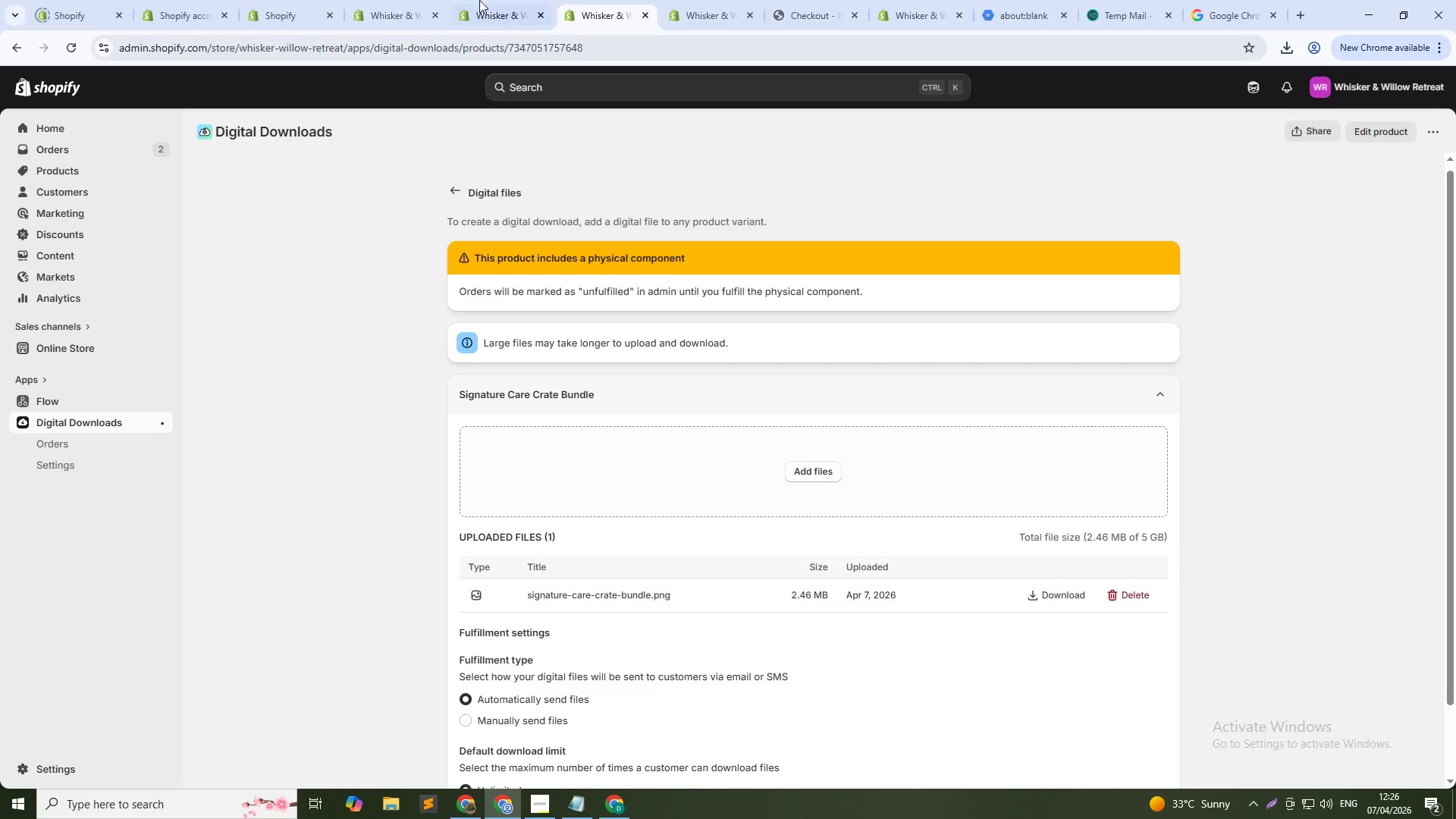 
left_click([466, 0])
 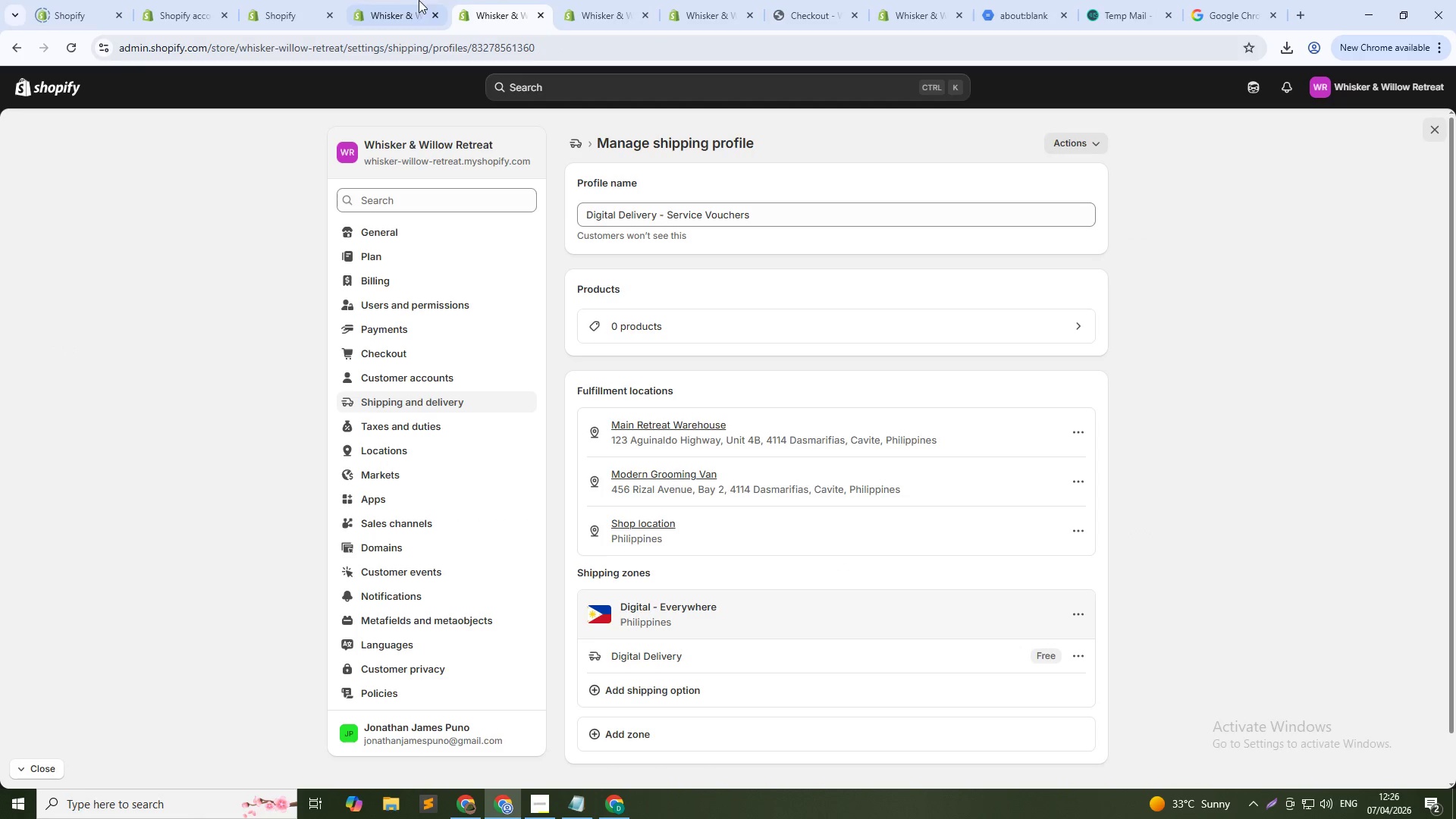 
left_click([403, 0])
 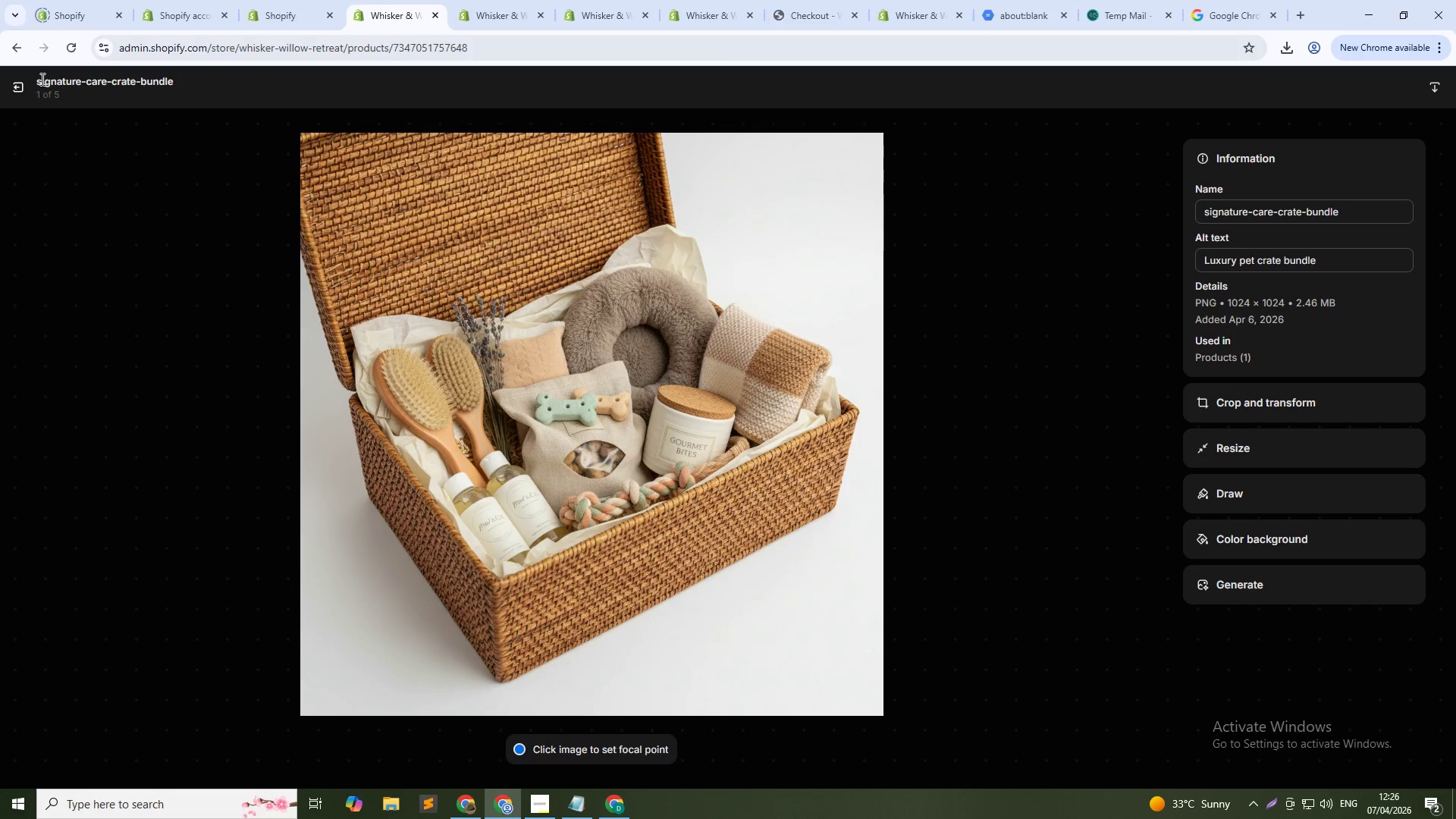 
left_click([24, 84])
 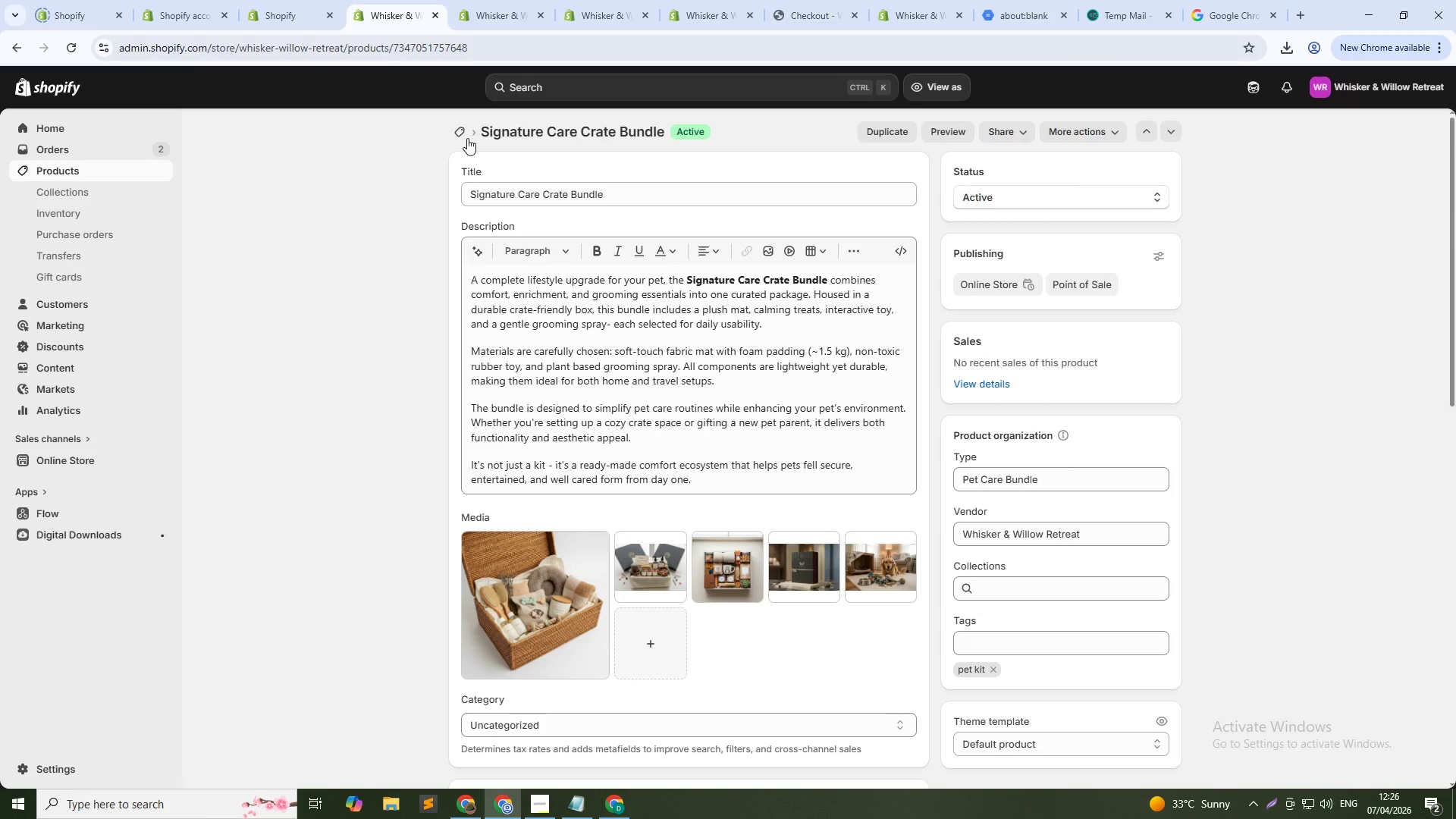 
left_click([461, 134])
 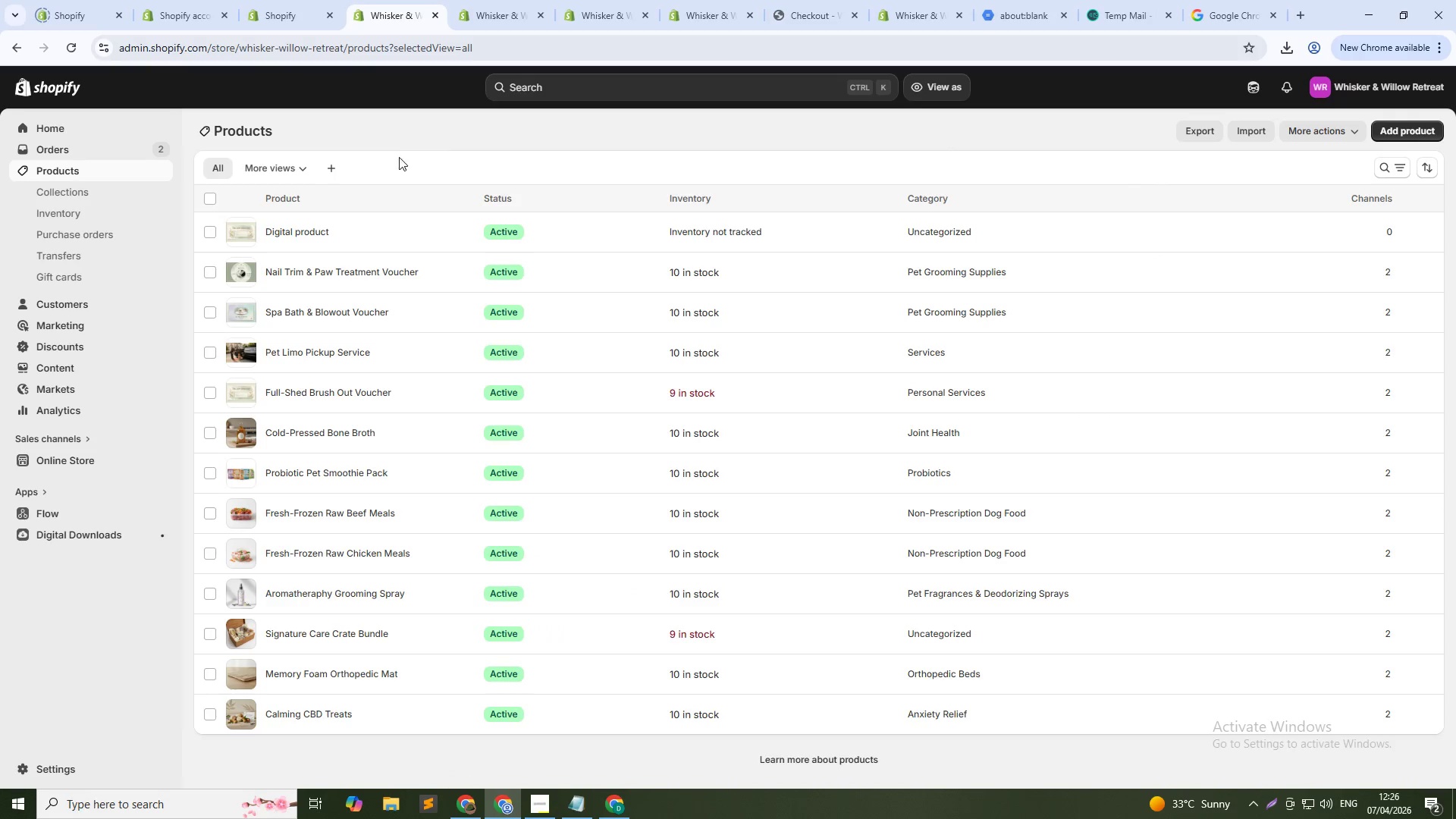 
left_click([313, 232])
 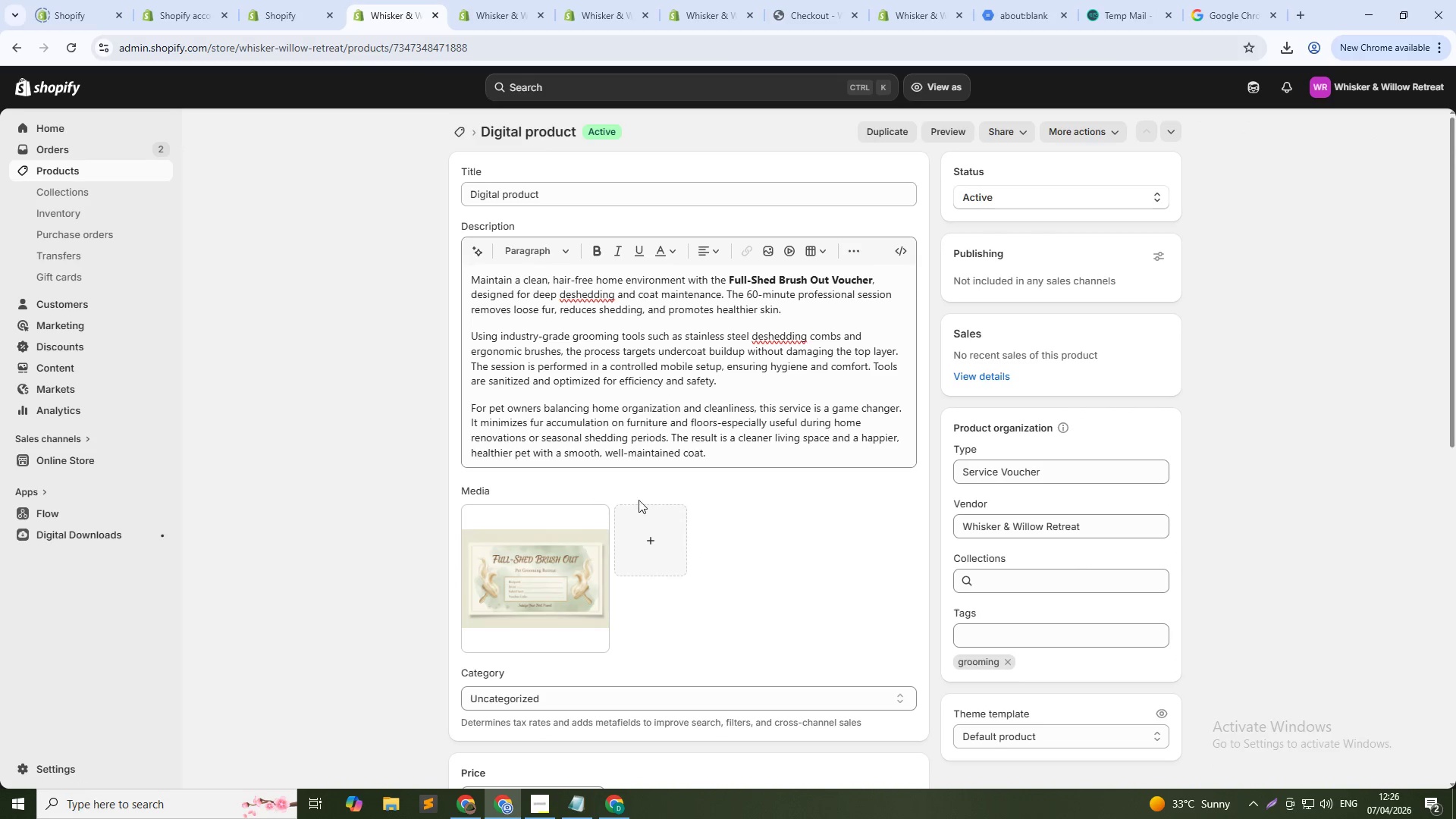 
wait(7.2)
 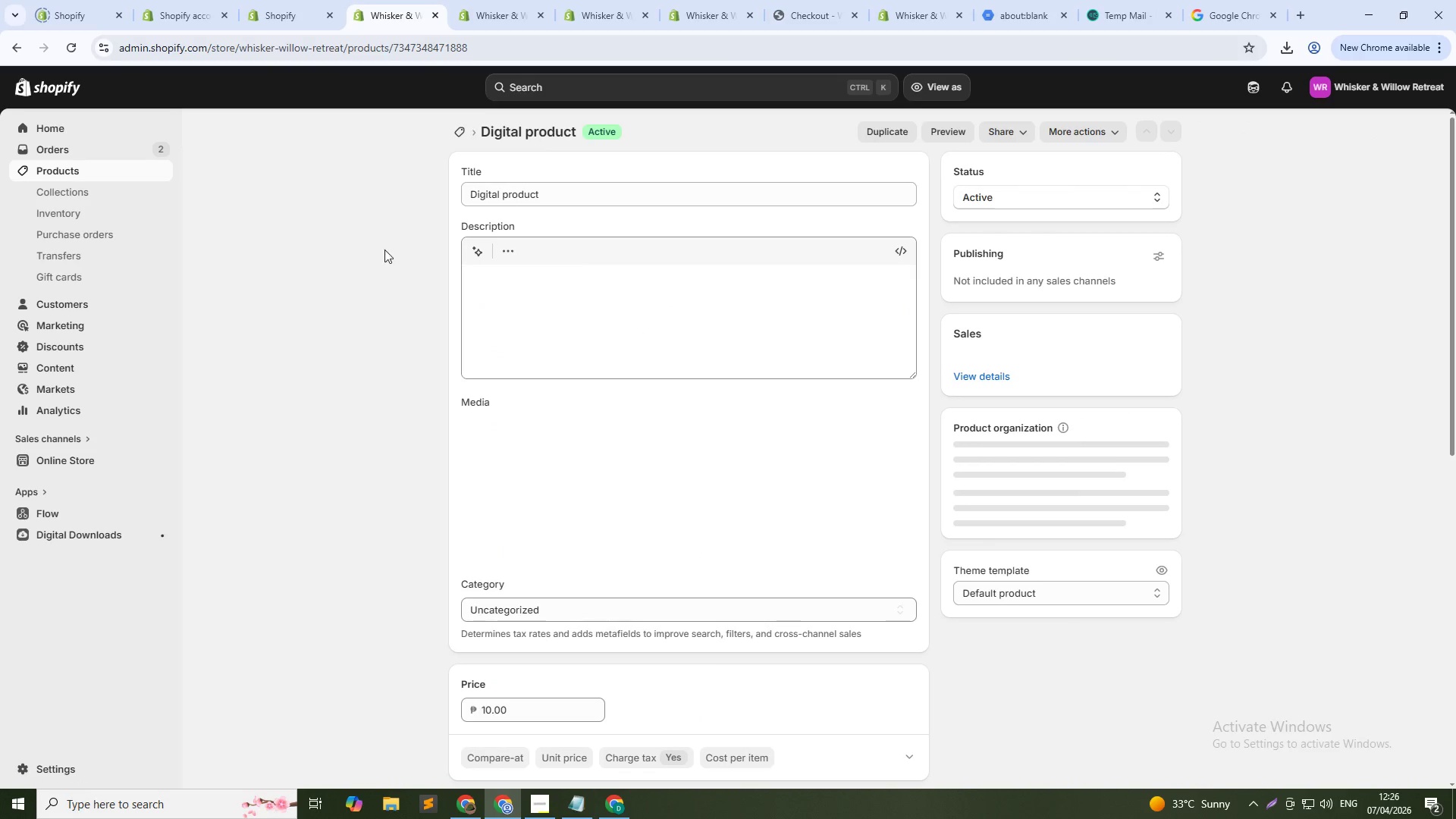 
scroll: coordinate [698, 470], scroll_direction: down, amount: 10.0
 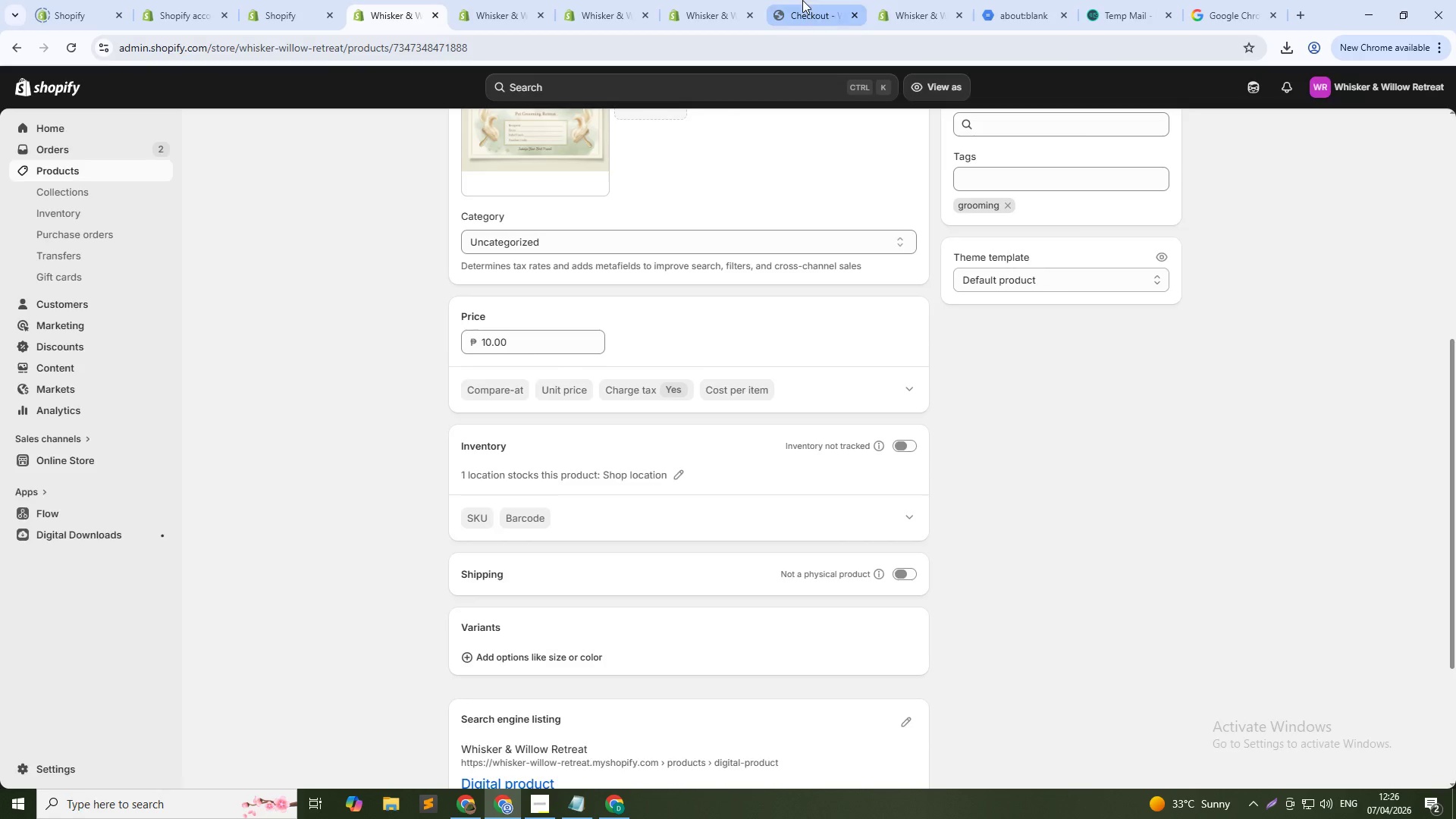 
left_click([786, 0])
 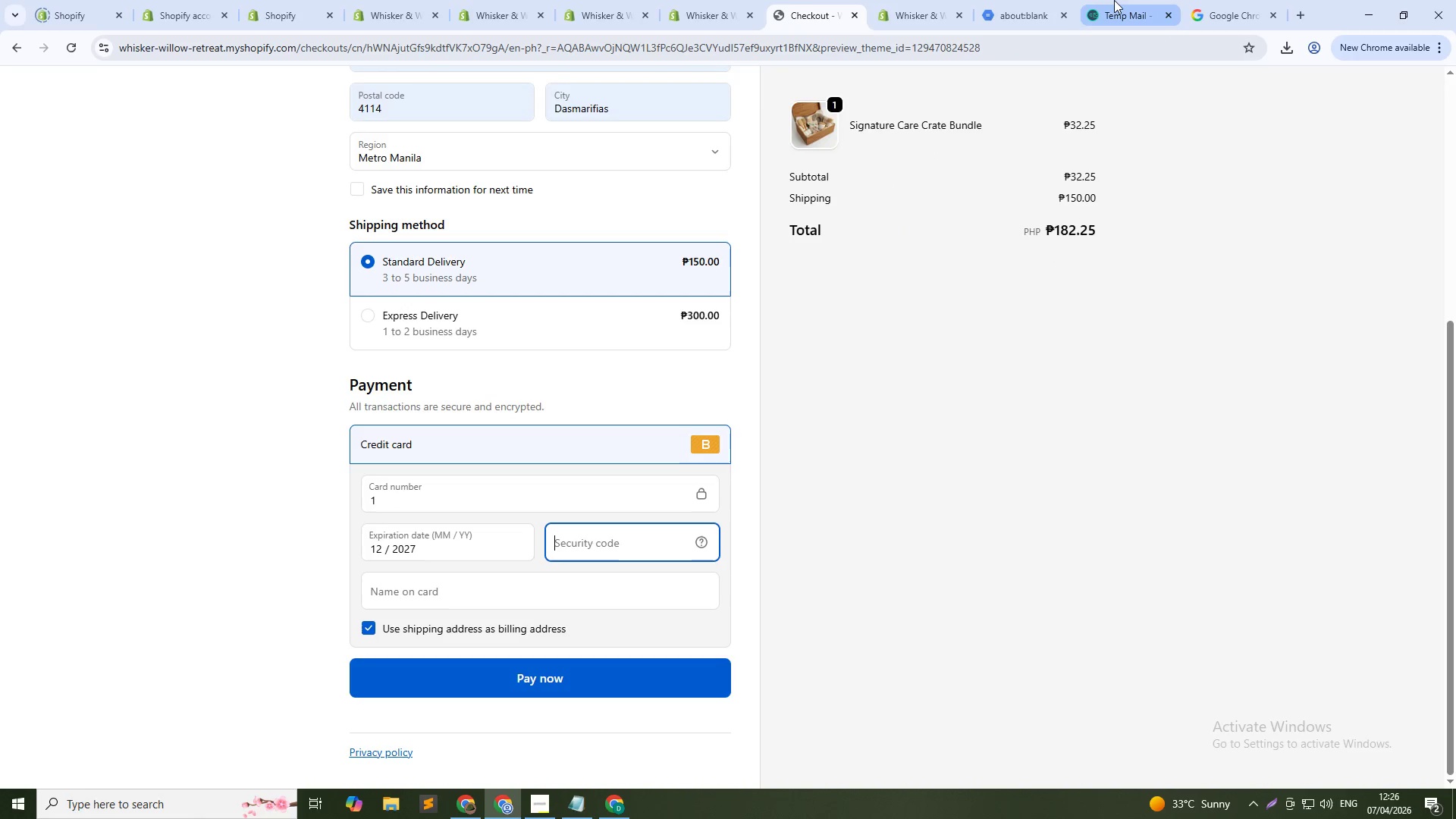 
left_click([936, 0])
 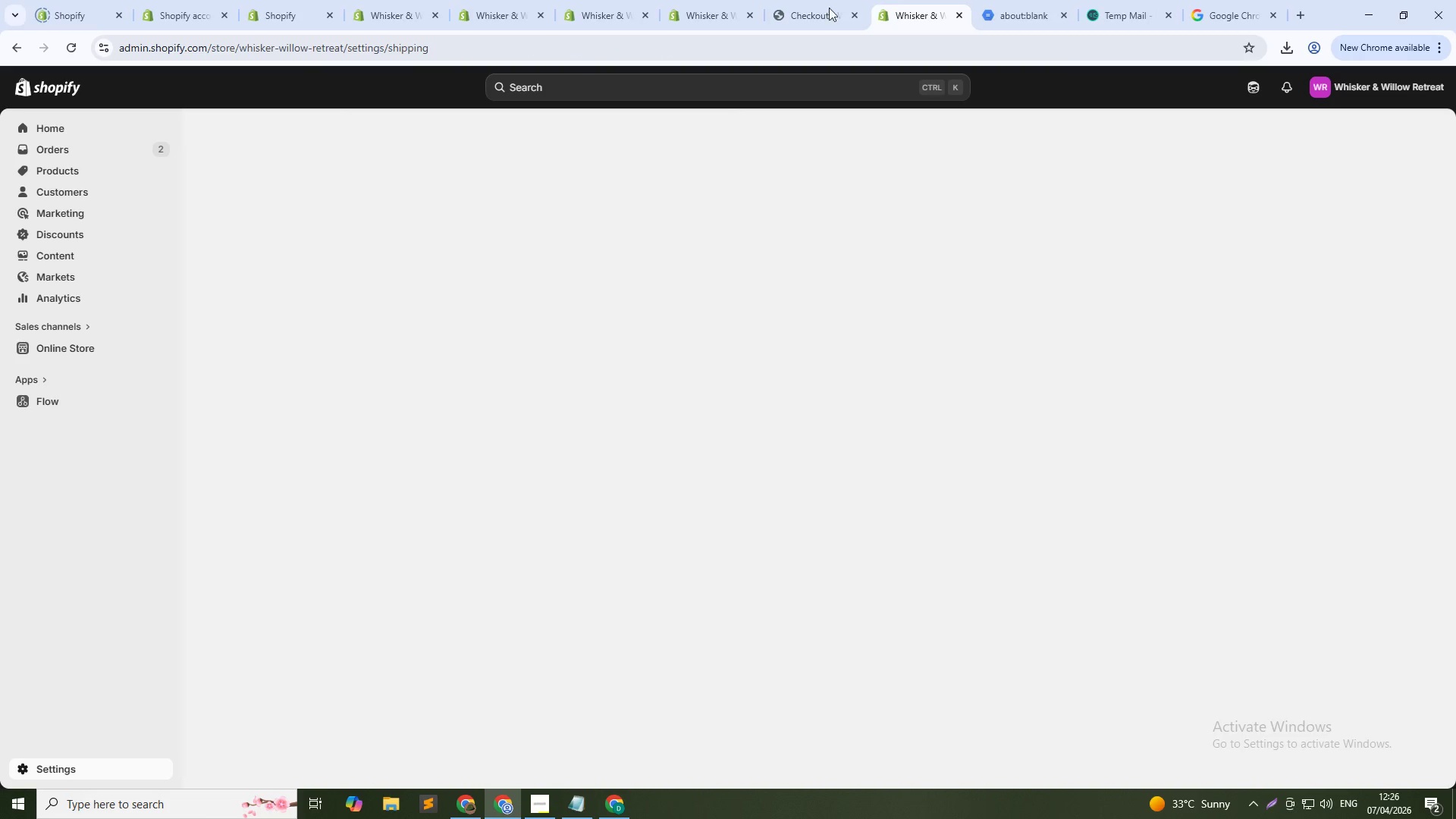 
left_click([623, 0])
 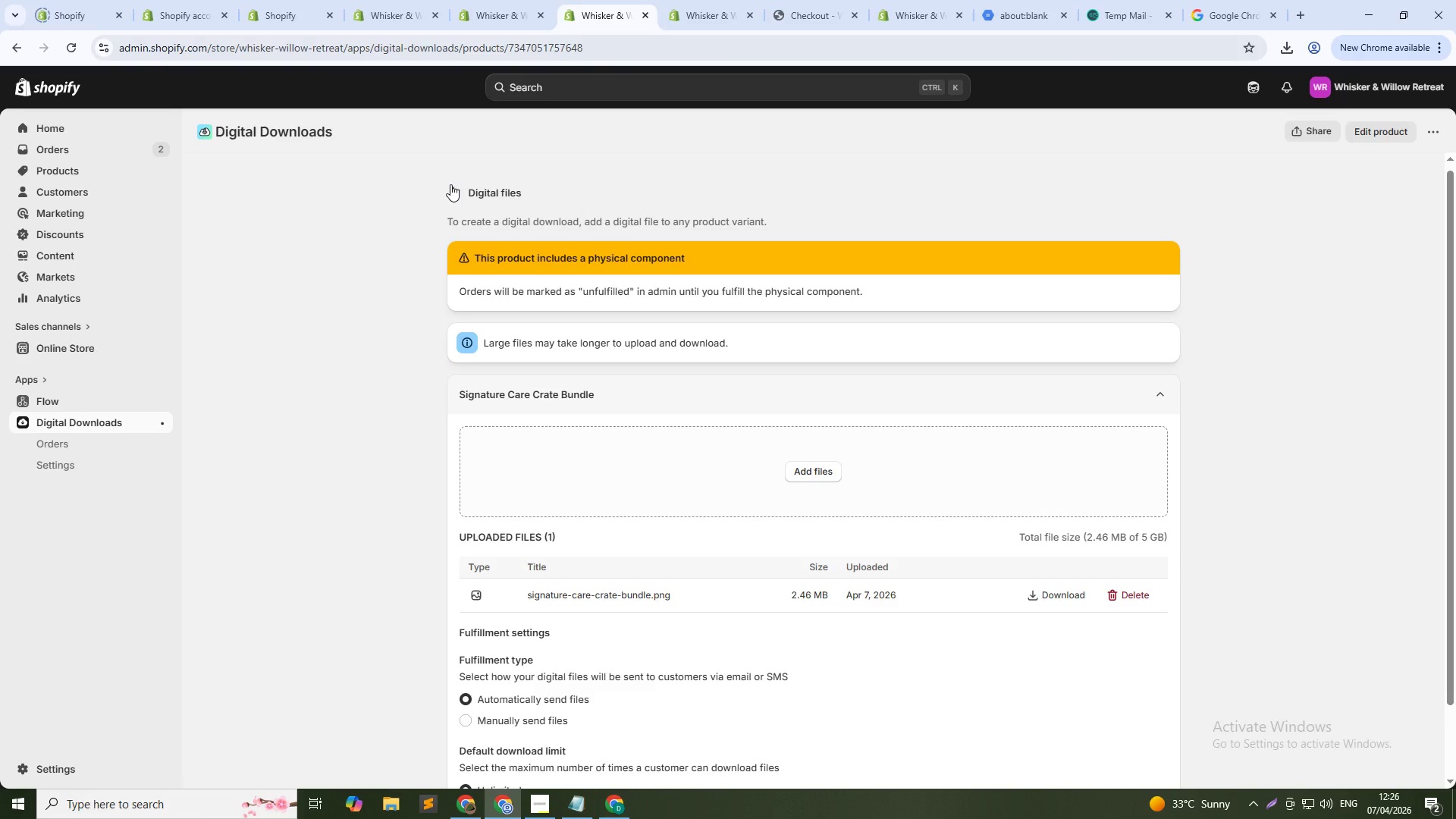 
wait(5.02)
 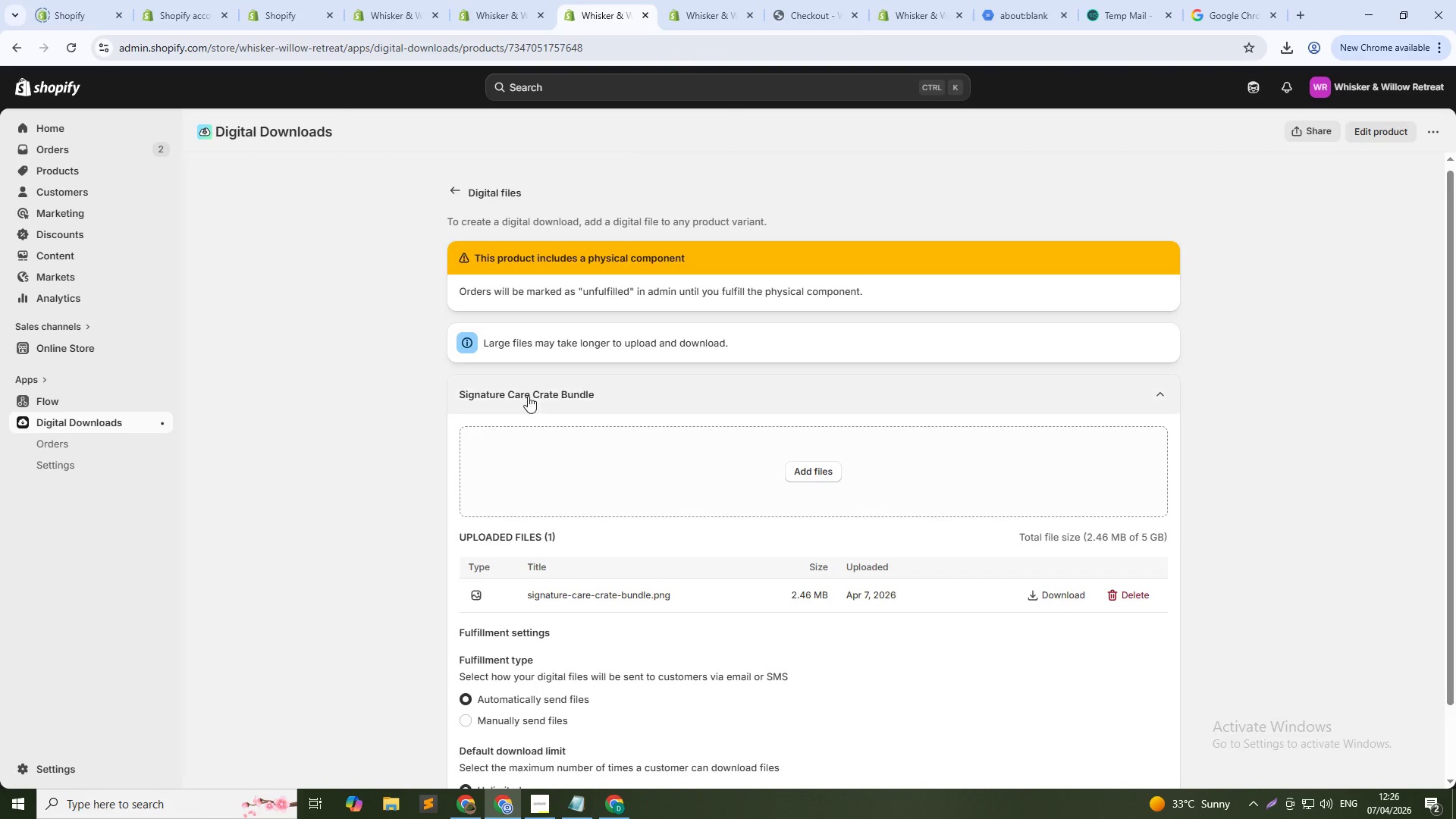 
left_click([707, 0])
 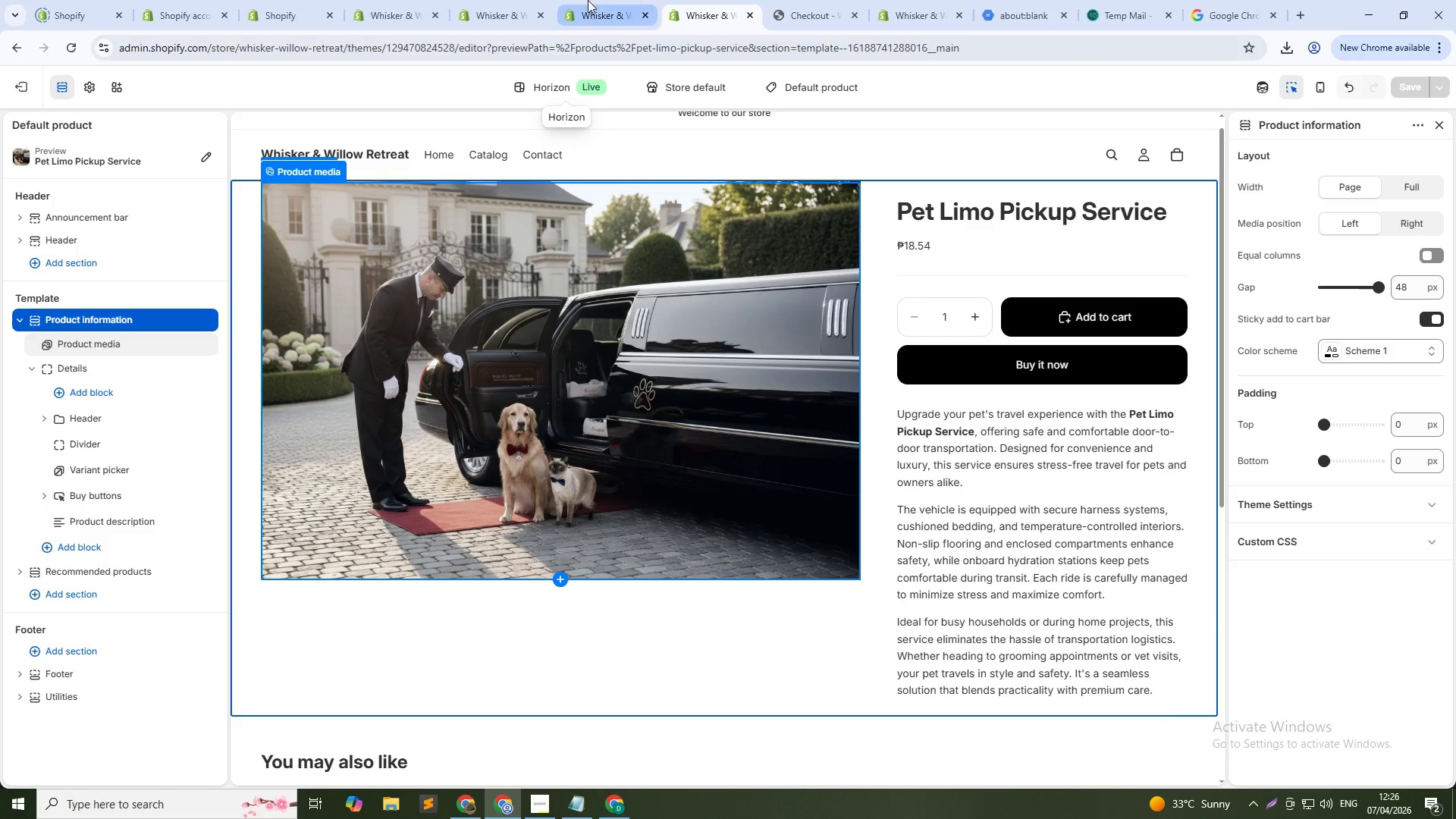 
left_click([587, 0])
 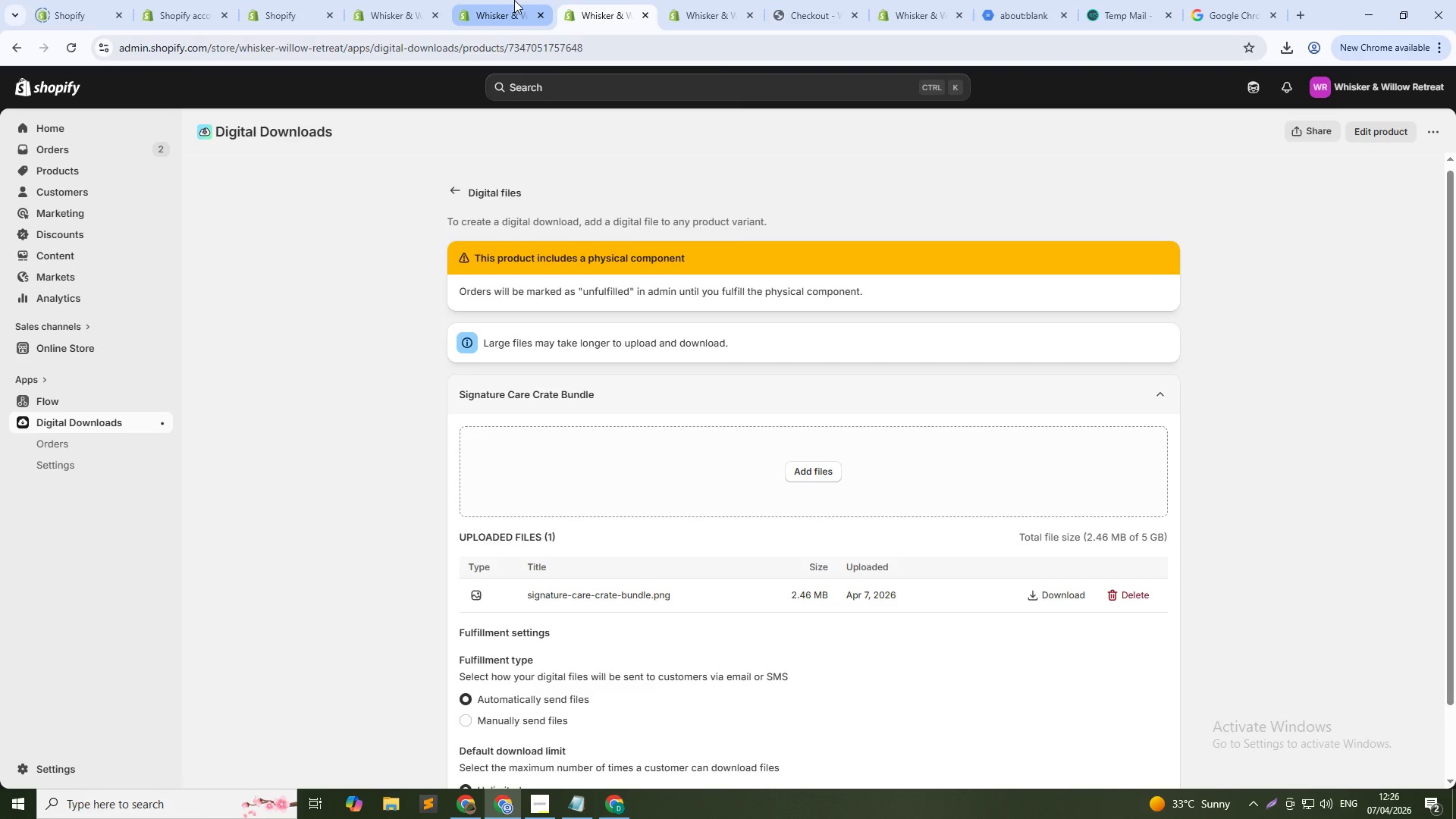 
left_click([514, 0])
 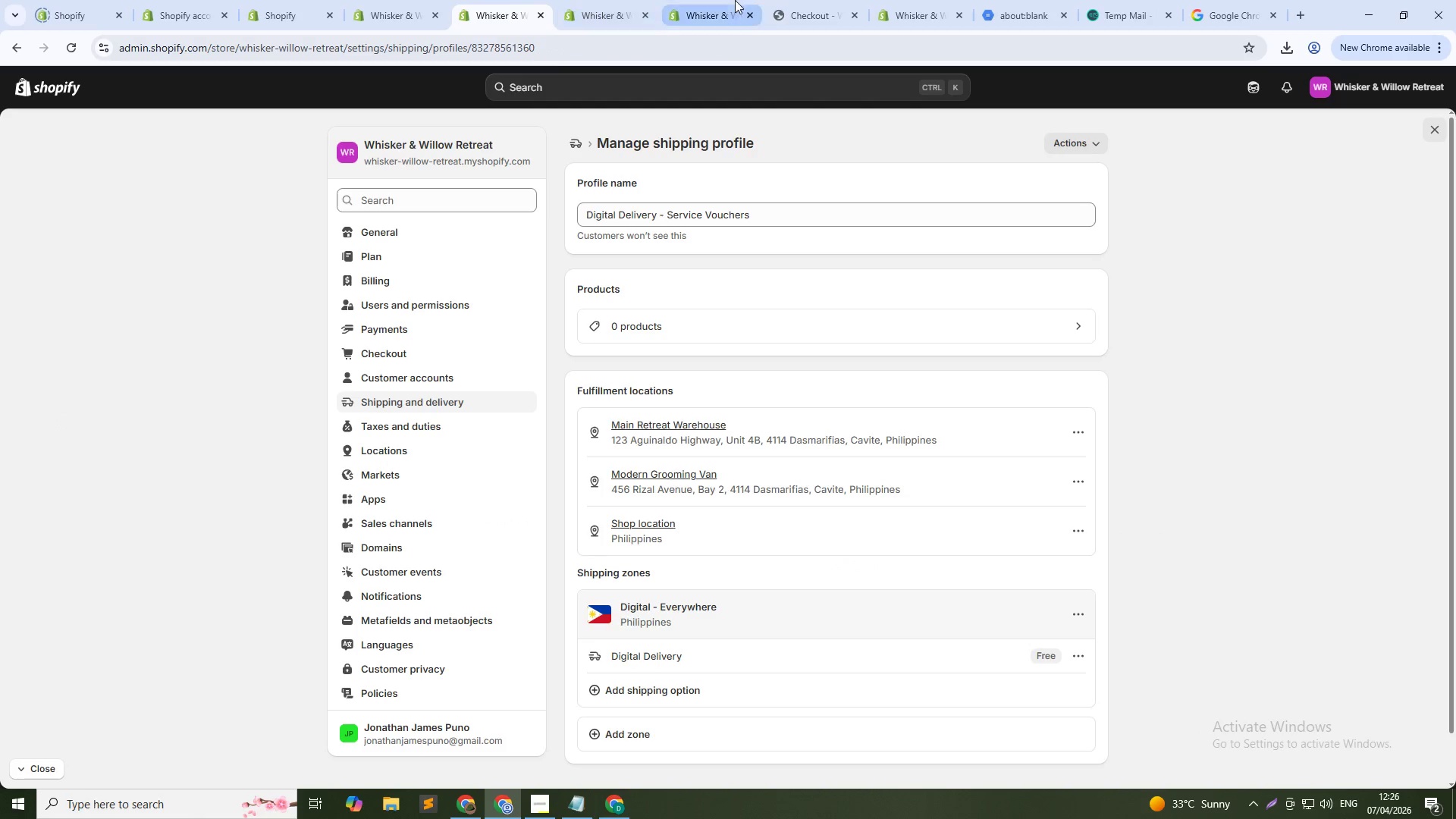 
left_click([830, 0])
 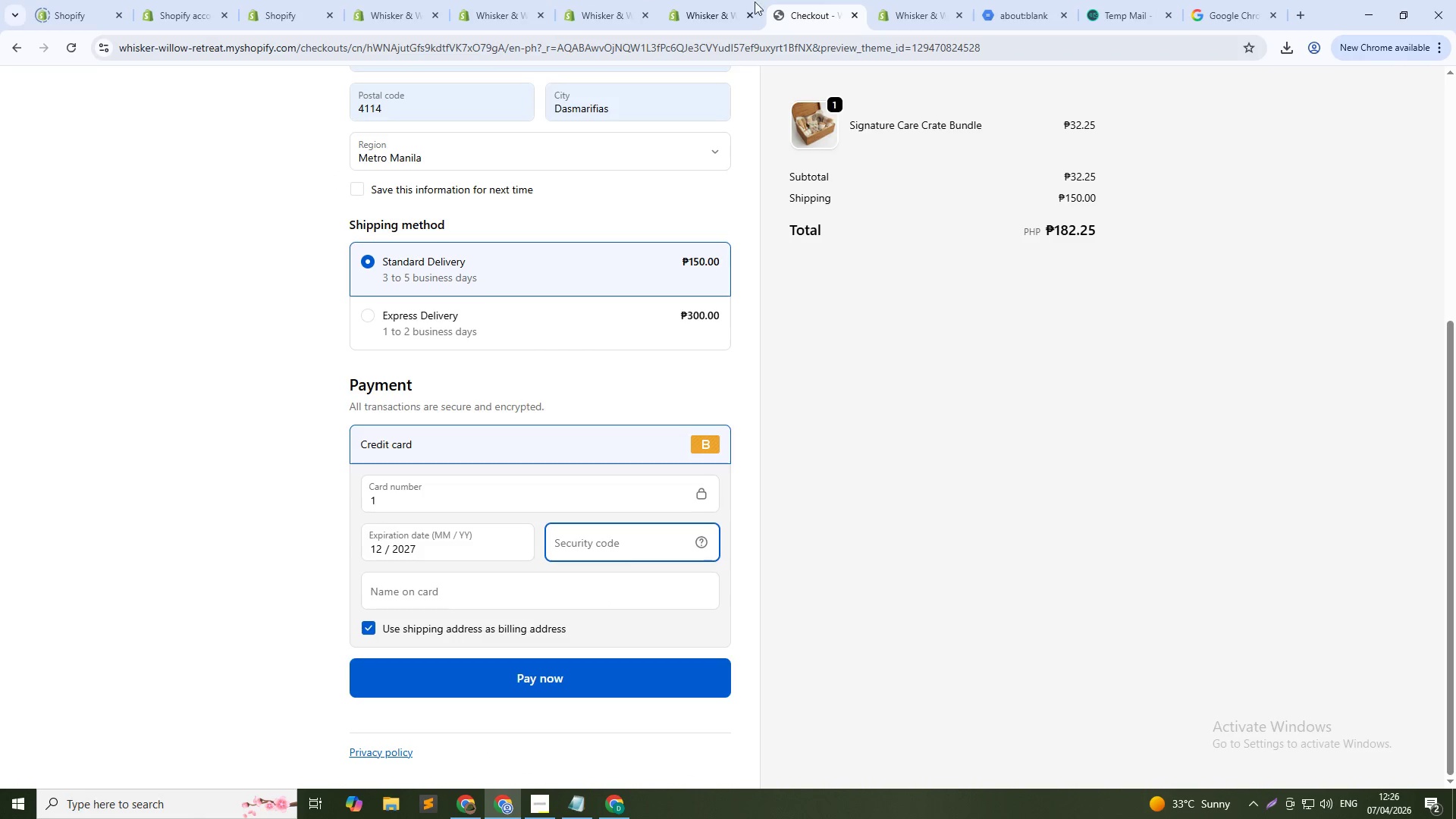 
left_click([714, 0])
 